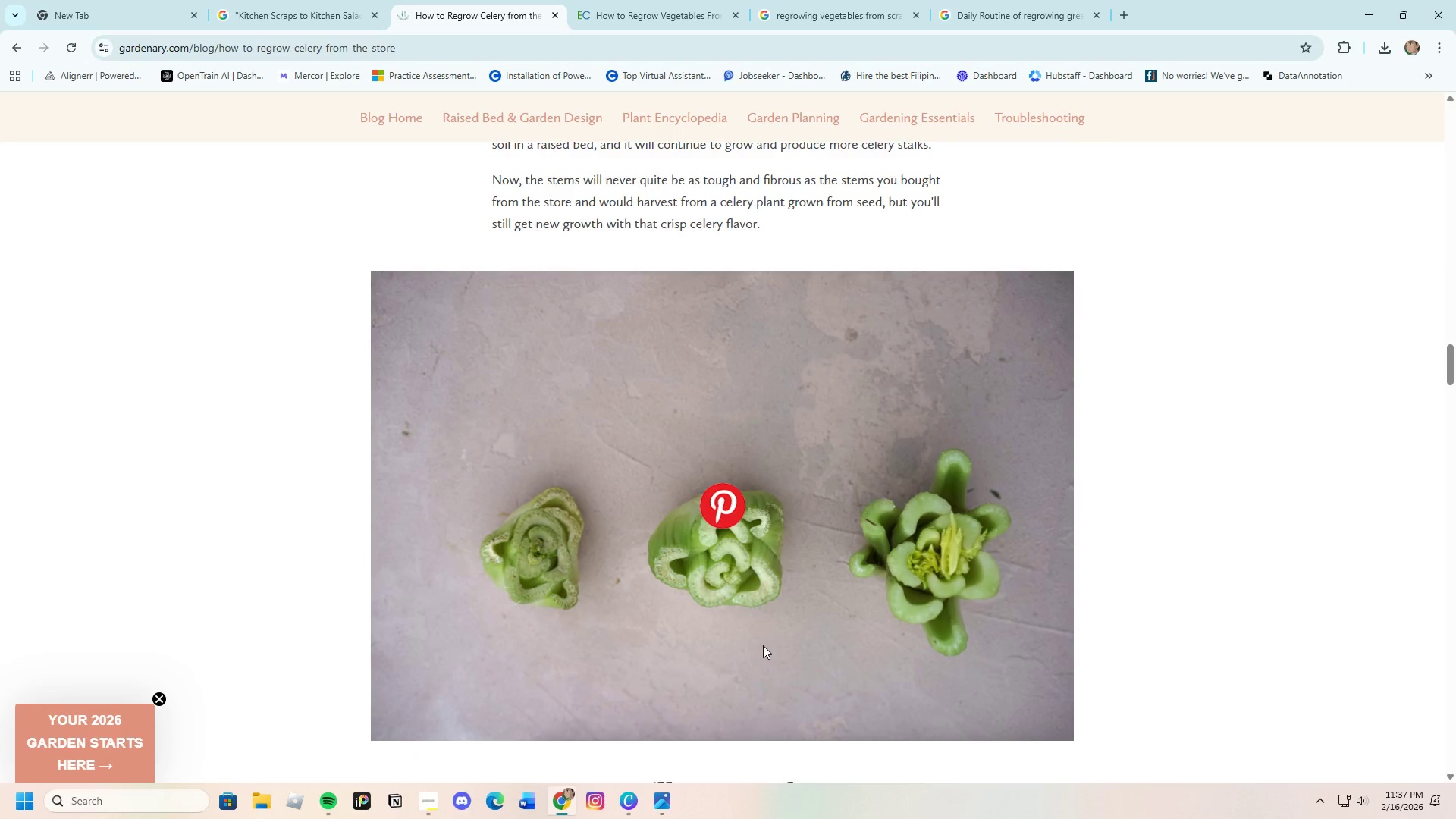 
scroll: coordinate [732, 598], scroll_direction: up, amount: 28.0
 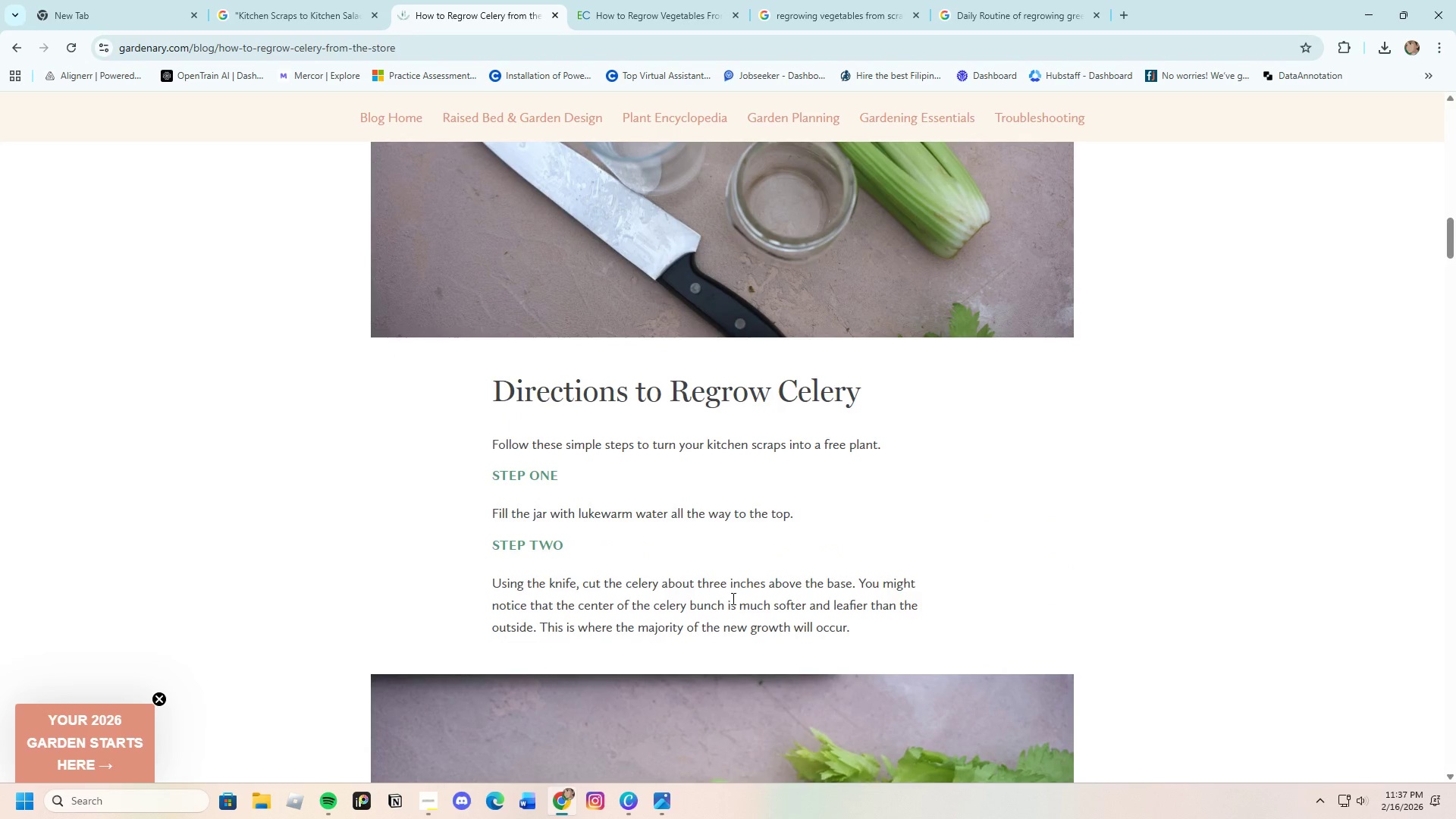 
scroll: coordinate [732, 598], scroll_direction: none, amount: 0.0
 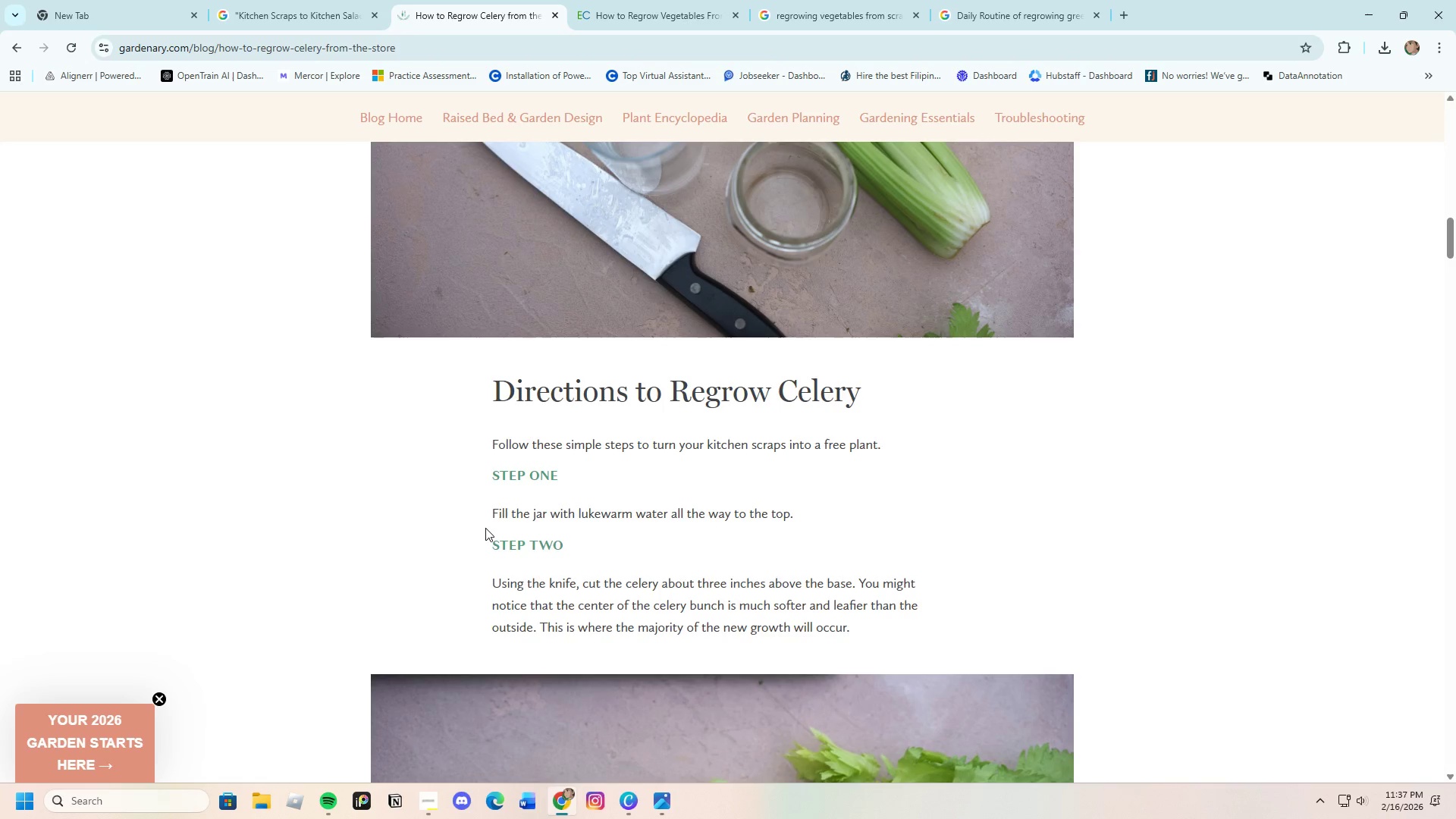 
left_click_drag(start_coordinate=[483, 511], to_coordinate=[813, 523])
 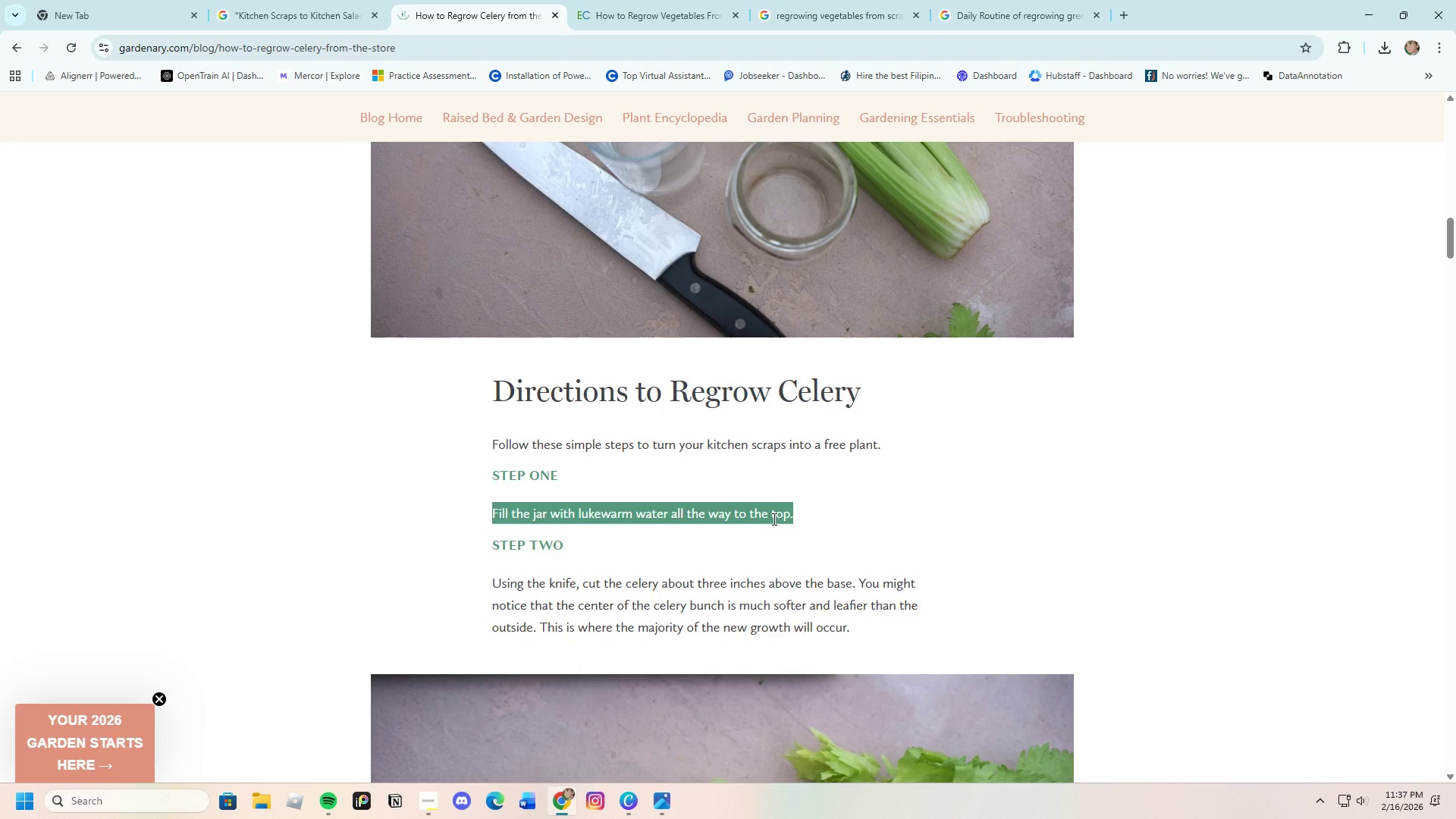 
right_click([773, 519])
 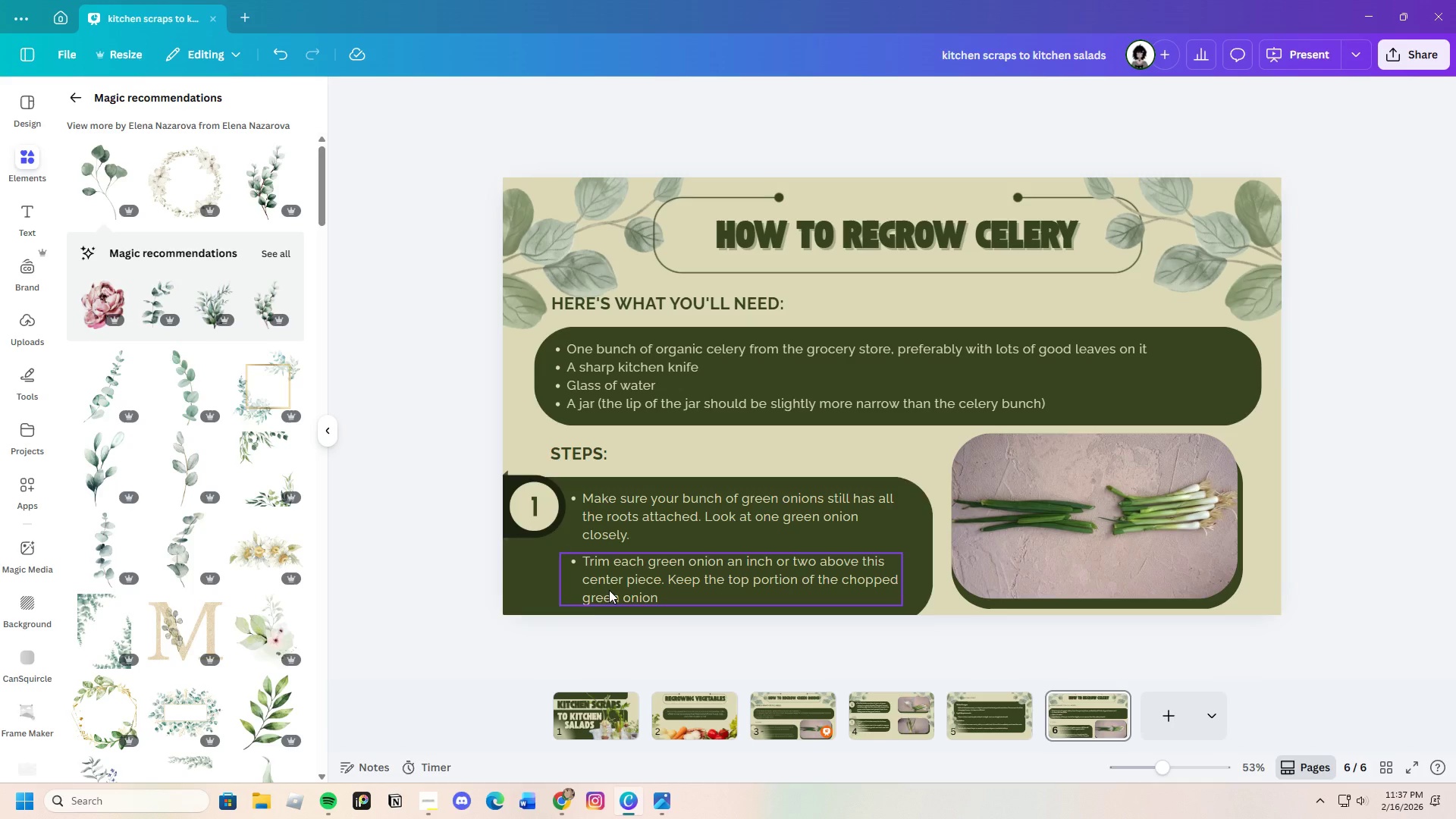 
left_click([622, 566])
 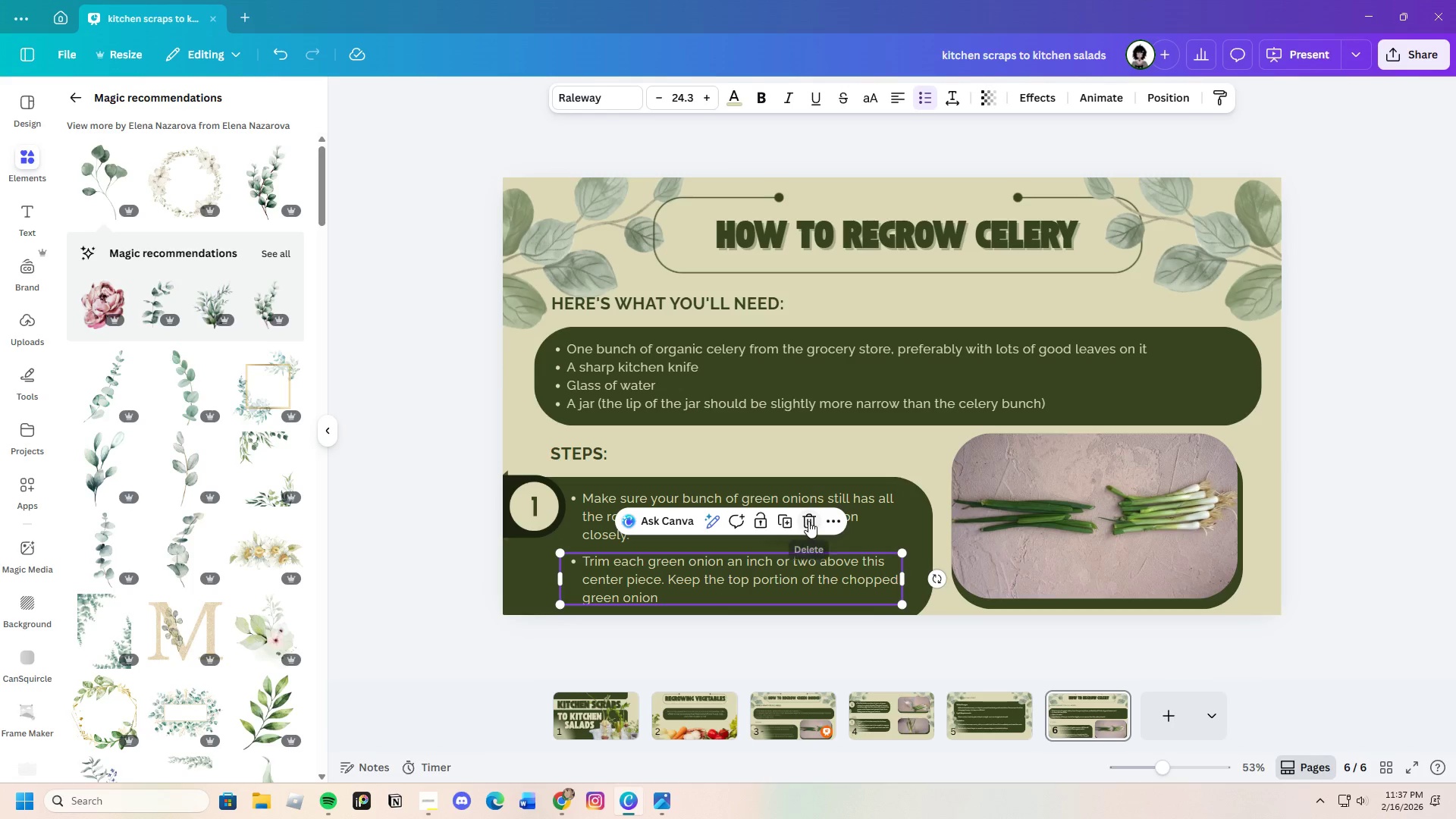 
double_click([734, 521])
 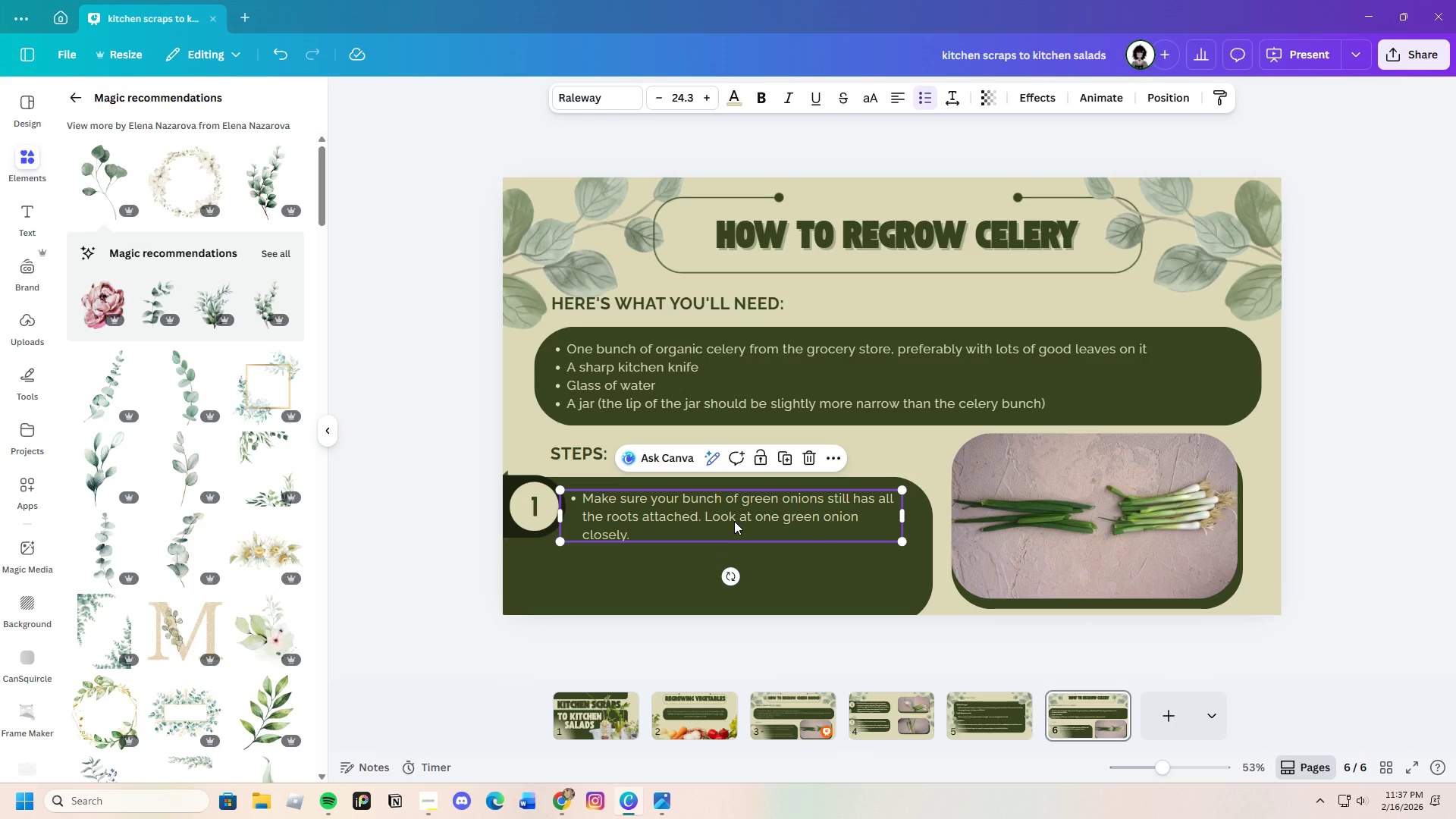 
left_click([734, 521])
 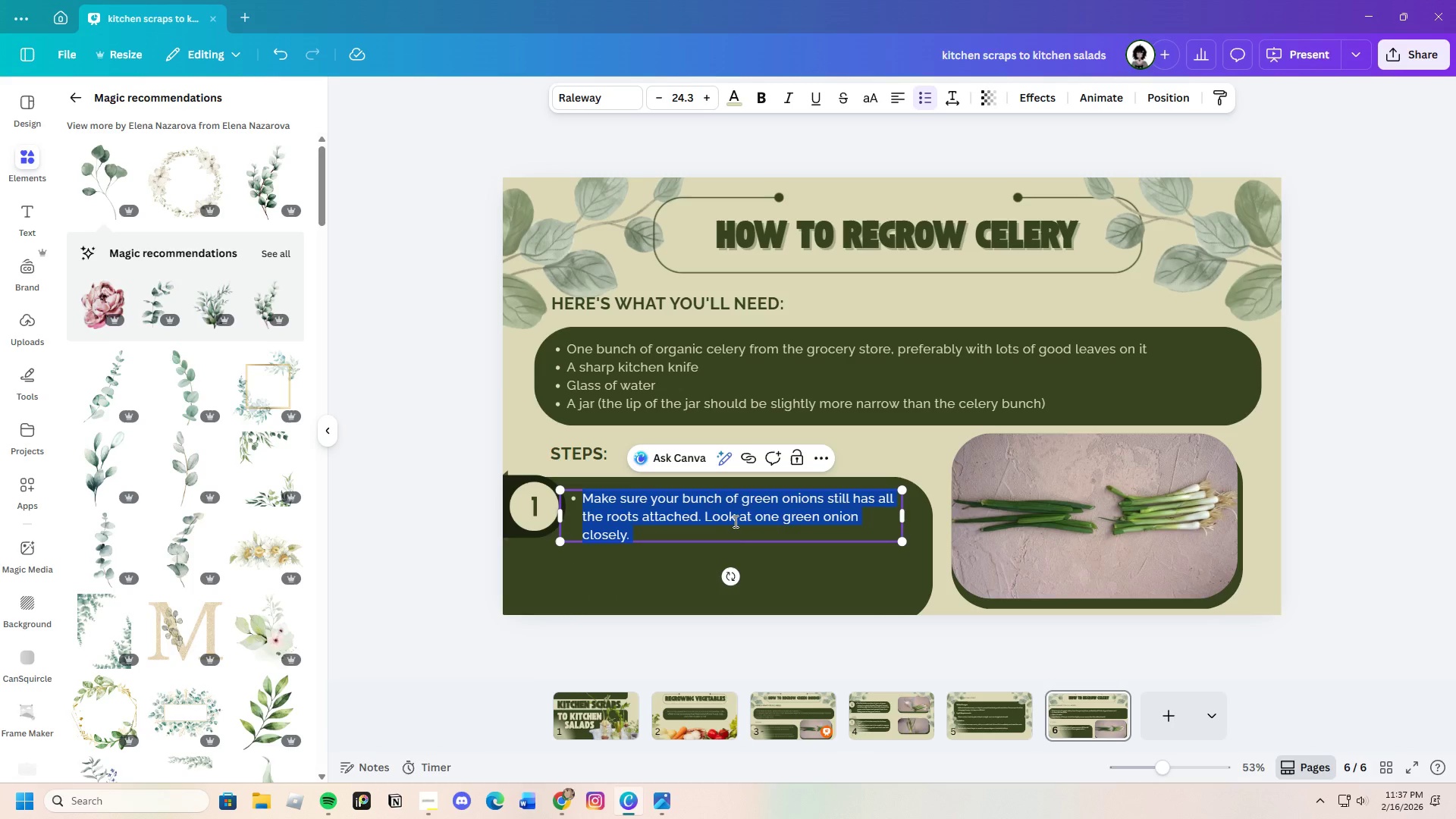 
key(Backspace)
 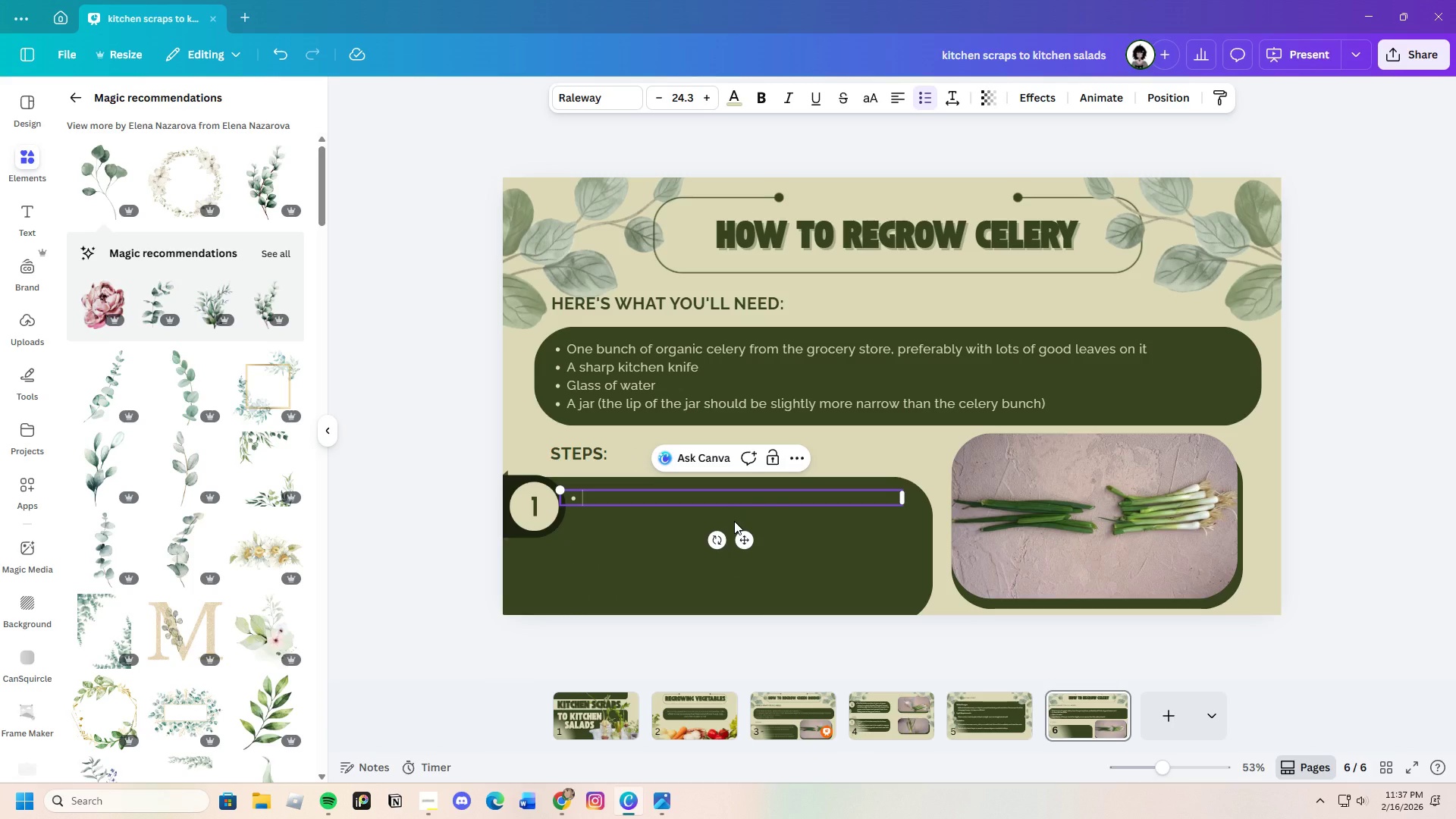 
hold_key(key=ControlLeft, duration=1.5)
 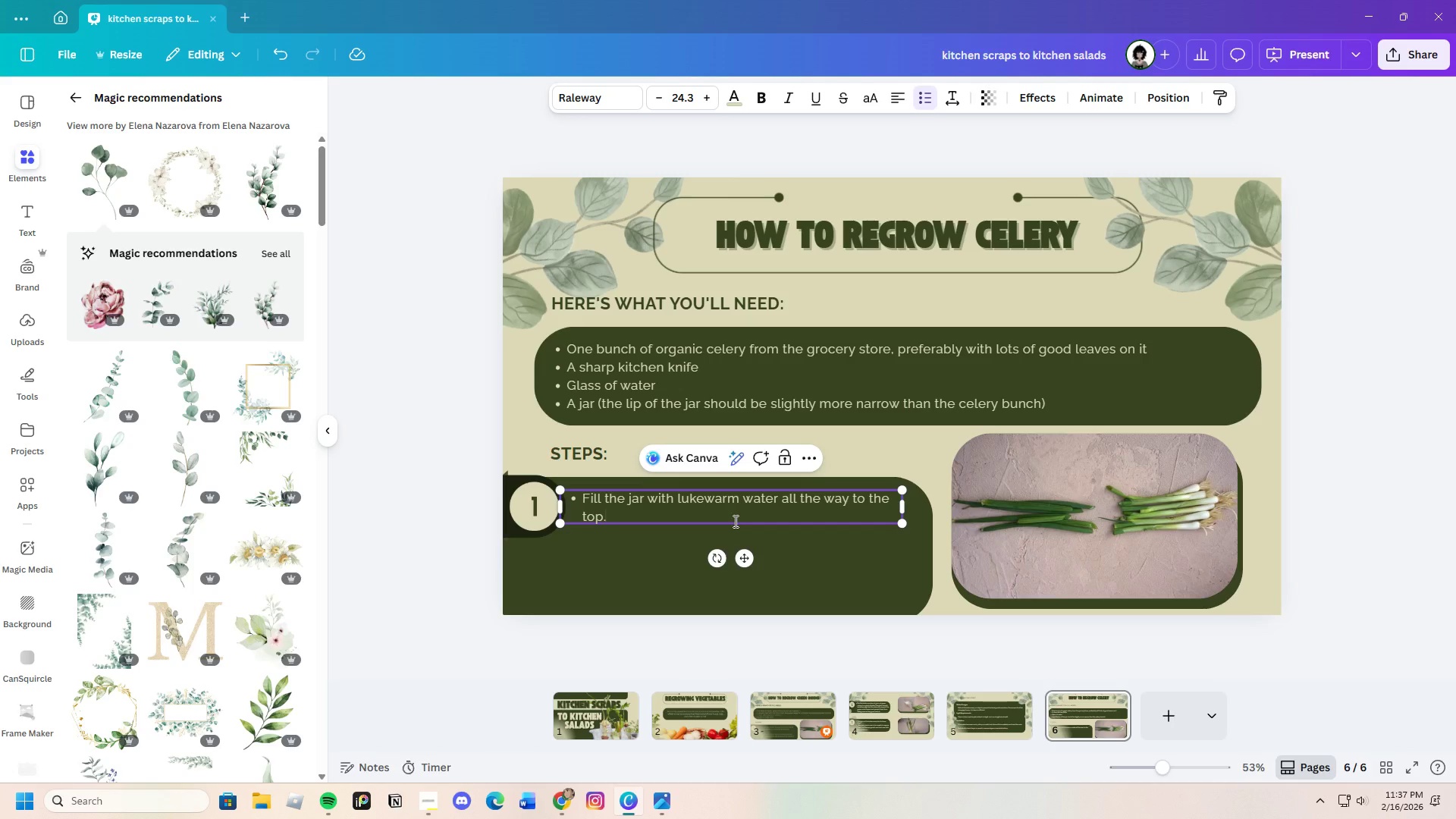 
key(Control+ControlLeft)
 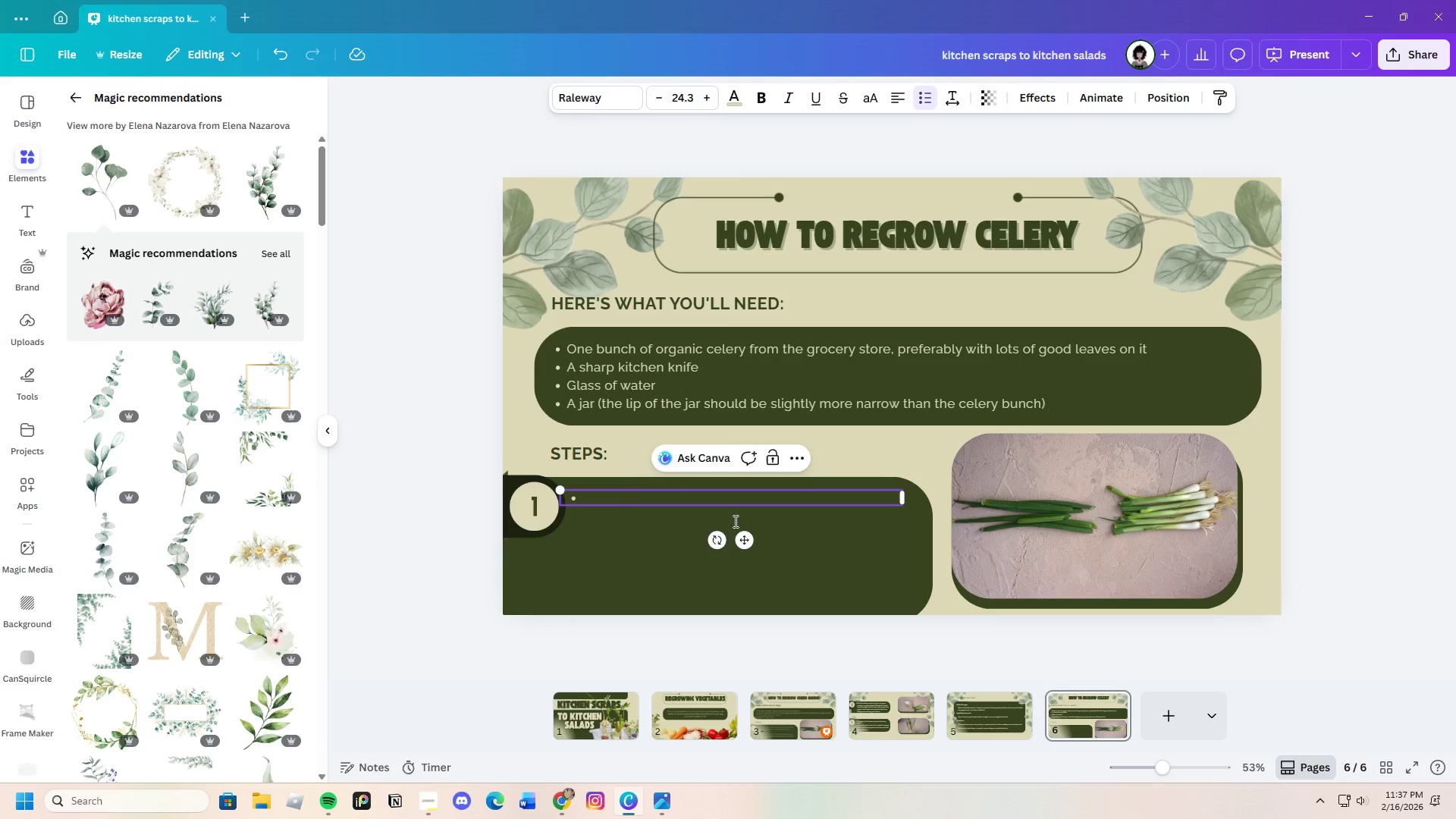 
key(Control+ControlLeft)
 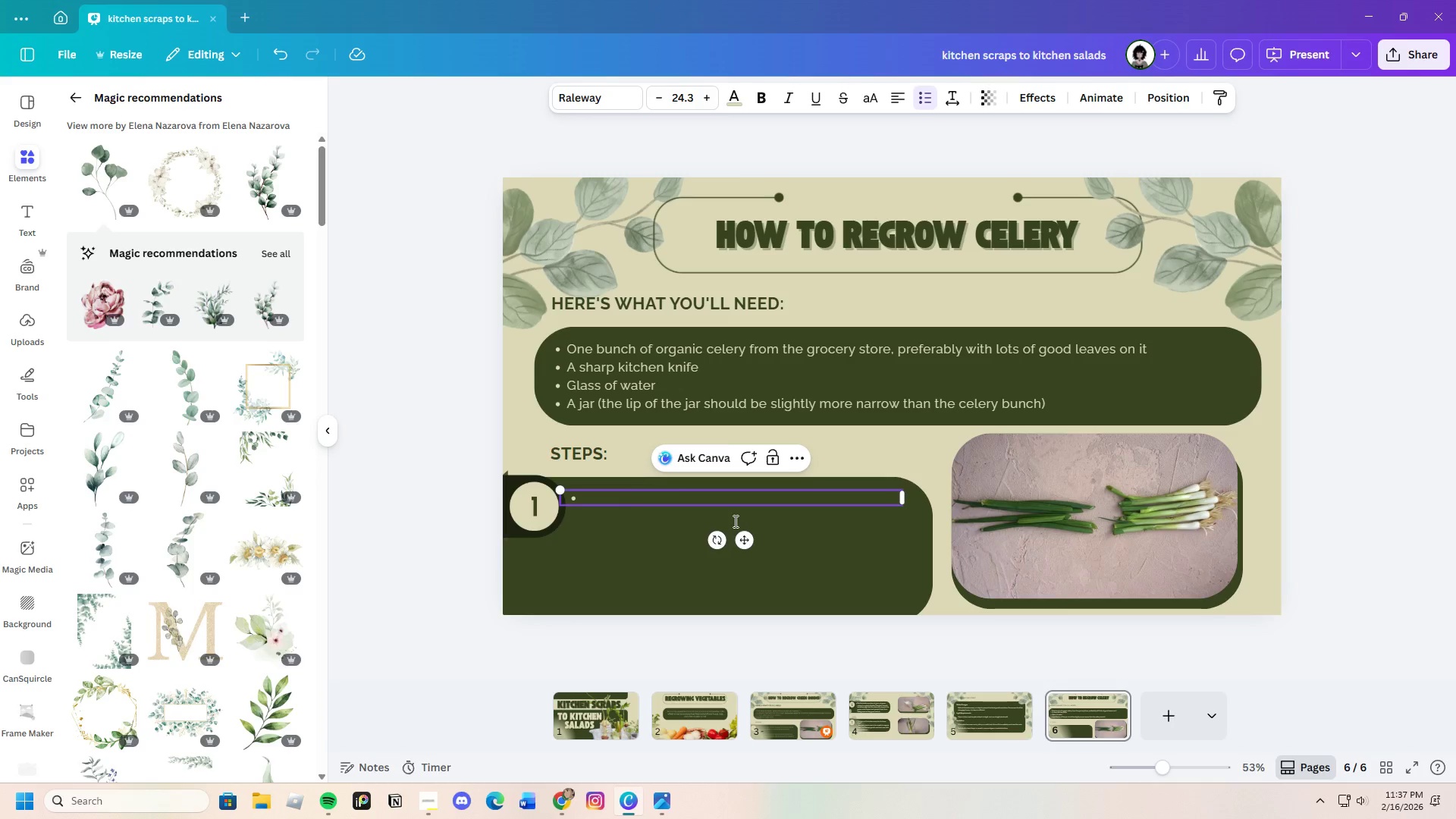 
key(Control+ControlLeft)
 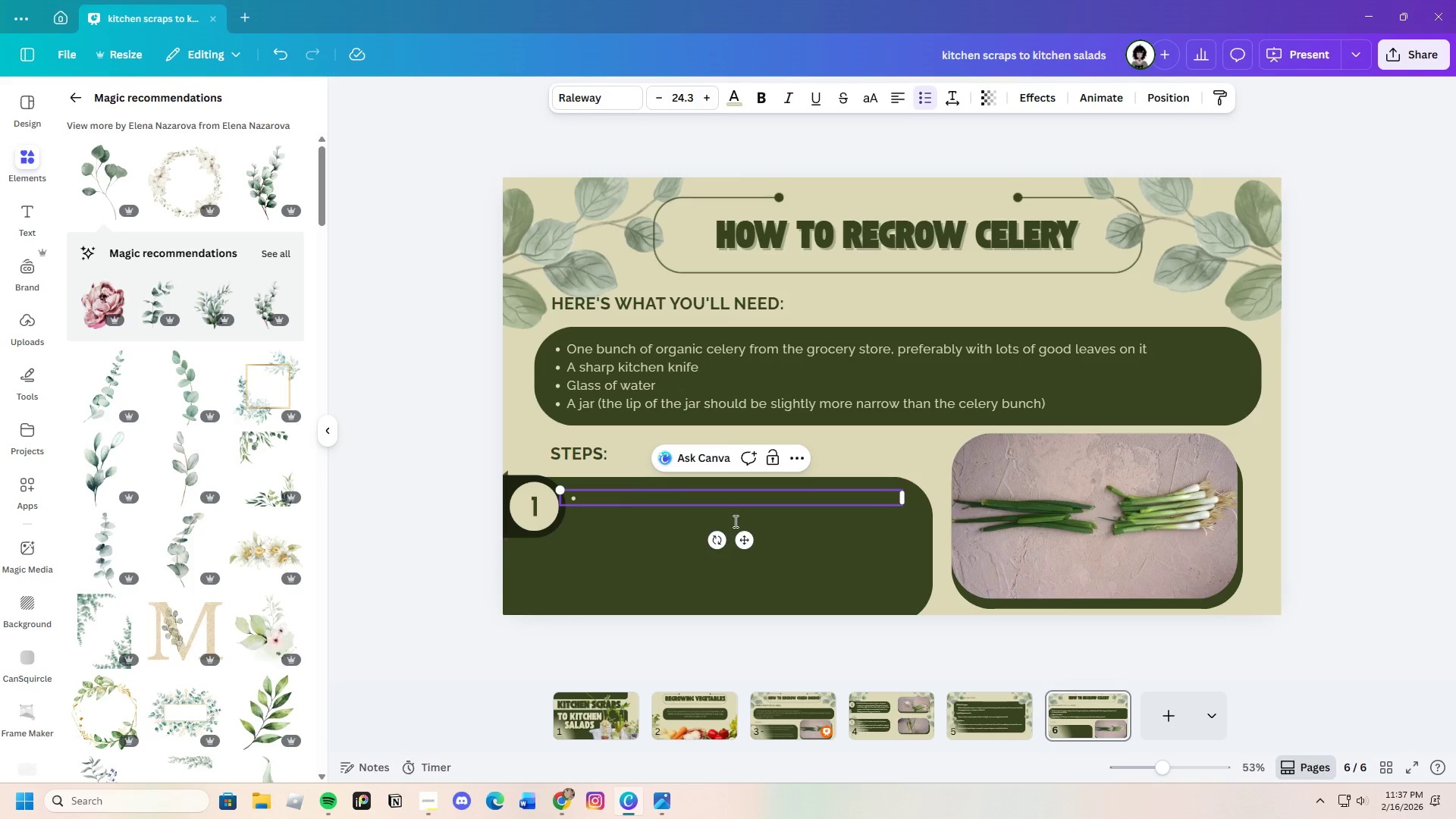 
key(Control+ControlLeft)
 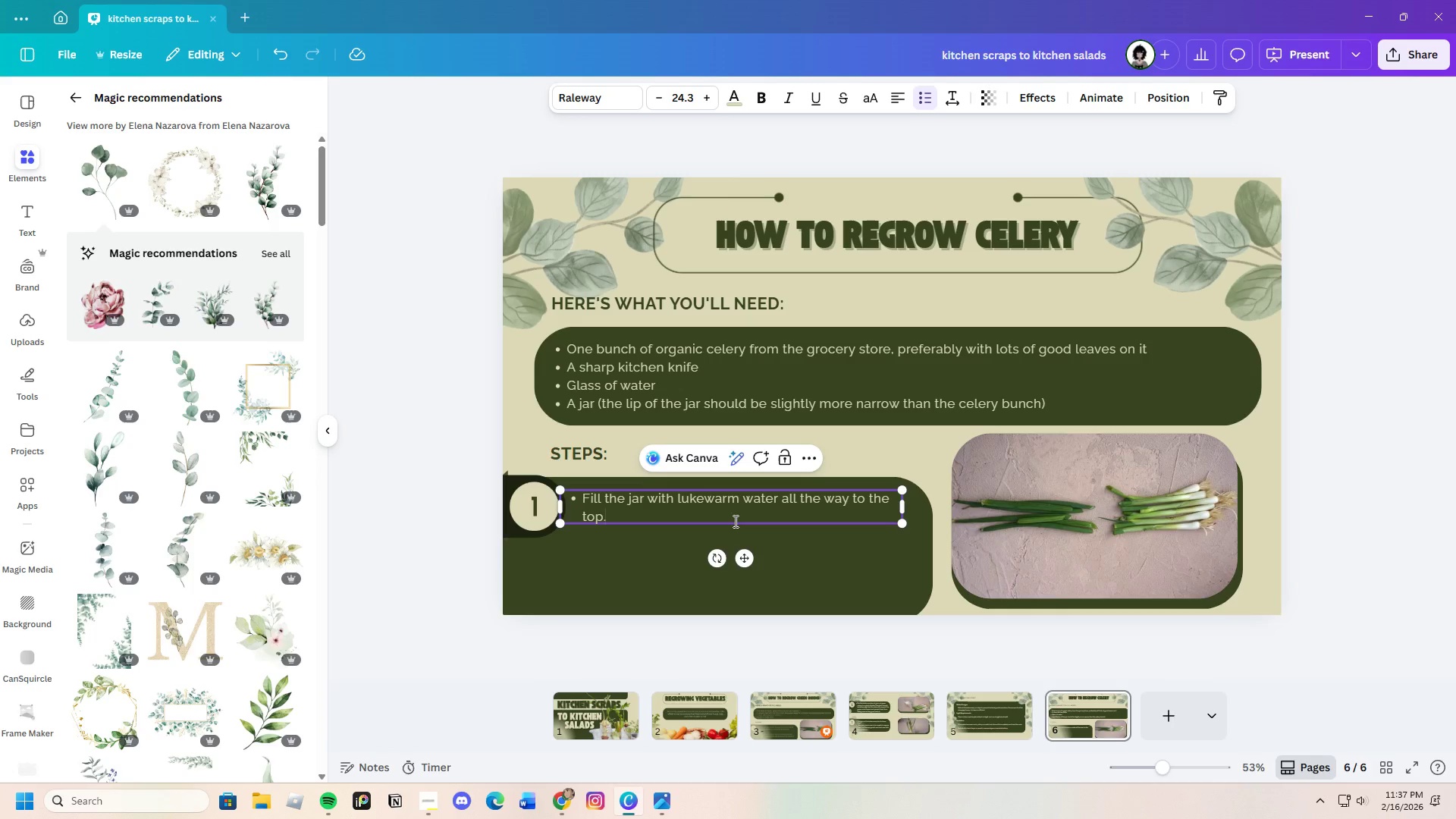 
key(Control+V)
 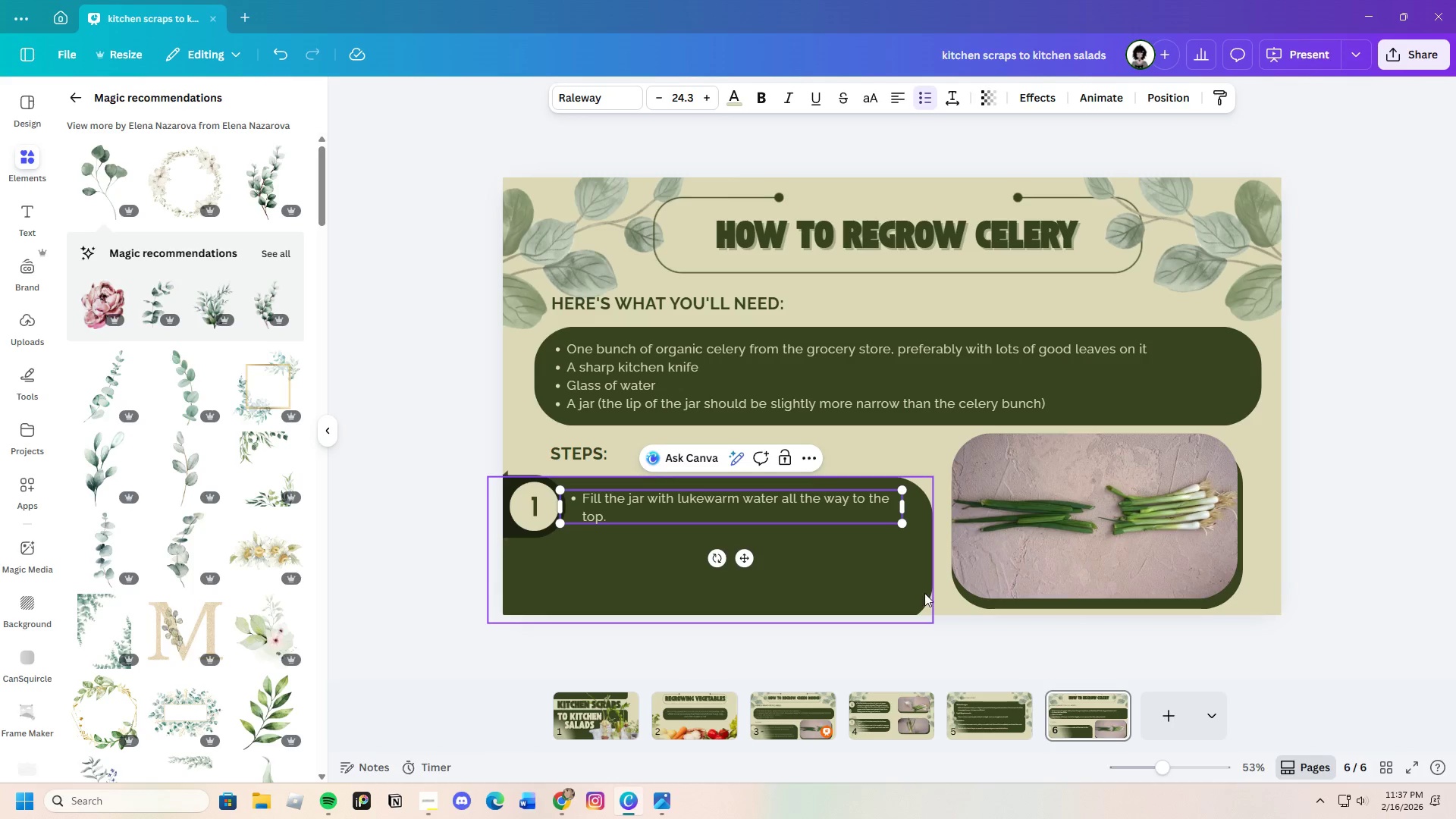 
left_click([924, 593])
 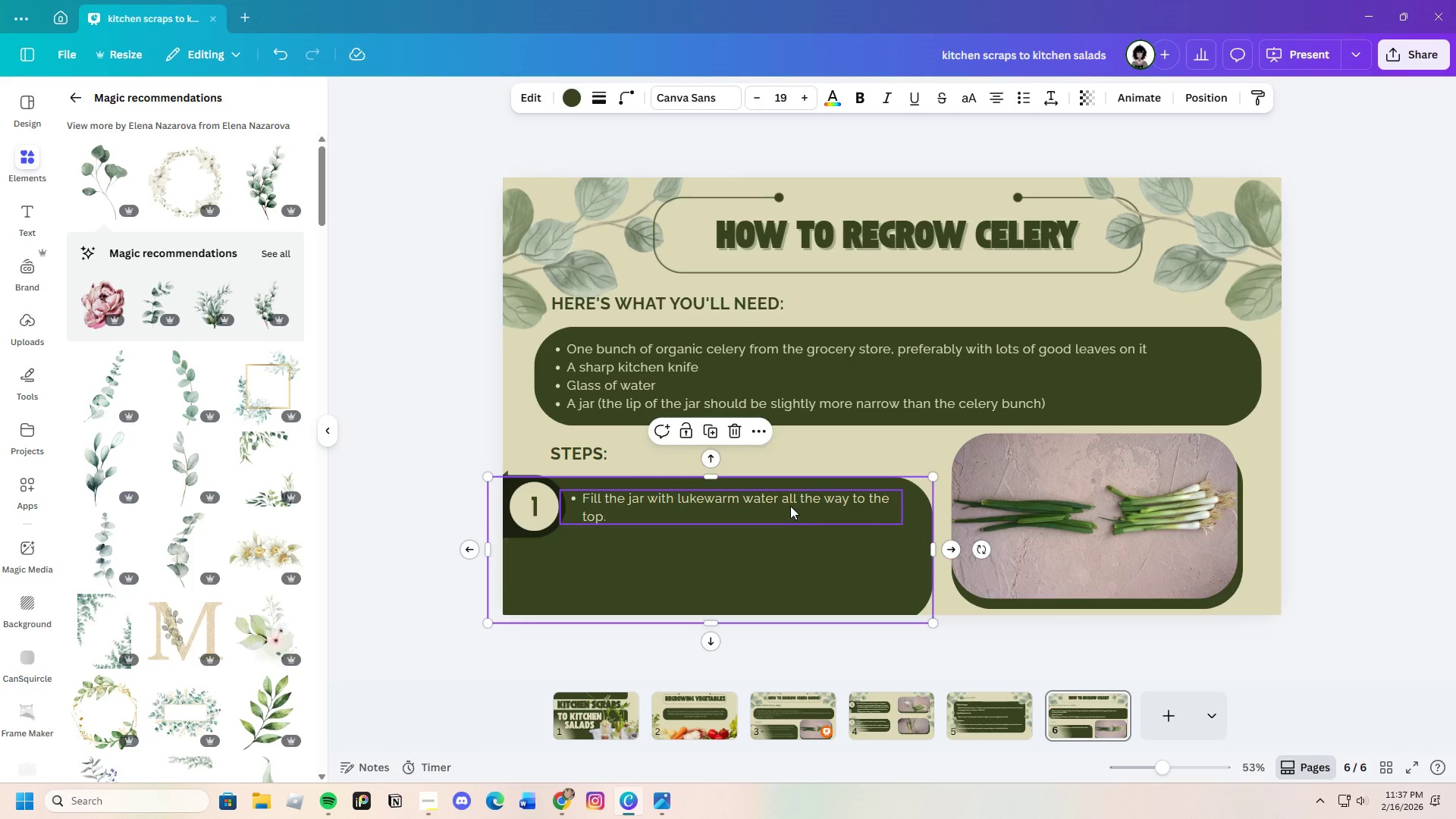 
left_click_drag(start_coordinate=[789, 504], to_coordinate=[789, 517])
 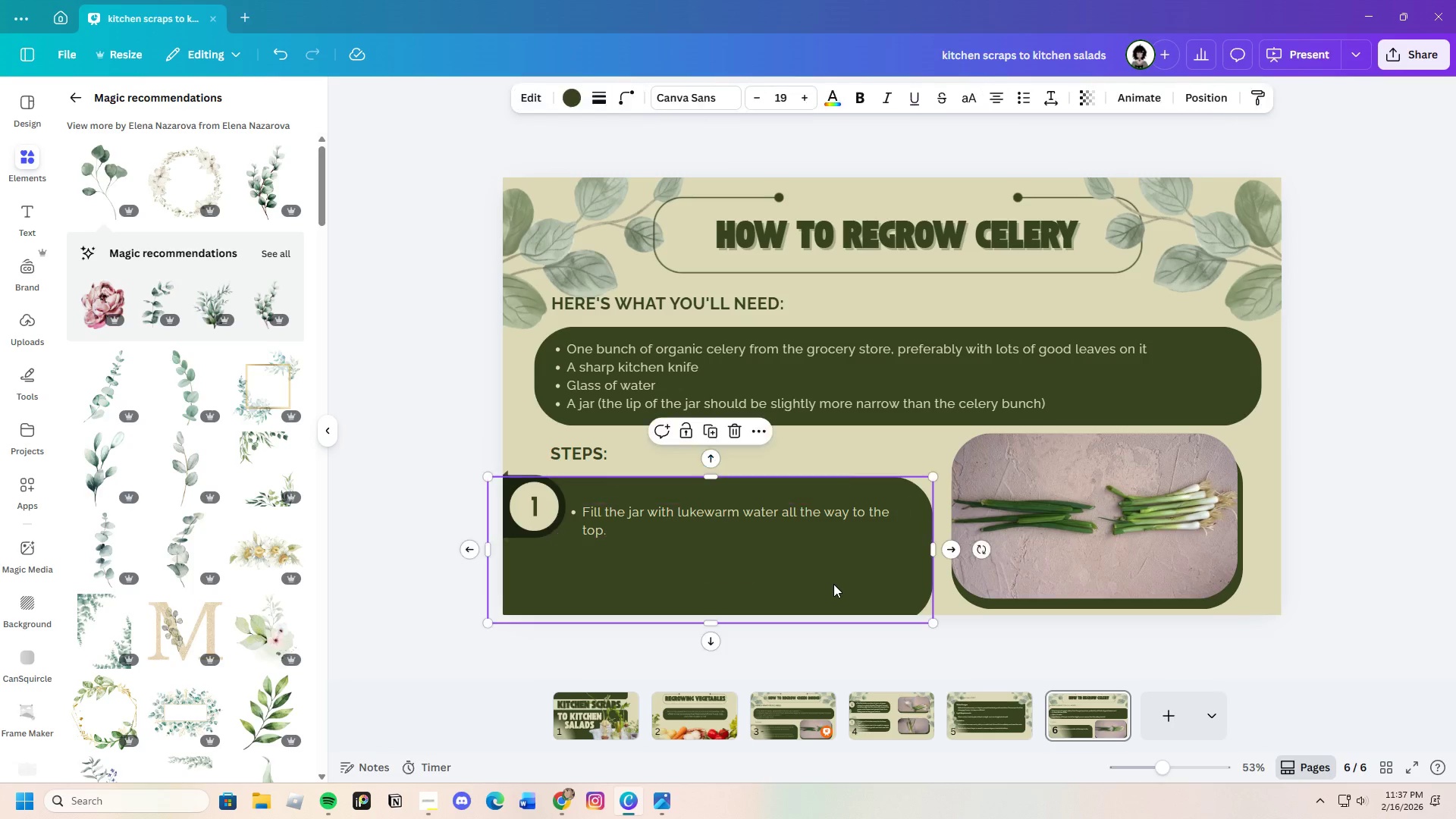 
left_click([833, 584])
 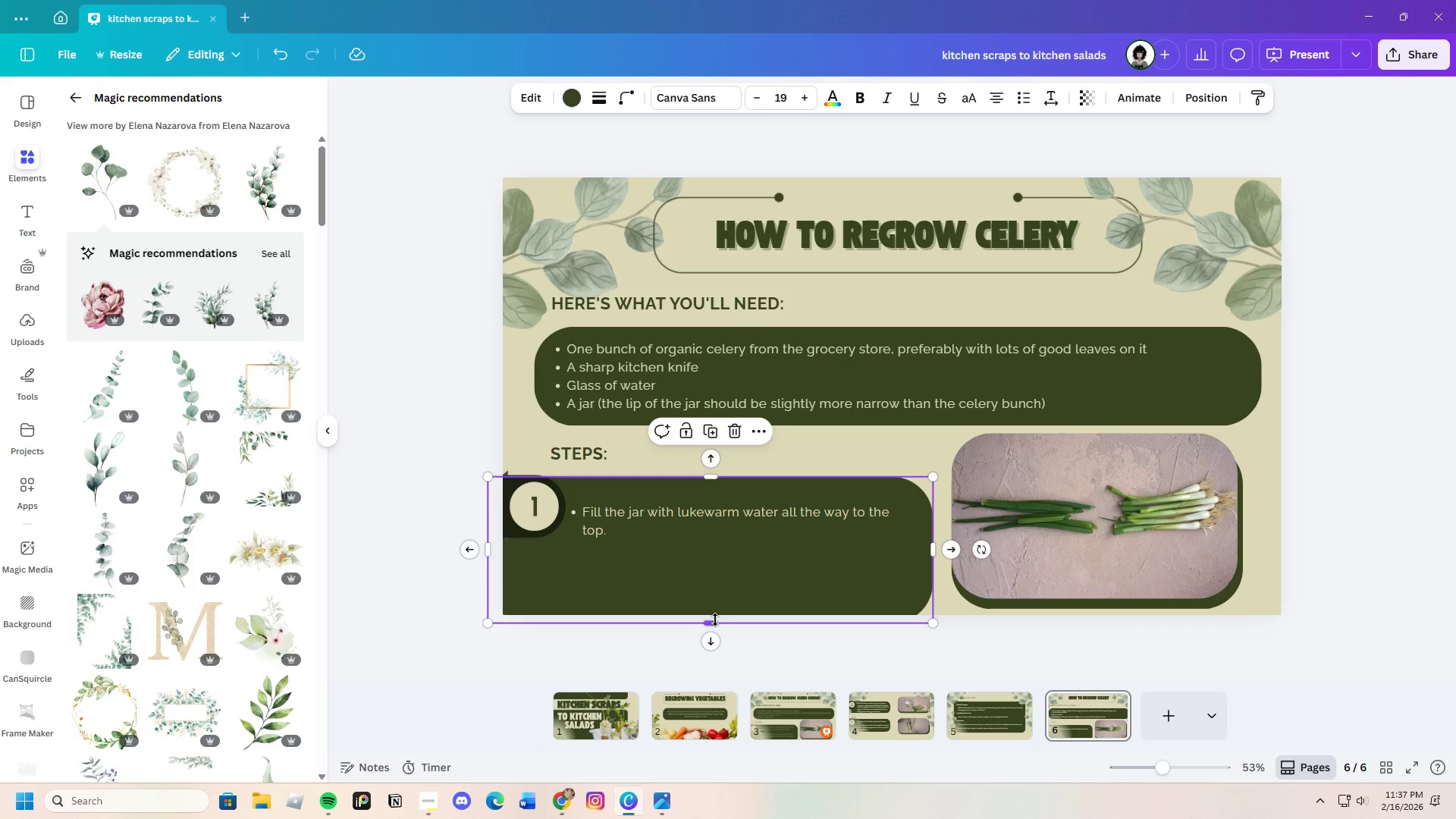 
left_click_drag(start_coordinate=[715, 620], to_coordinate=[726, 558])
 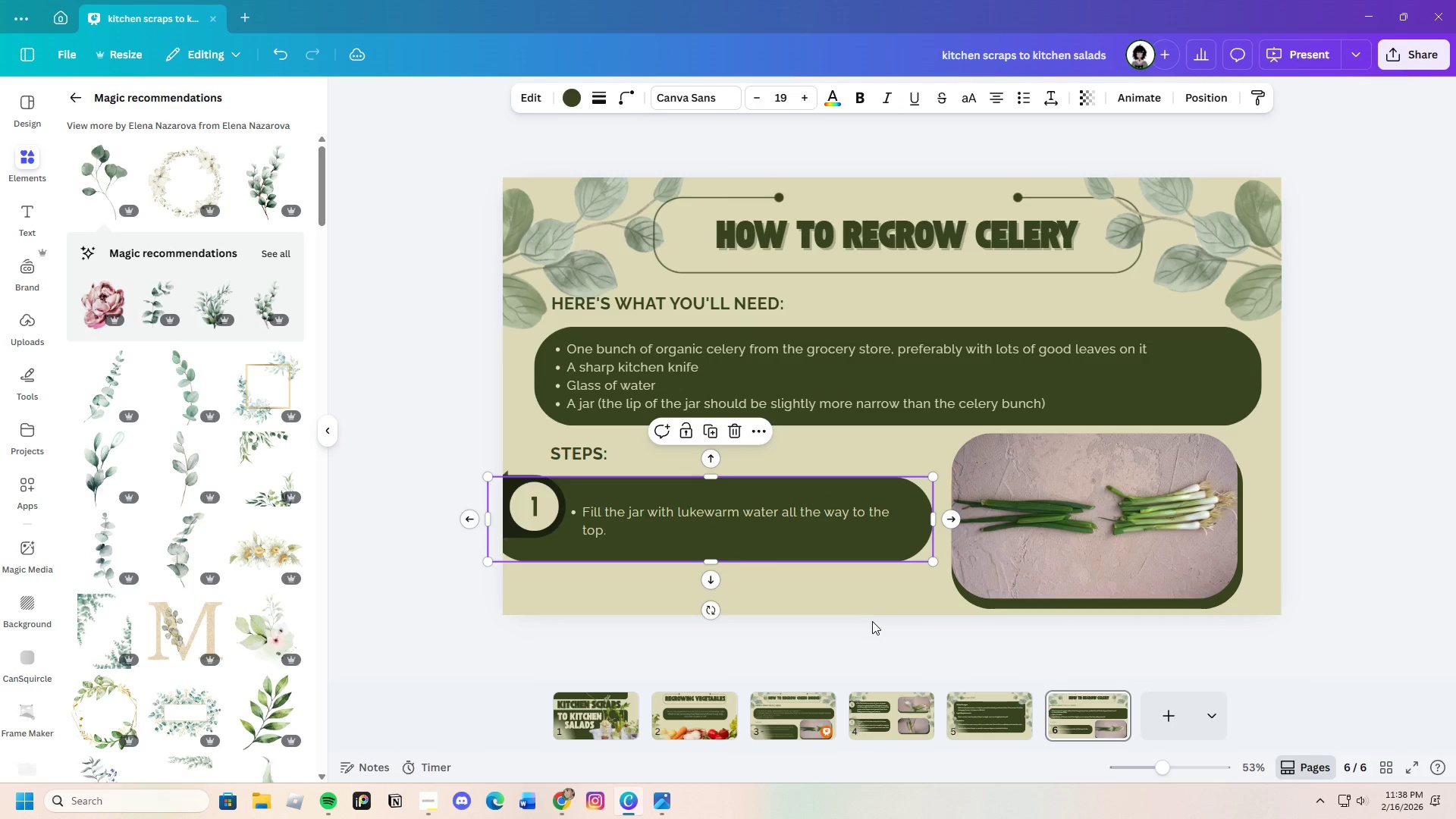 
left_click([872, 622])
 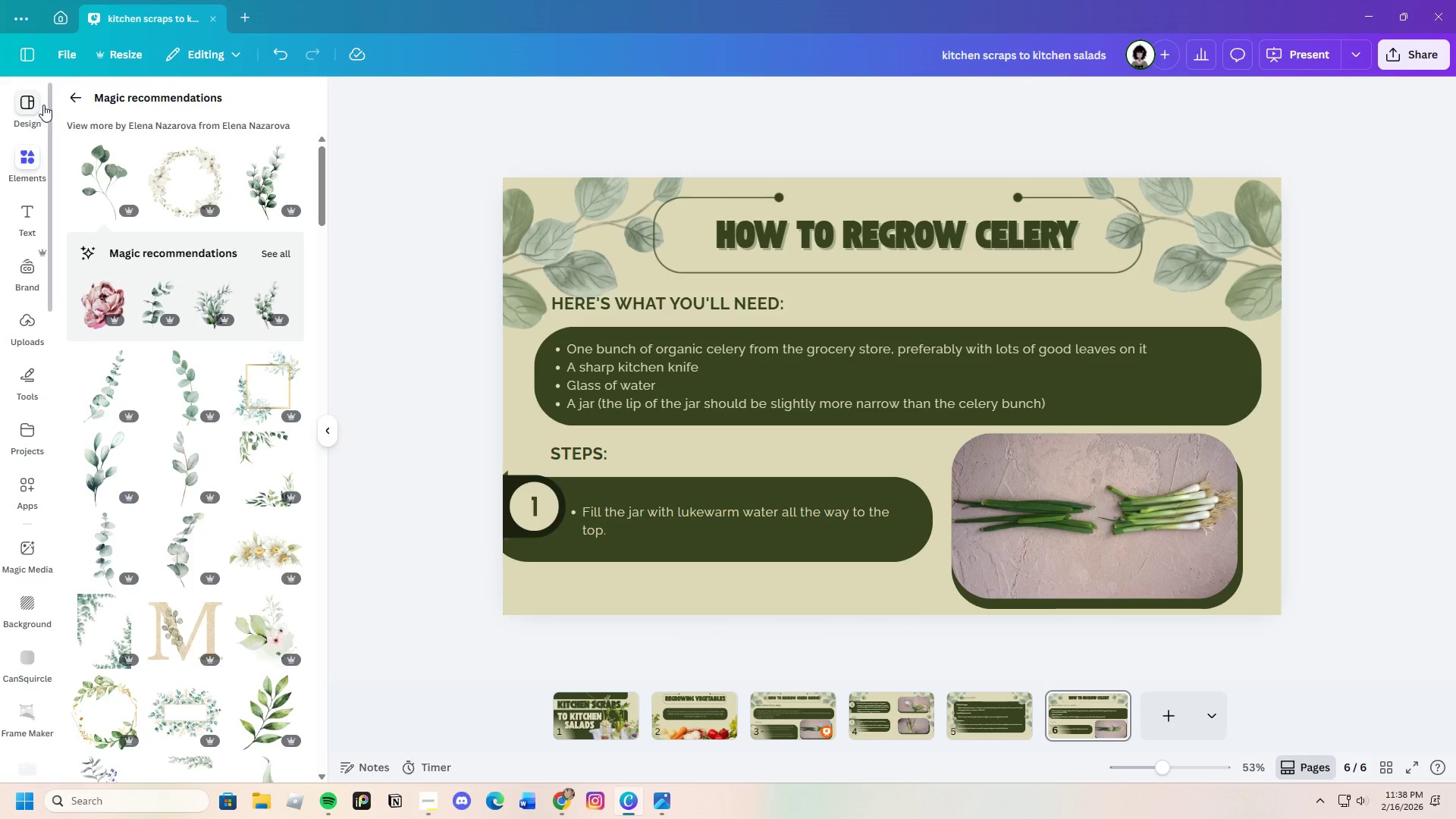 
left_click([64, 94])
 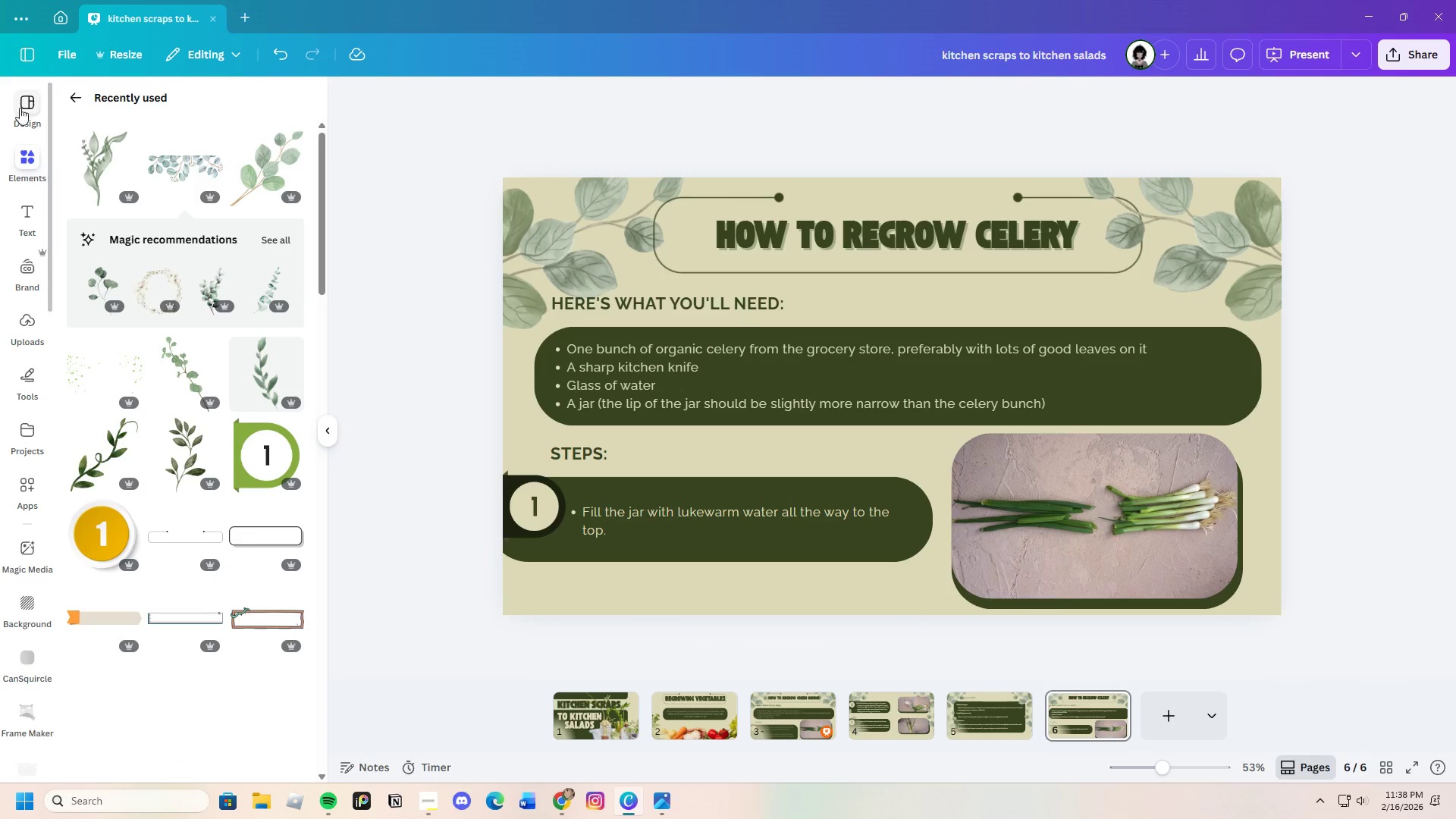 
left_click([22, 108])
 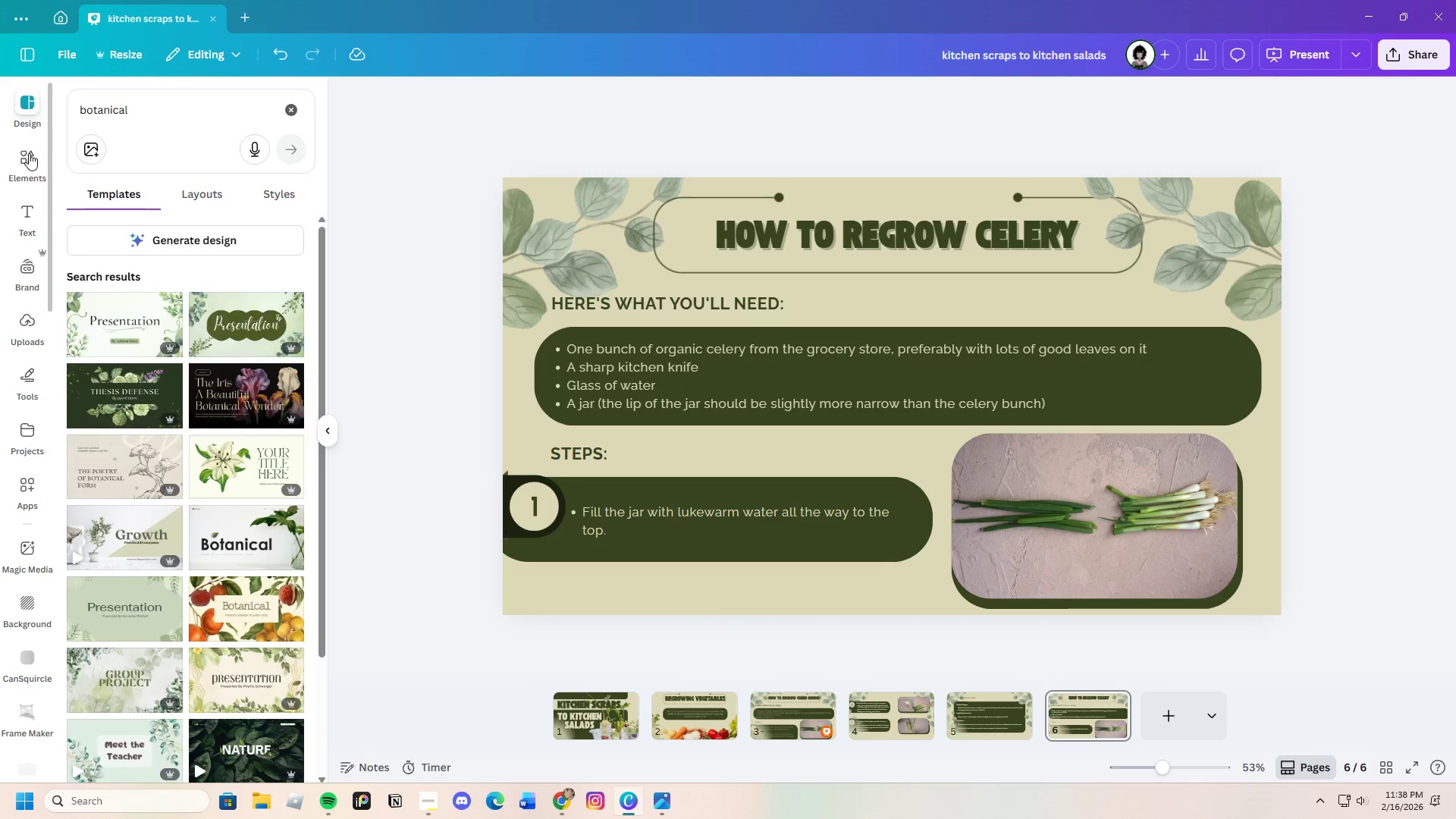 
left_click([32, 163])
 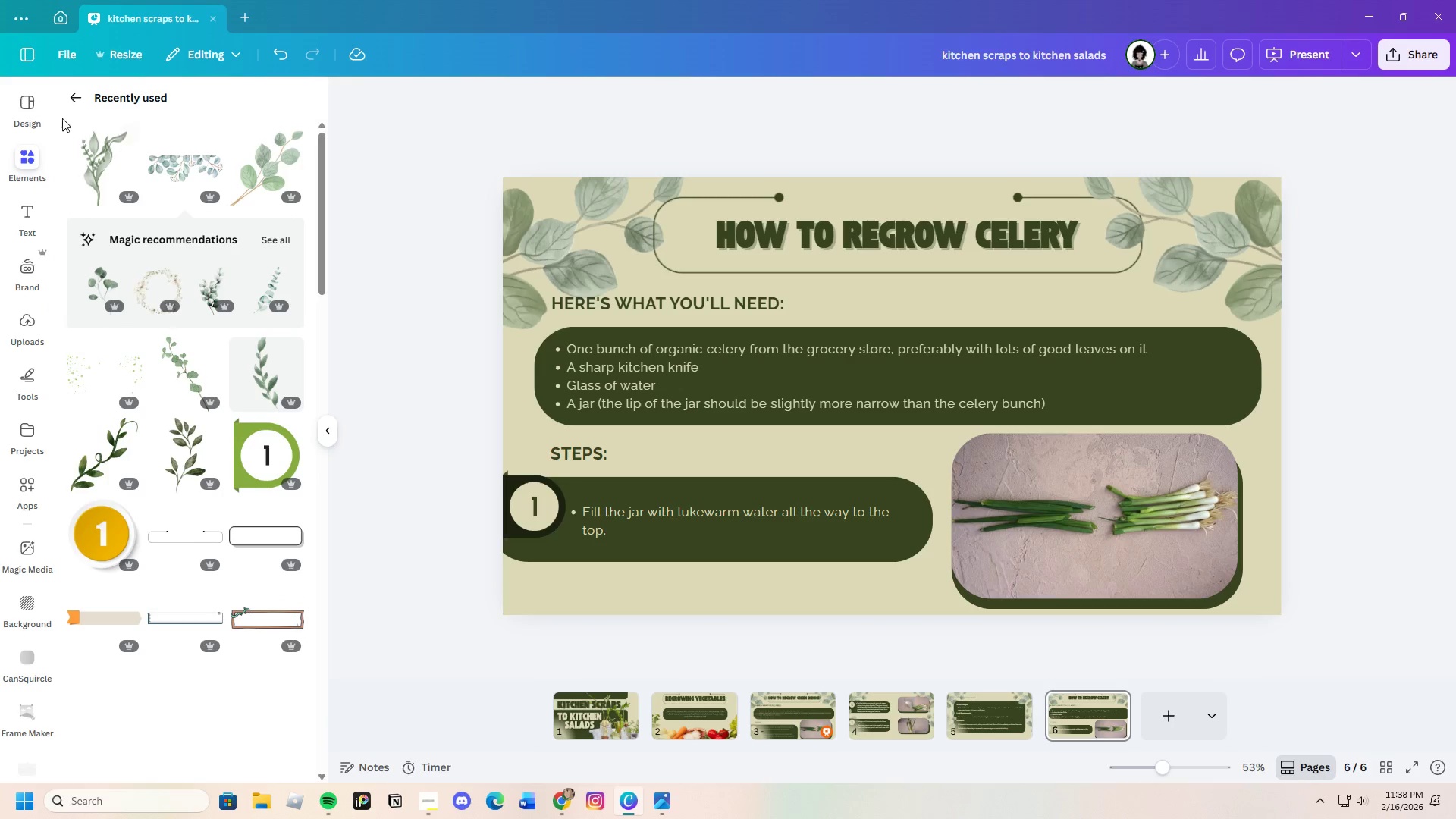 
left_click([83, 91])
 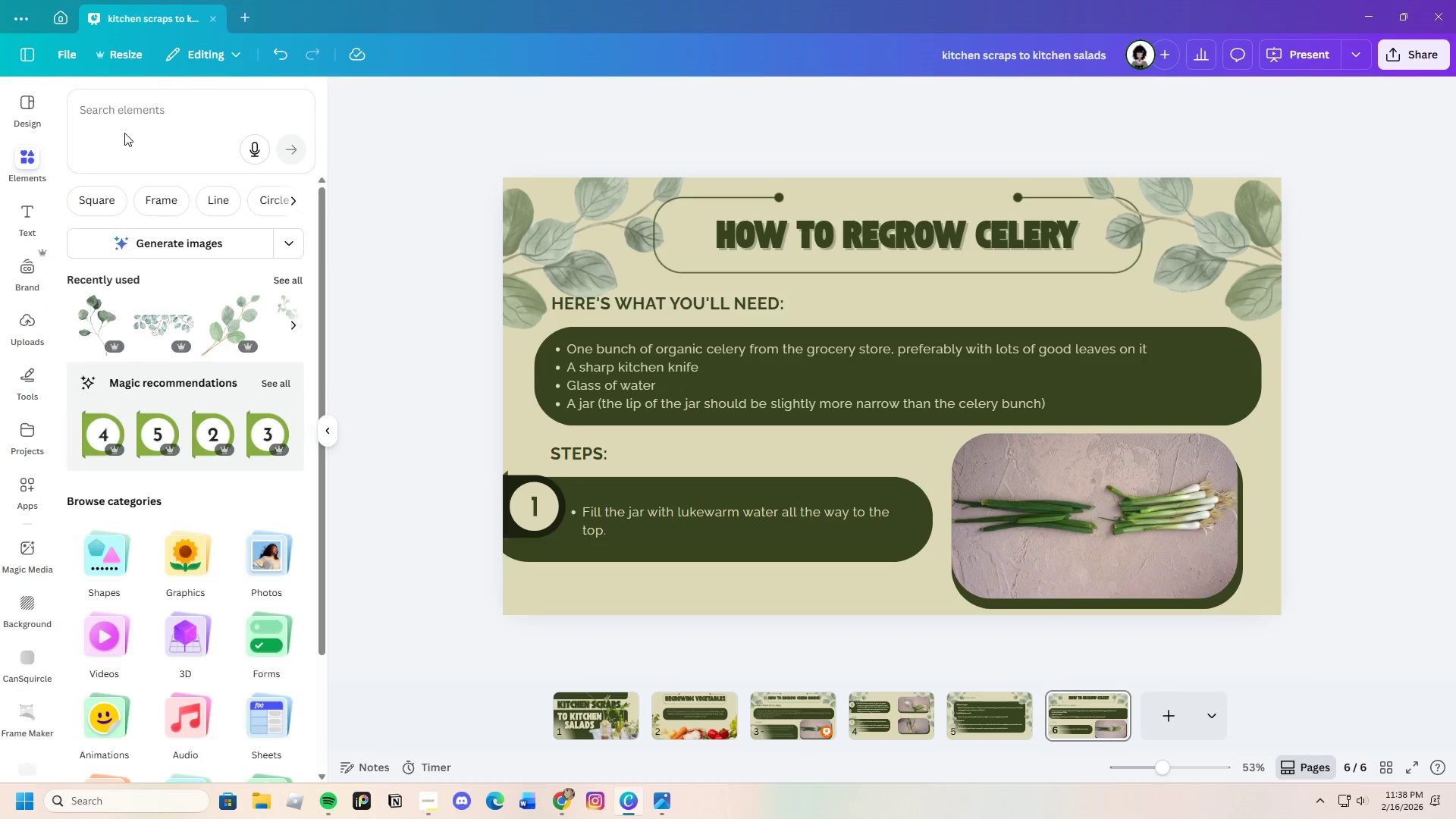 
left_click([121, 115])
 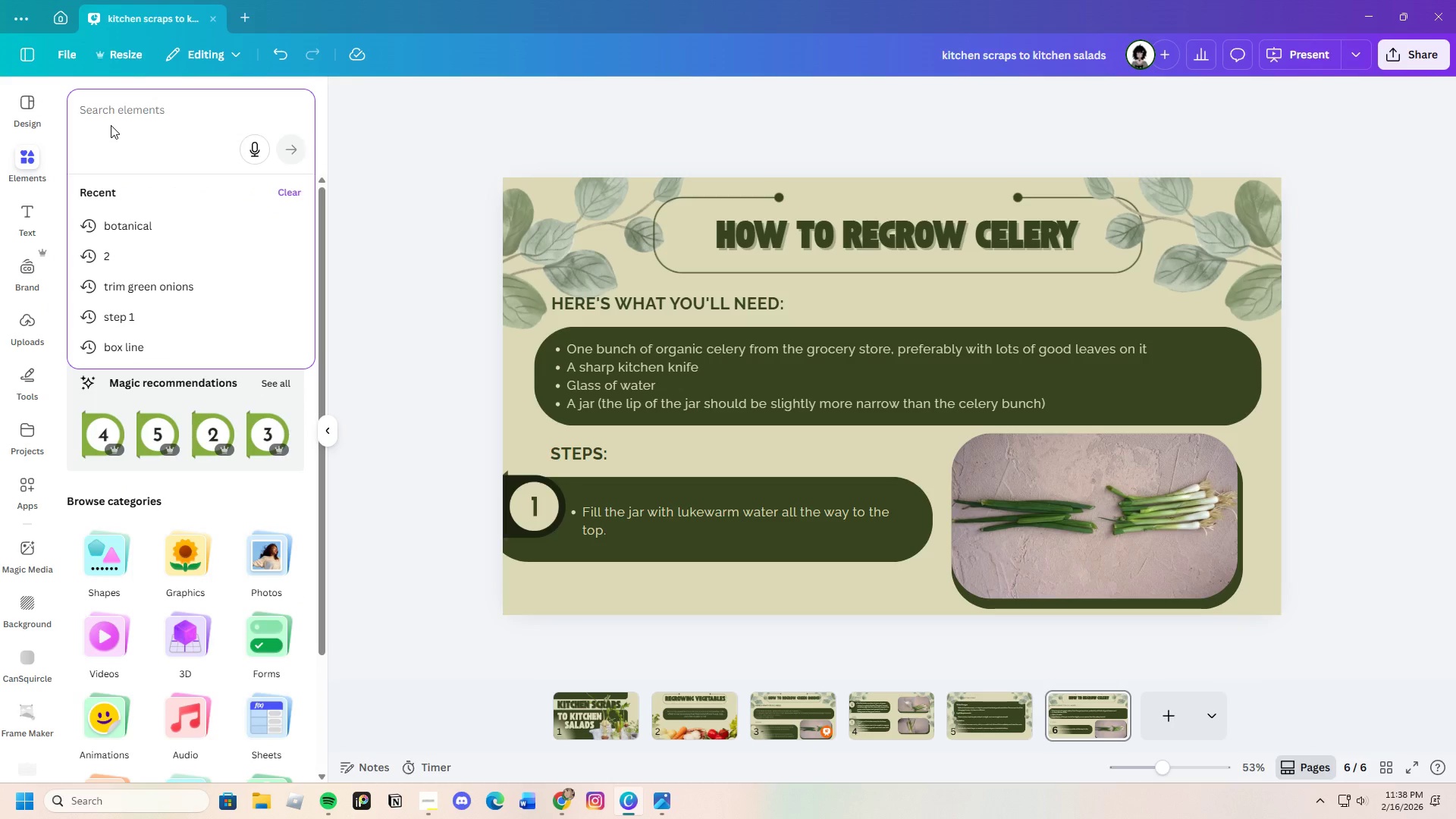 
type(jar with water)
 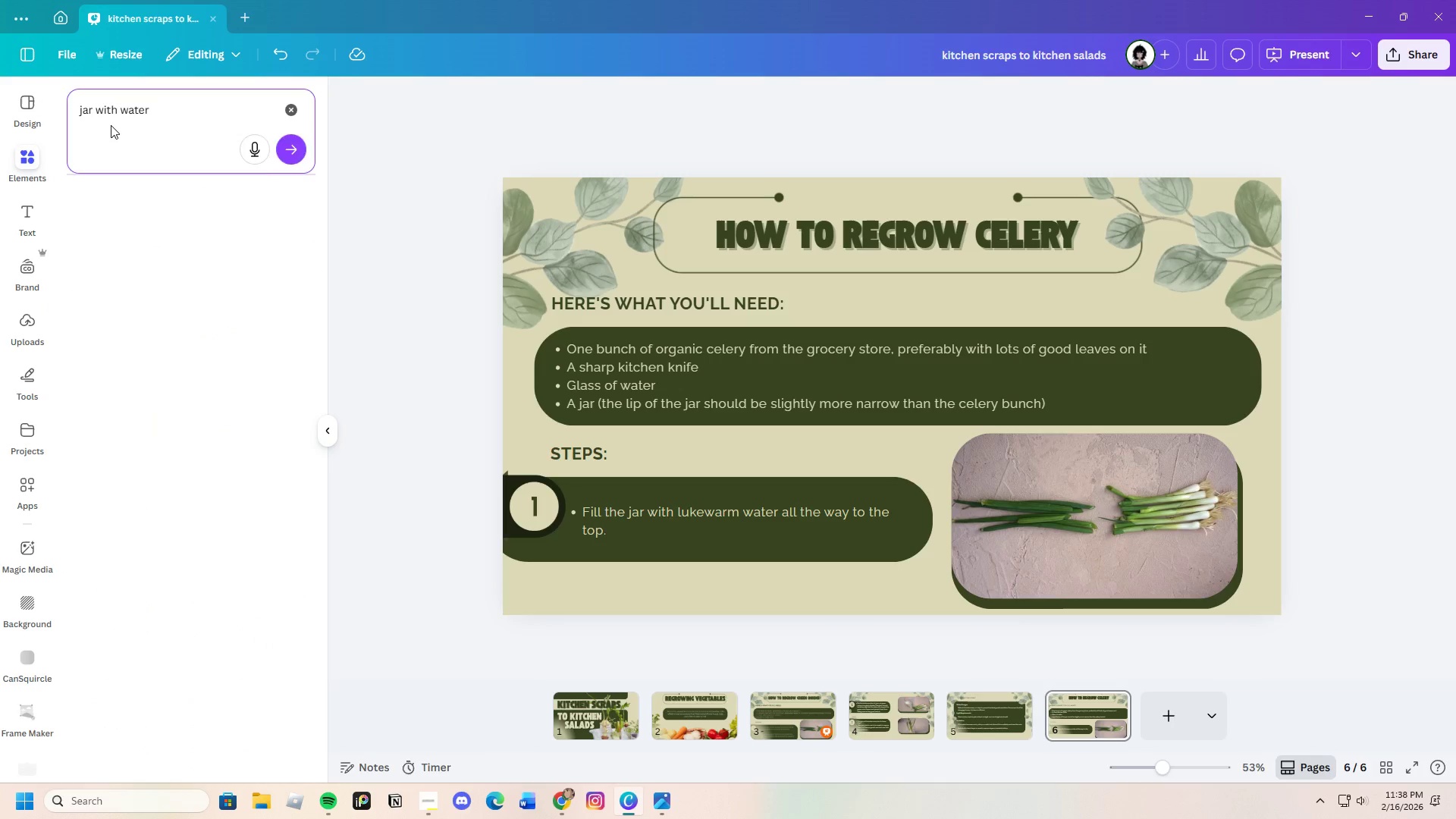 
key(Enter)
 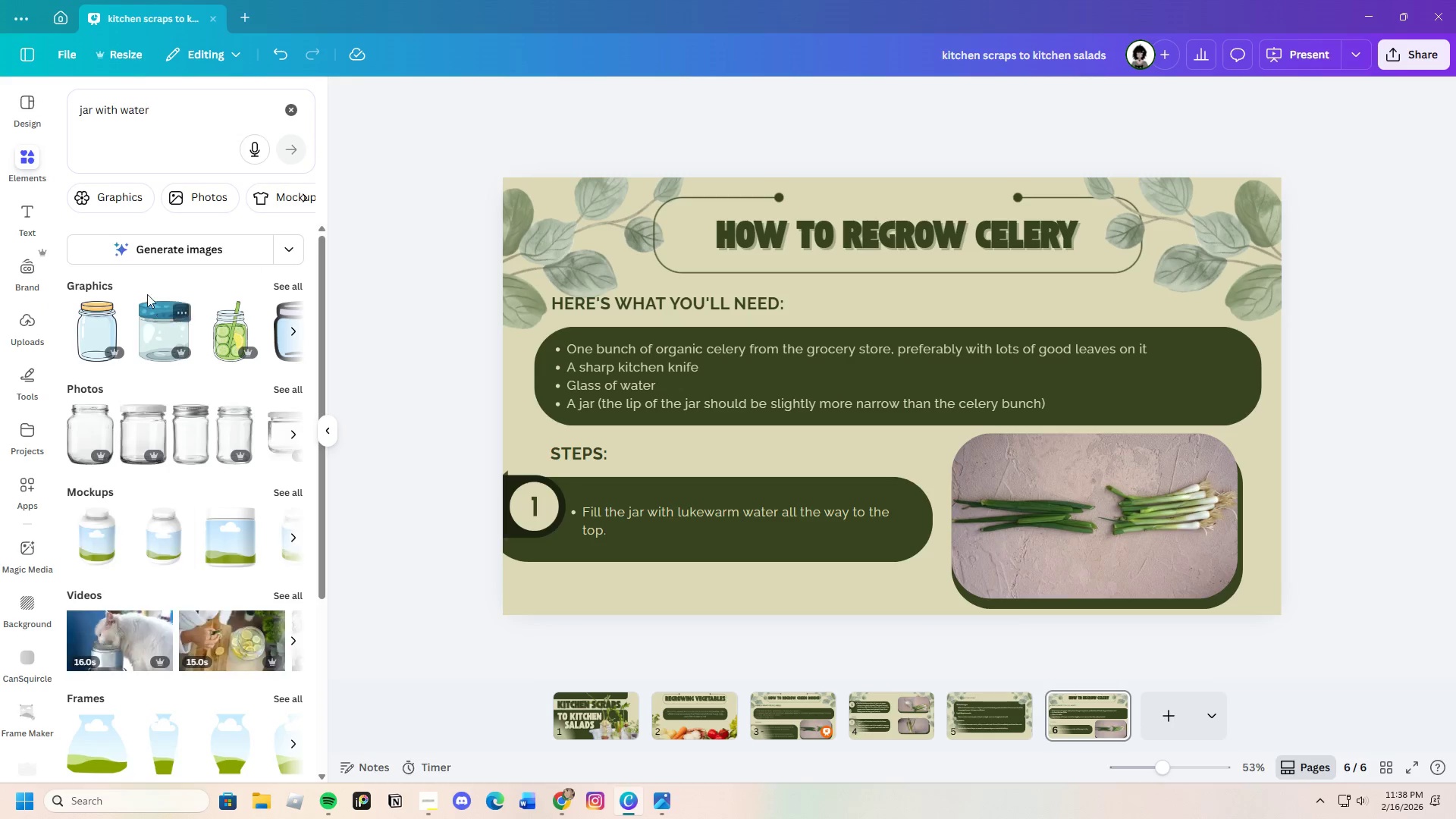 
left_click([180, 201])
 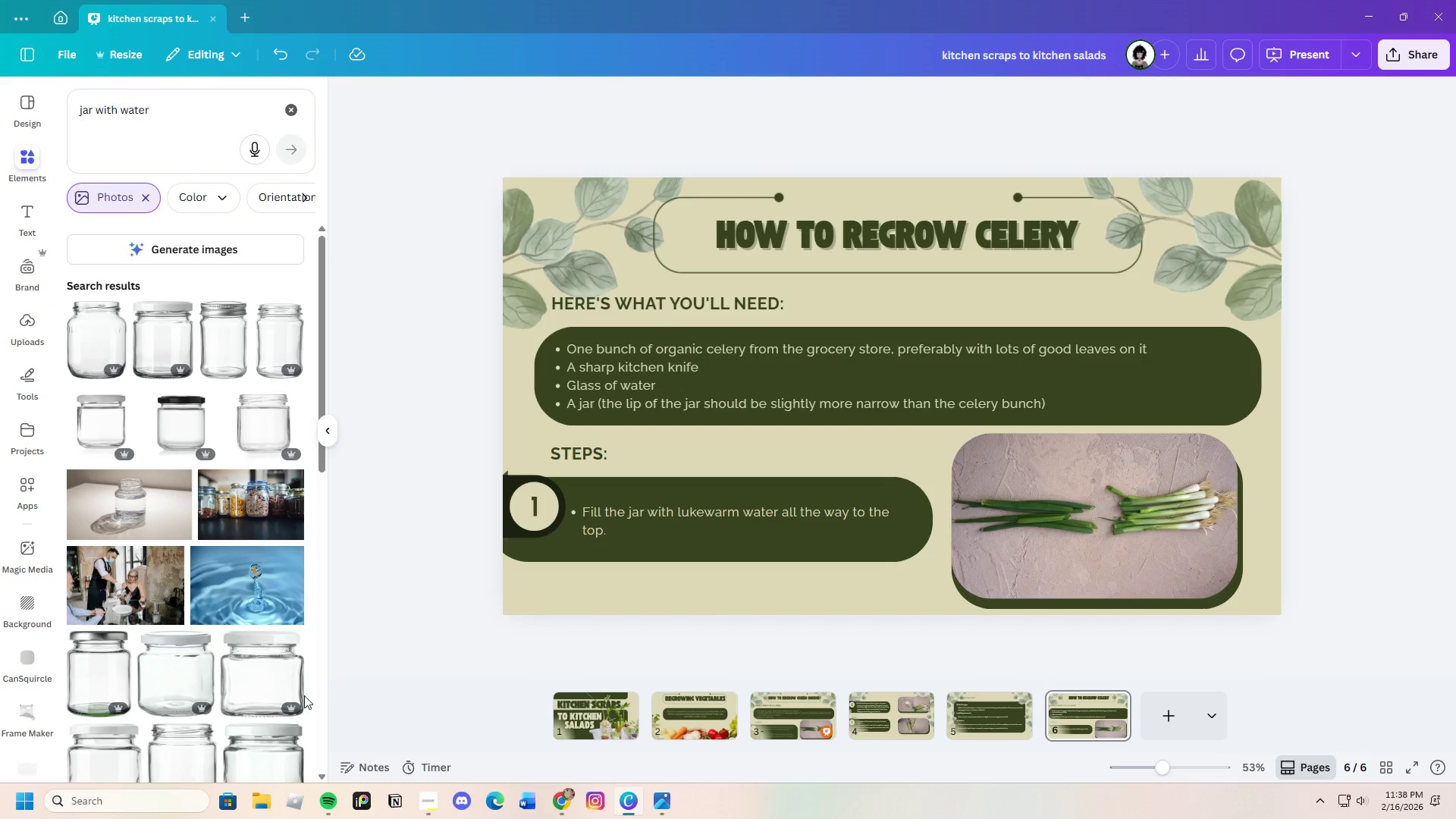 
scroll: coordinate [198, 633], scroll_direction: down, amount: 25.0
 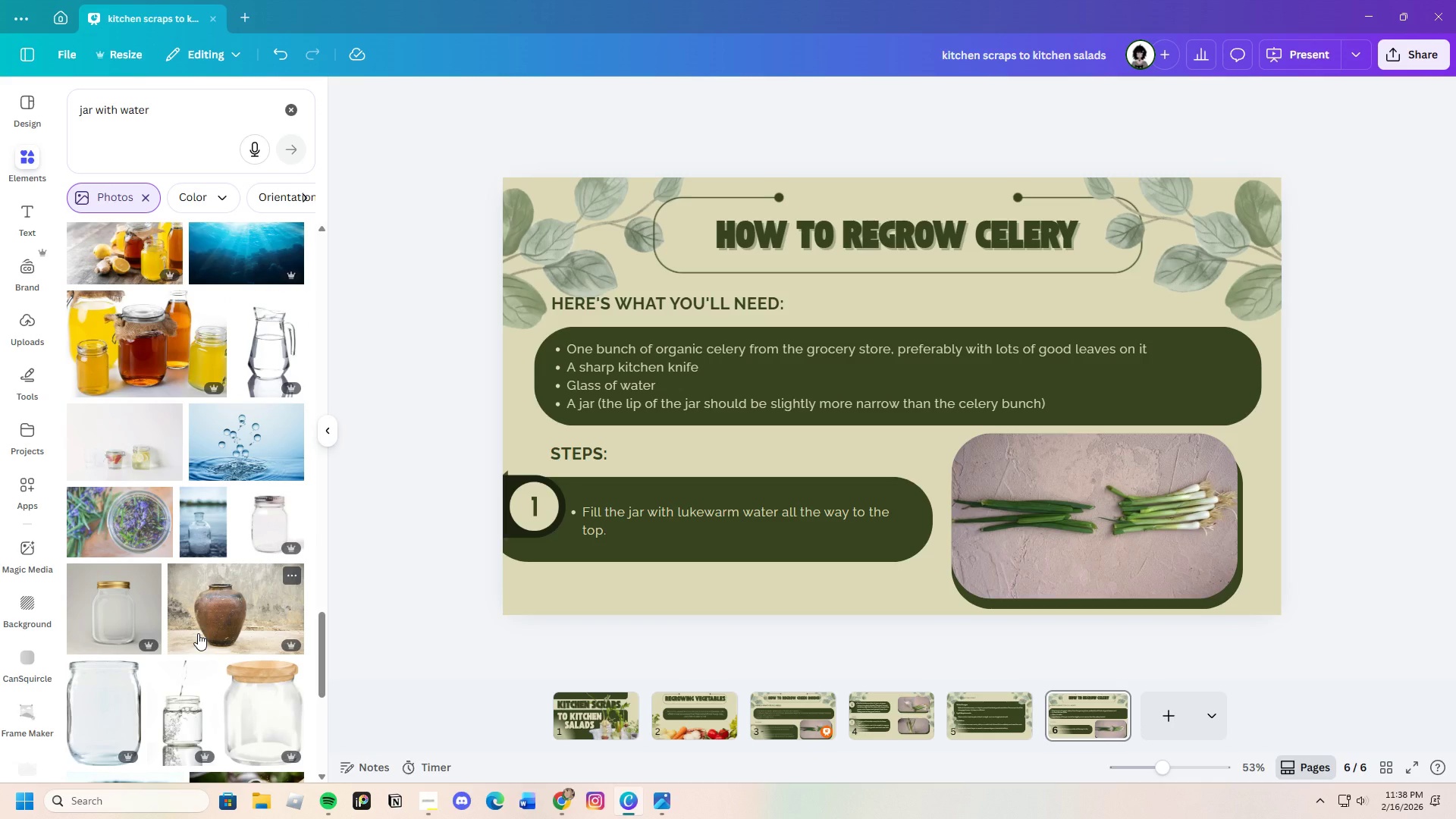 
scroll: coordinate [188, 620], scroll_direction: down, amount: 24.0
 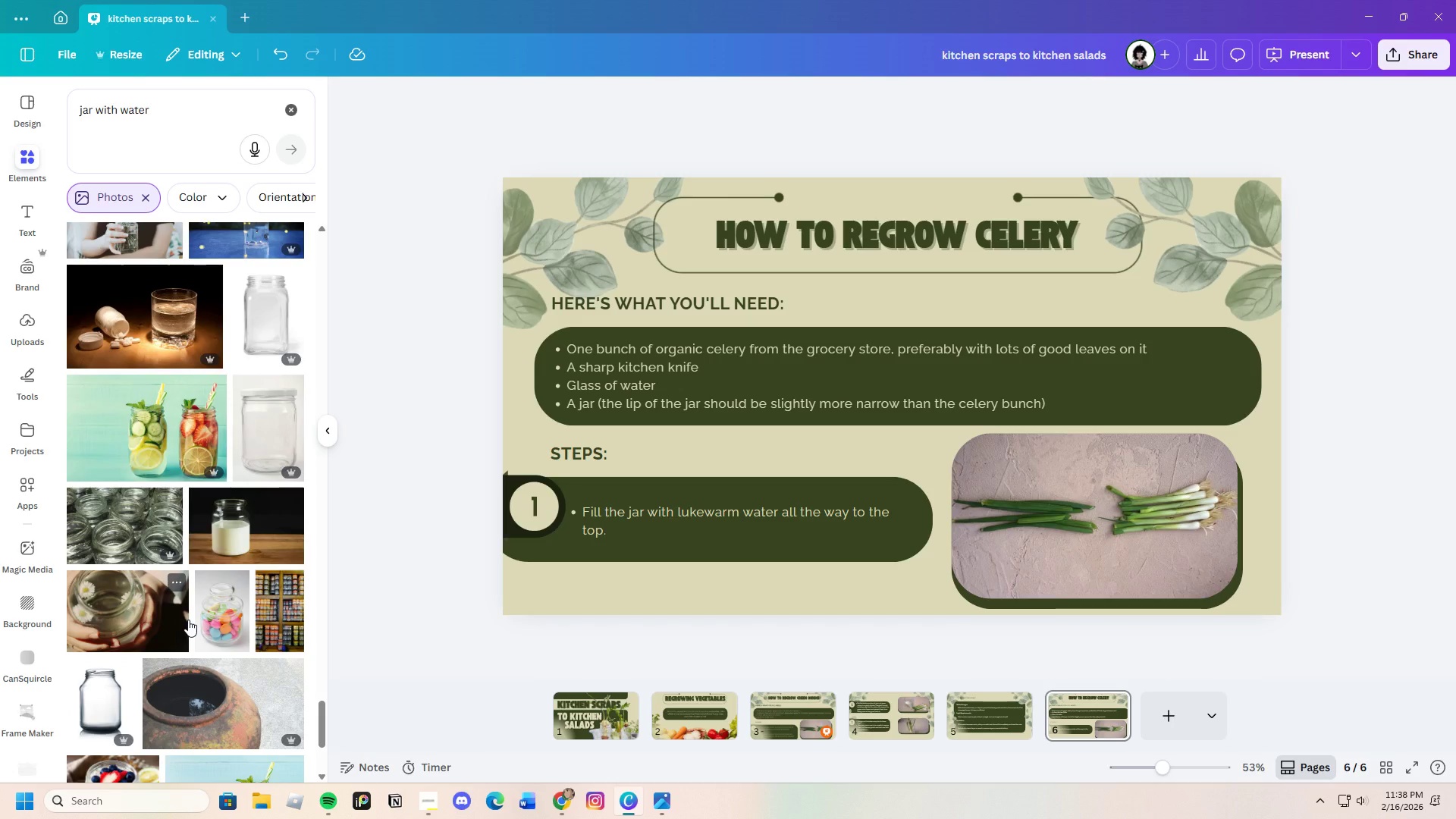 
scroll: coordinate [185, 612], scroll_direction: down, amount: 16.0
 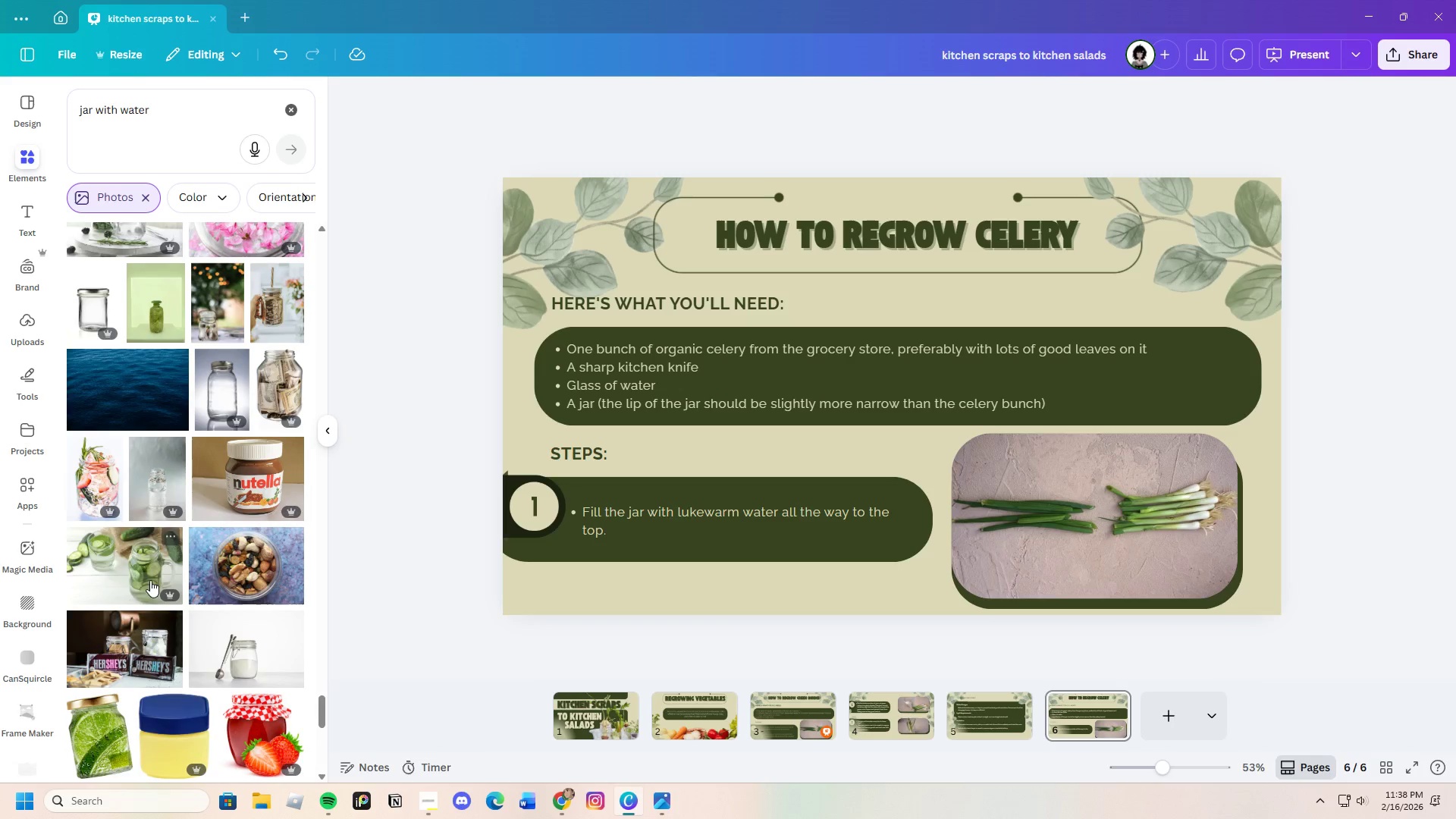 
left_click([142, 484])
 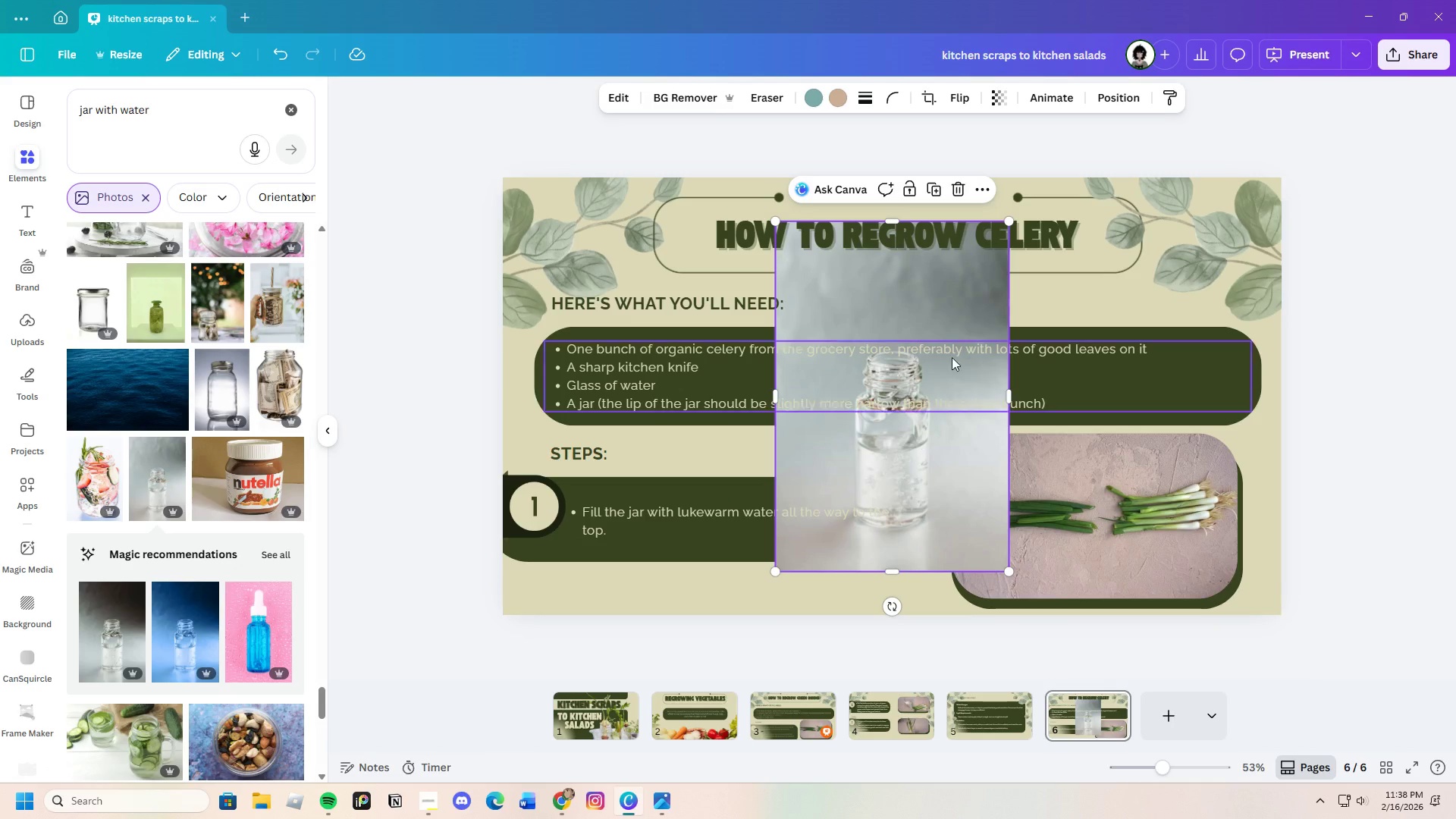 
left_click_drag(start_coordinate=[974, 191], to_coordinate=[979, 192])
 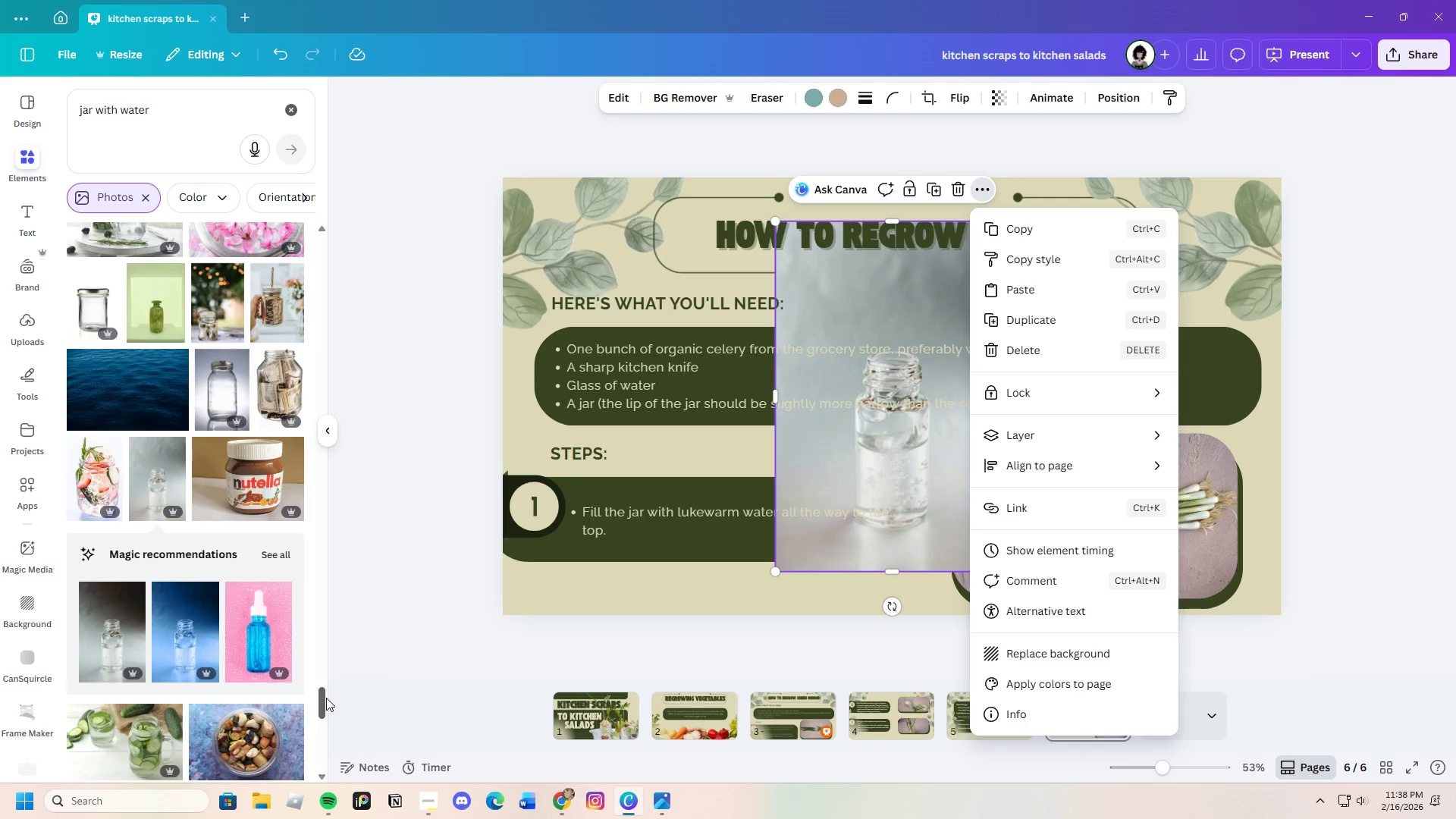 
left_click_drag(start_coordinate=[326, 698], to_coordinate=[317, 194])
 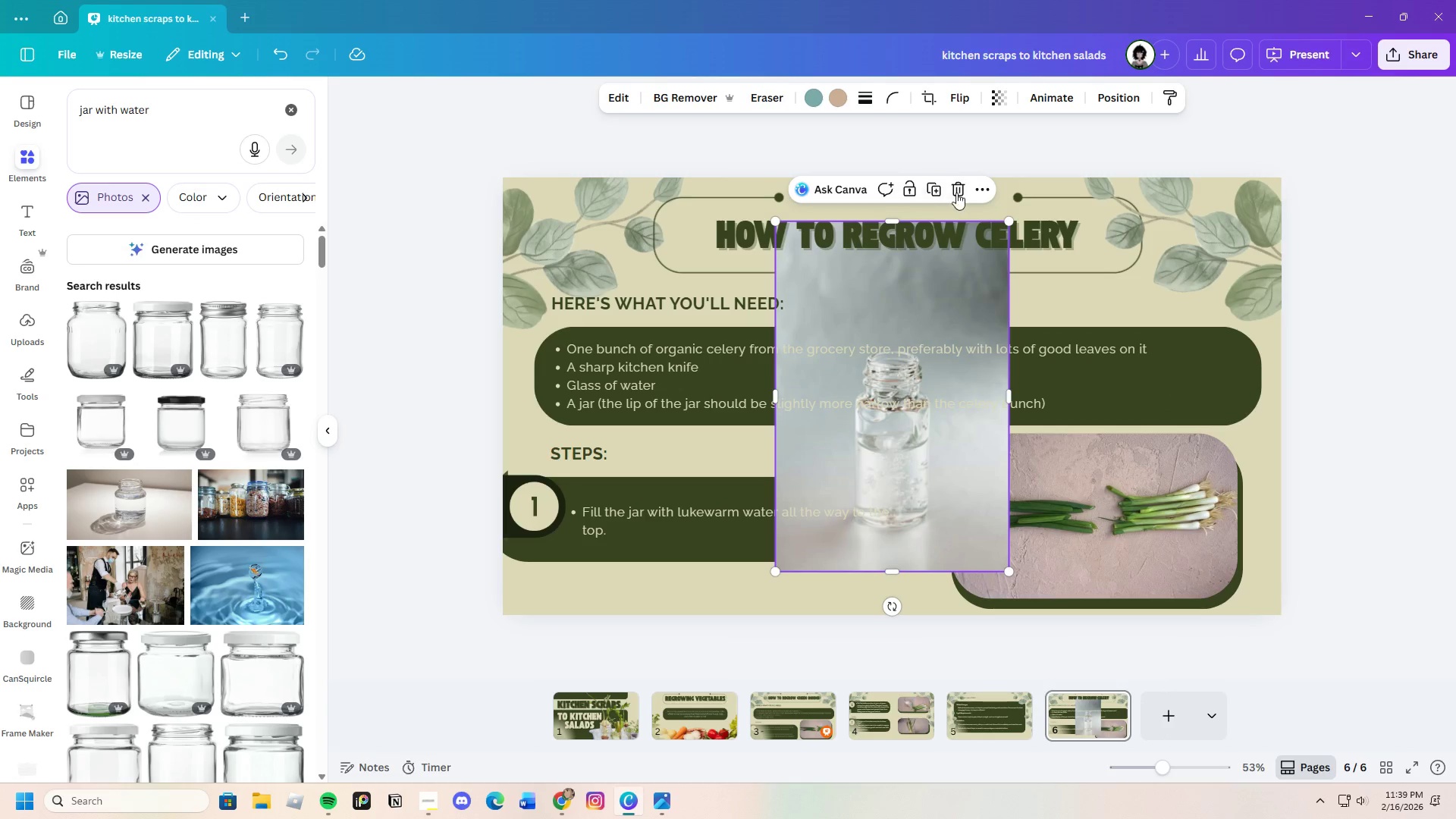 
left_click([962, 191])
 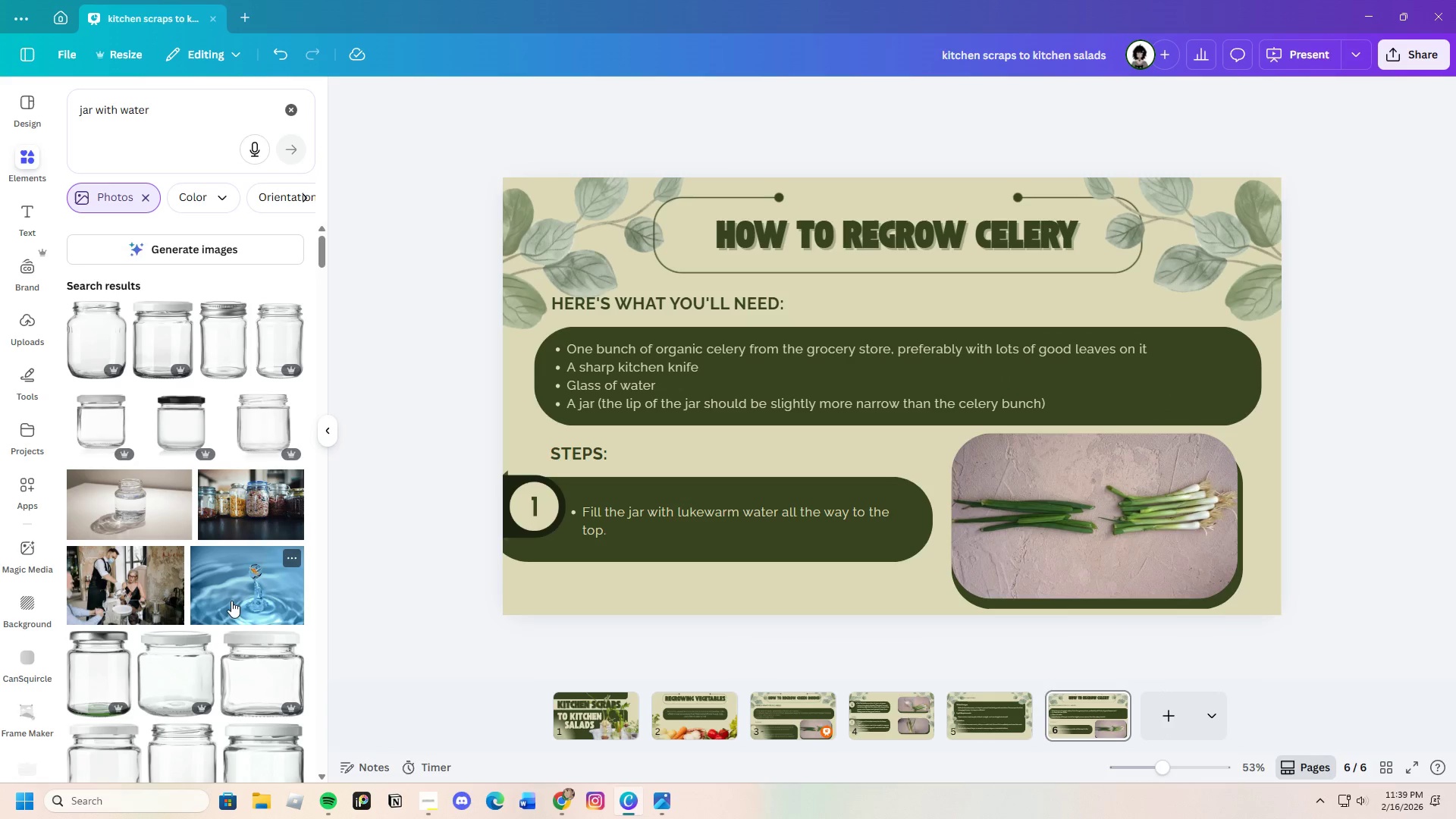 
left_click([136, 491])
 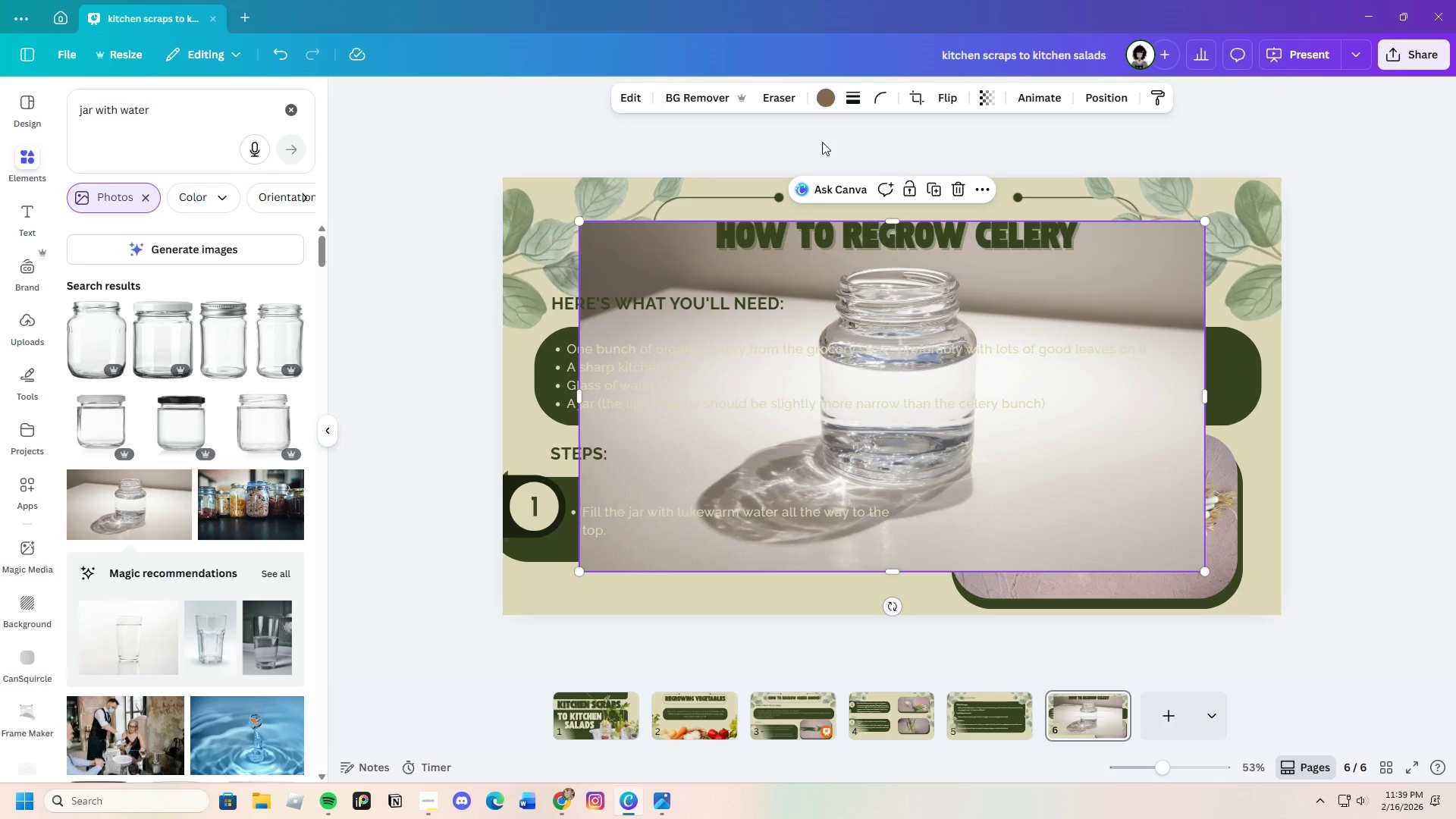 
left_click([688, 93])
 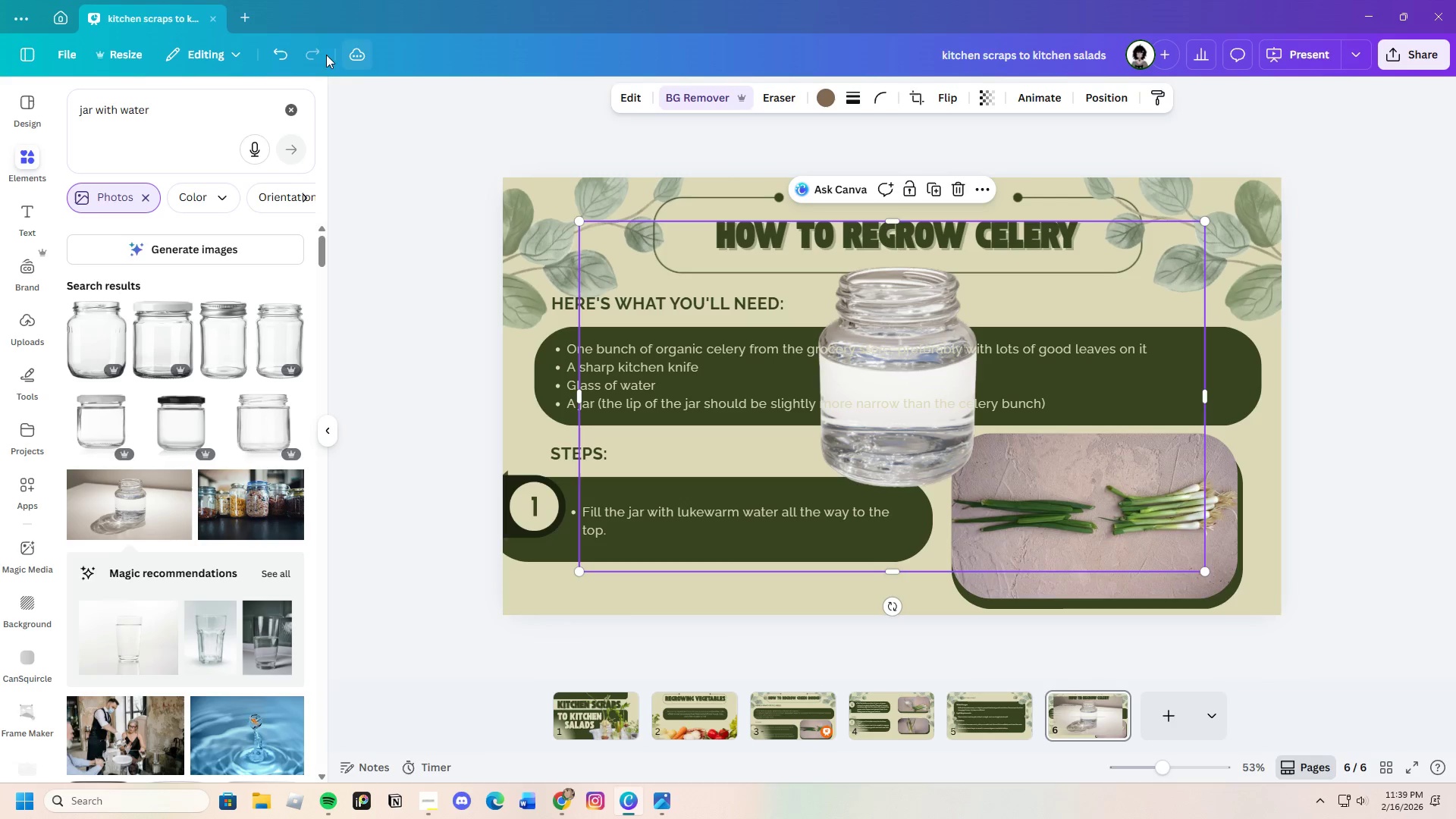 
wait(5.49)
 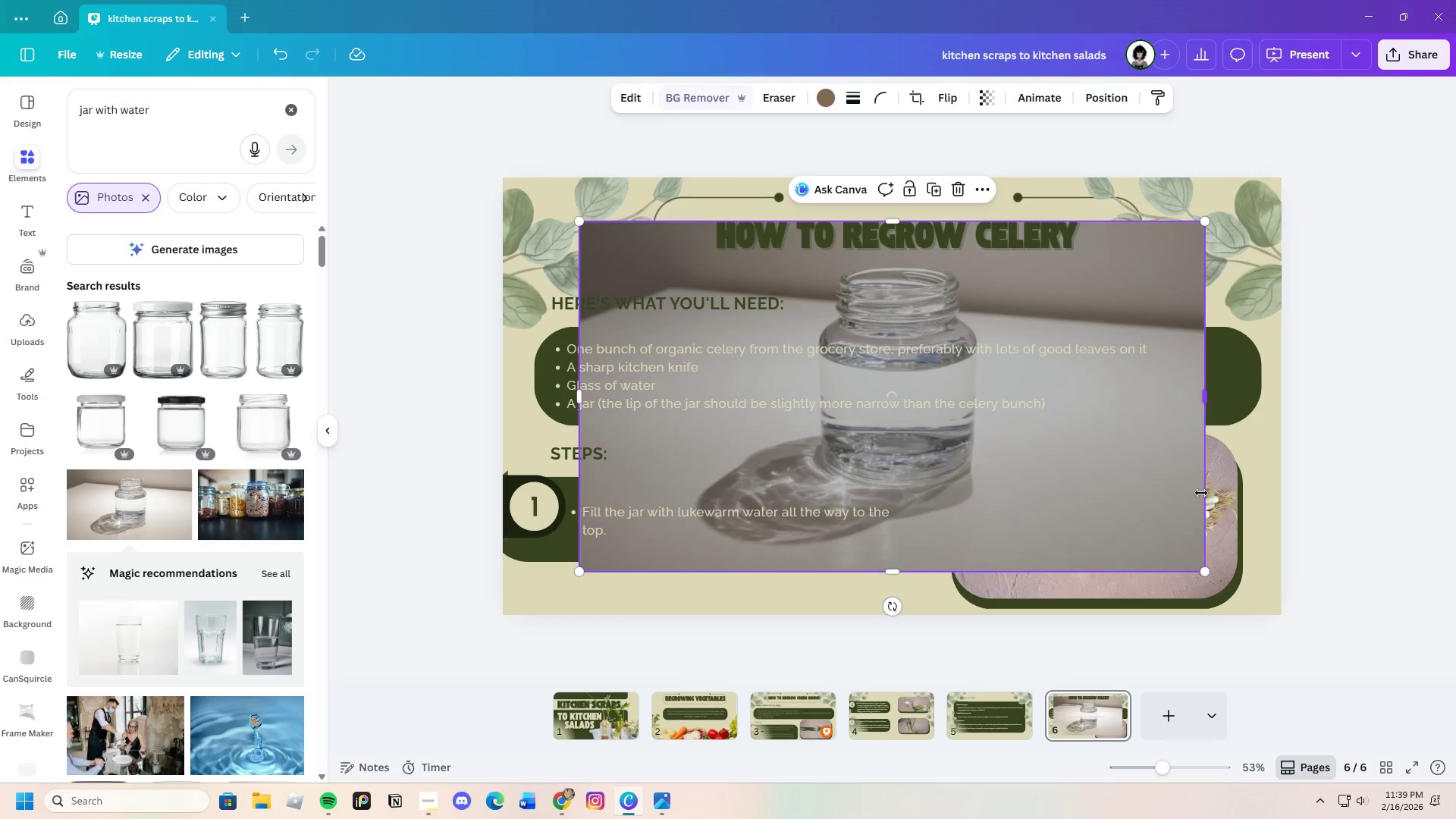 
left_click_drag(start_coordinate=[1129, 441], to_coordinate=[877, 444])
 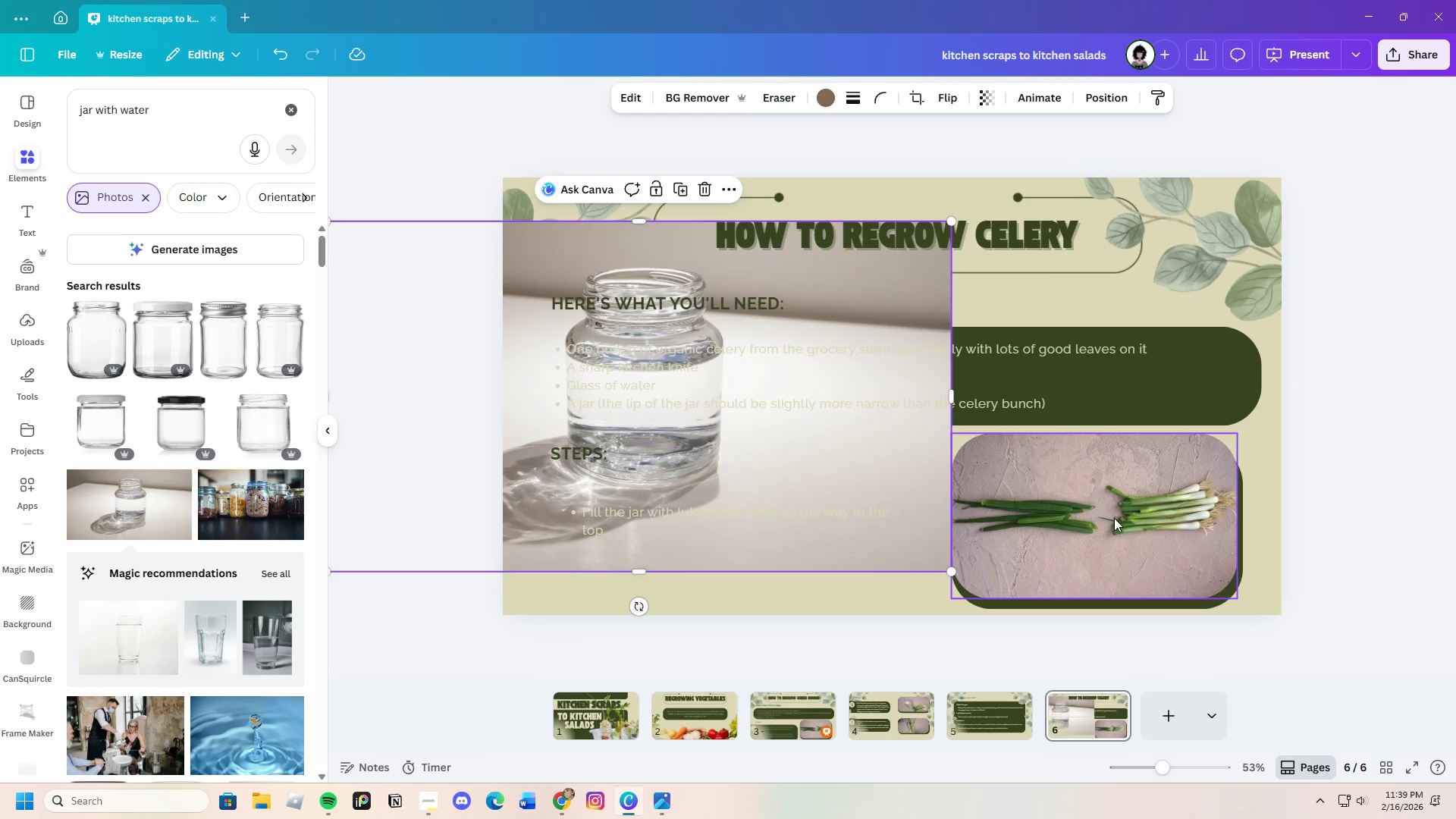 
left_click([1114, 518])
 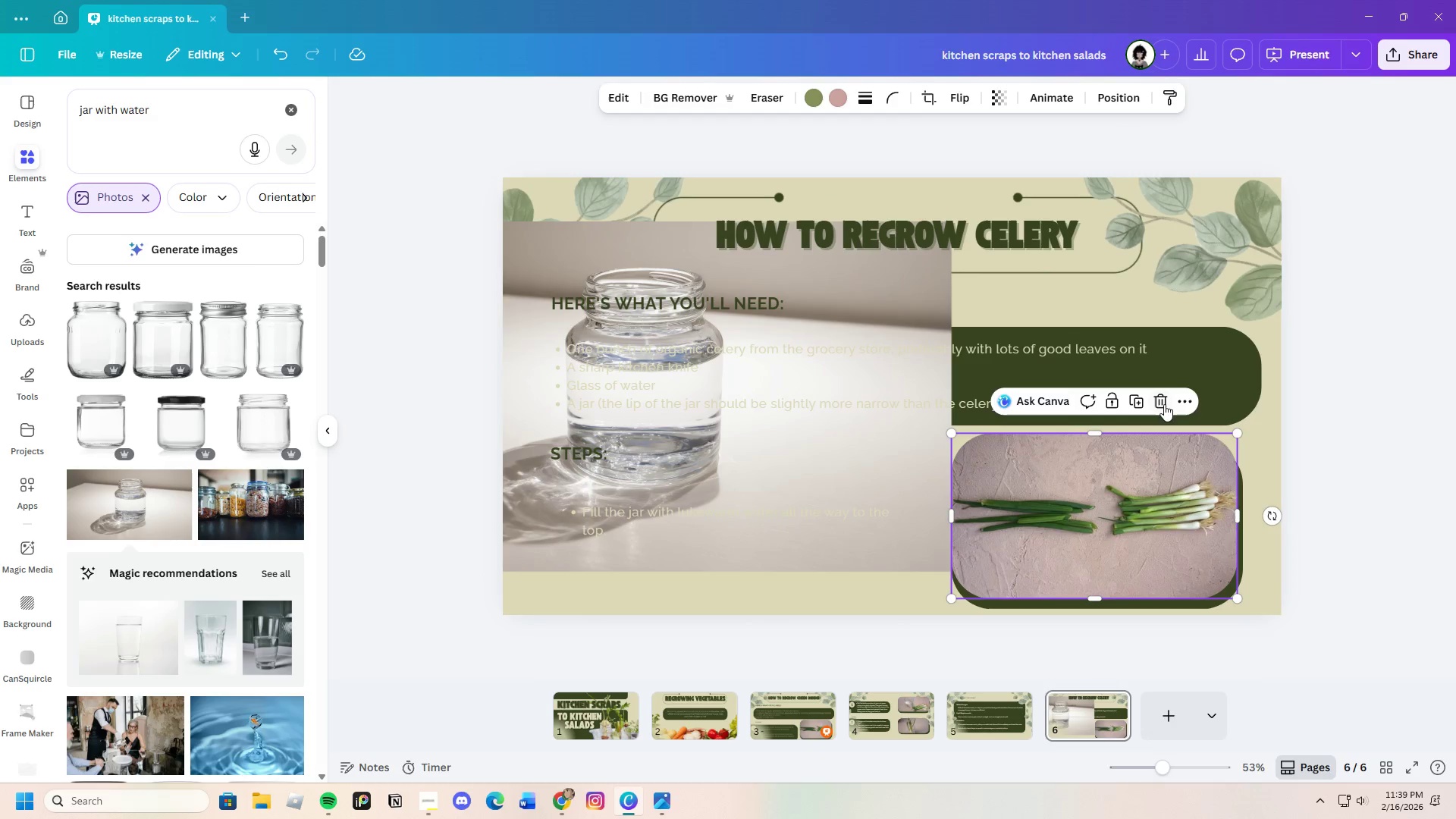 
left_click([1162, 401])
 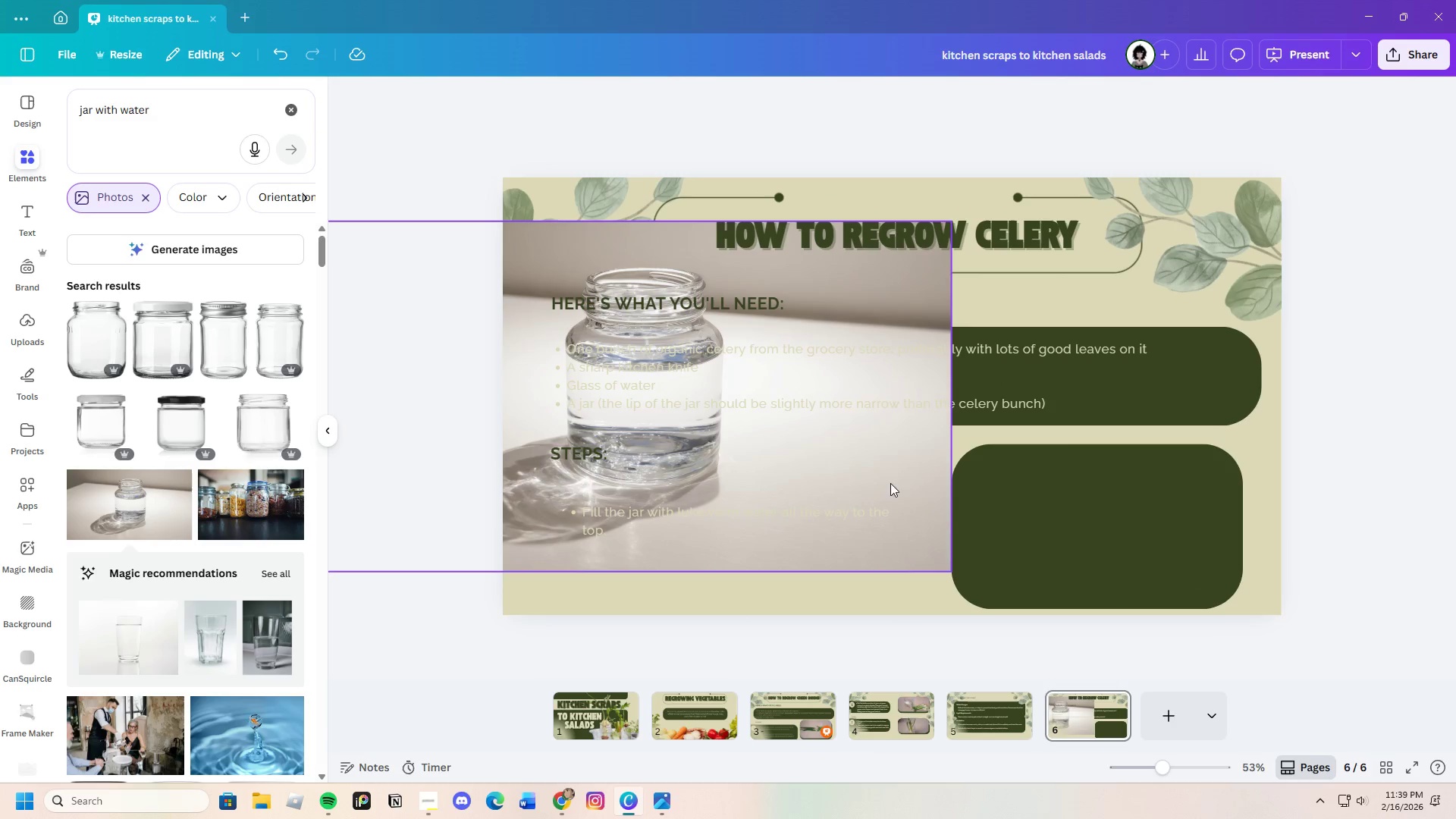 
left_click_drag(start_coordinate=[894, 490], to_coordinate=[1154, 497])
 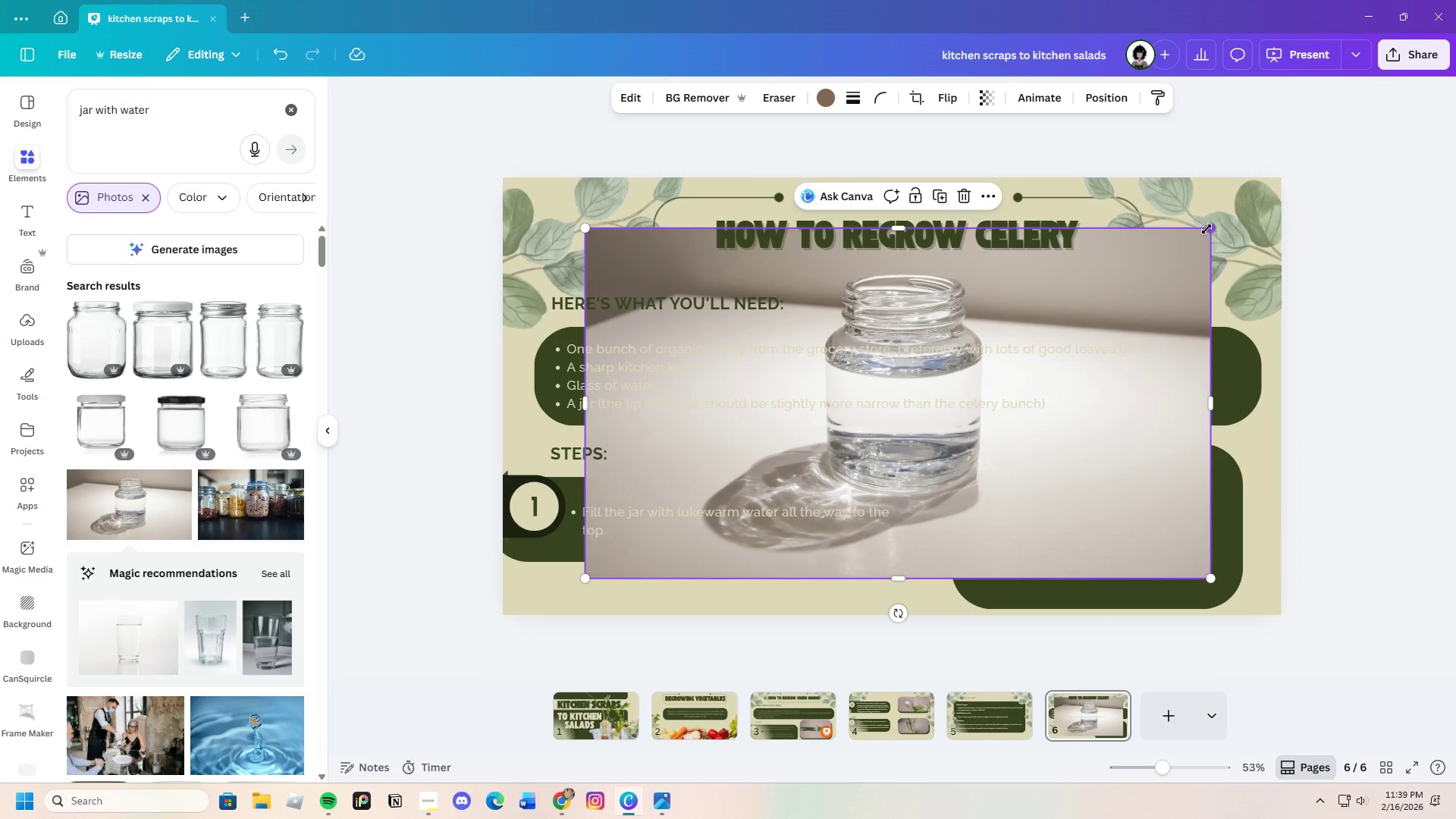 
left_click_drag(start_coordinate=[1207, 228], to_coordinate=[900, 410])
 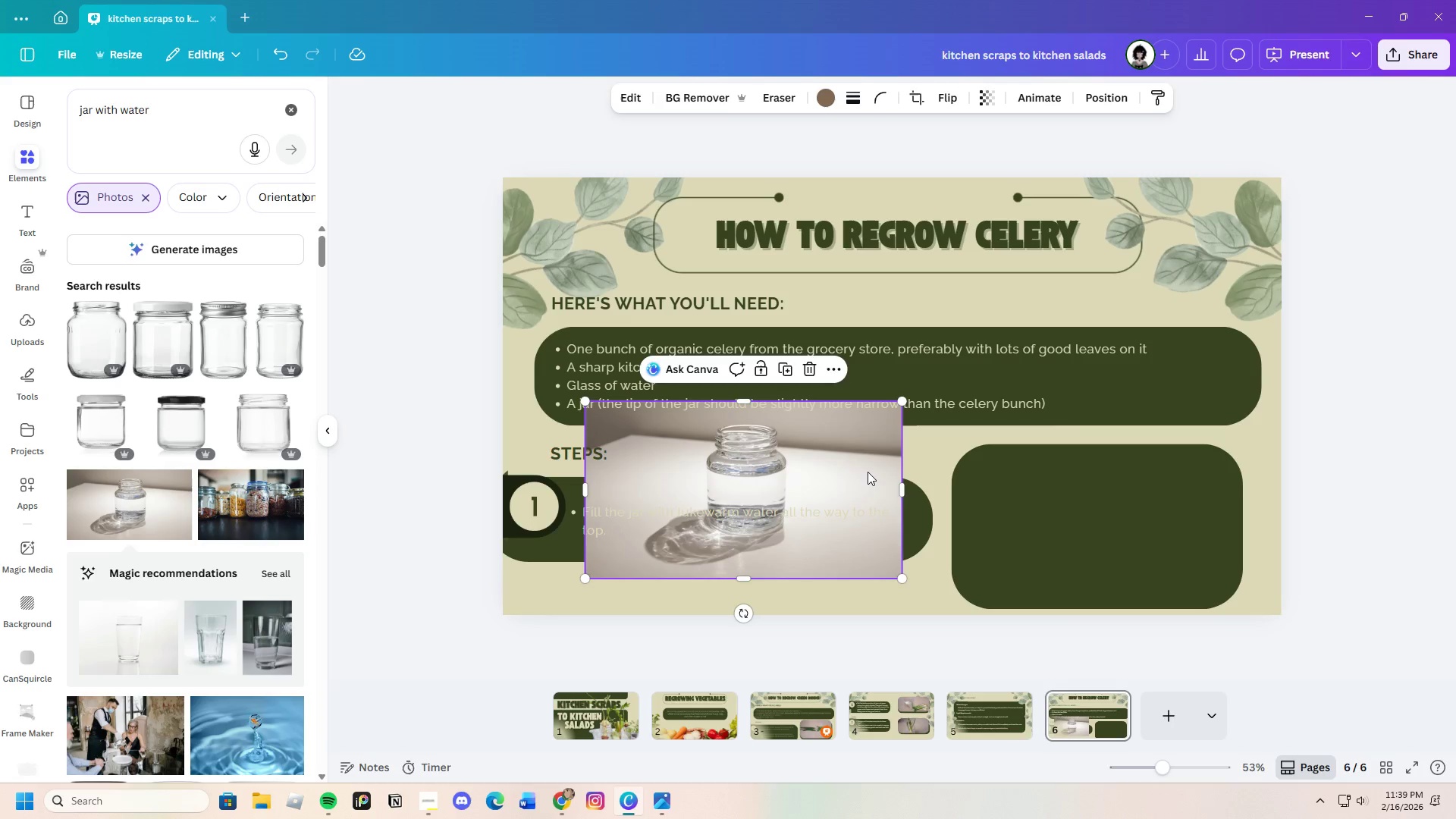 
left_click_drag(start_coordinate=[866, 471], to_coordinate=[1195, 500])
 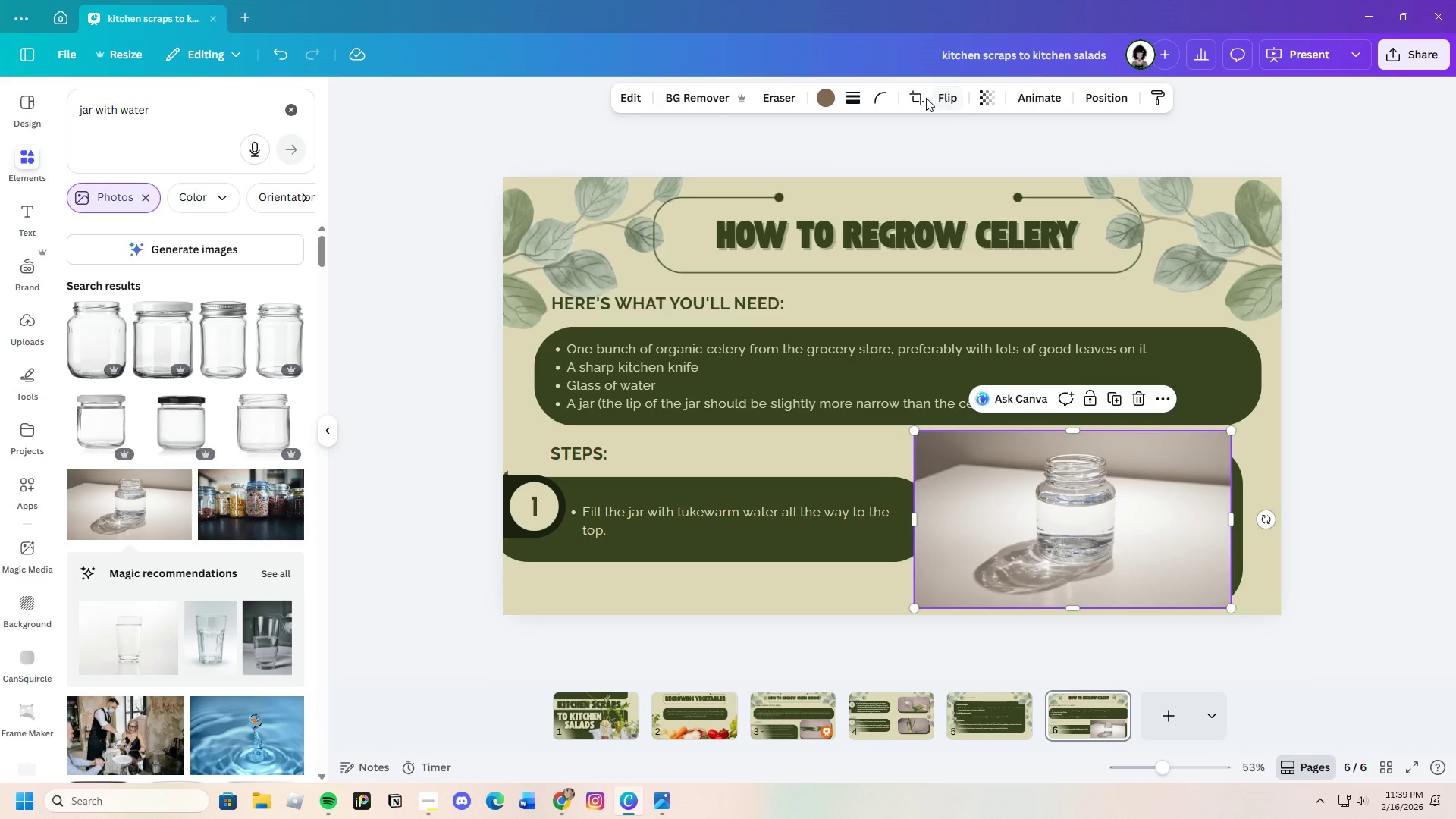 
left_click([892, 98])
 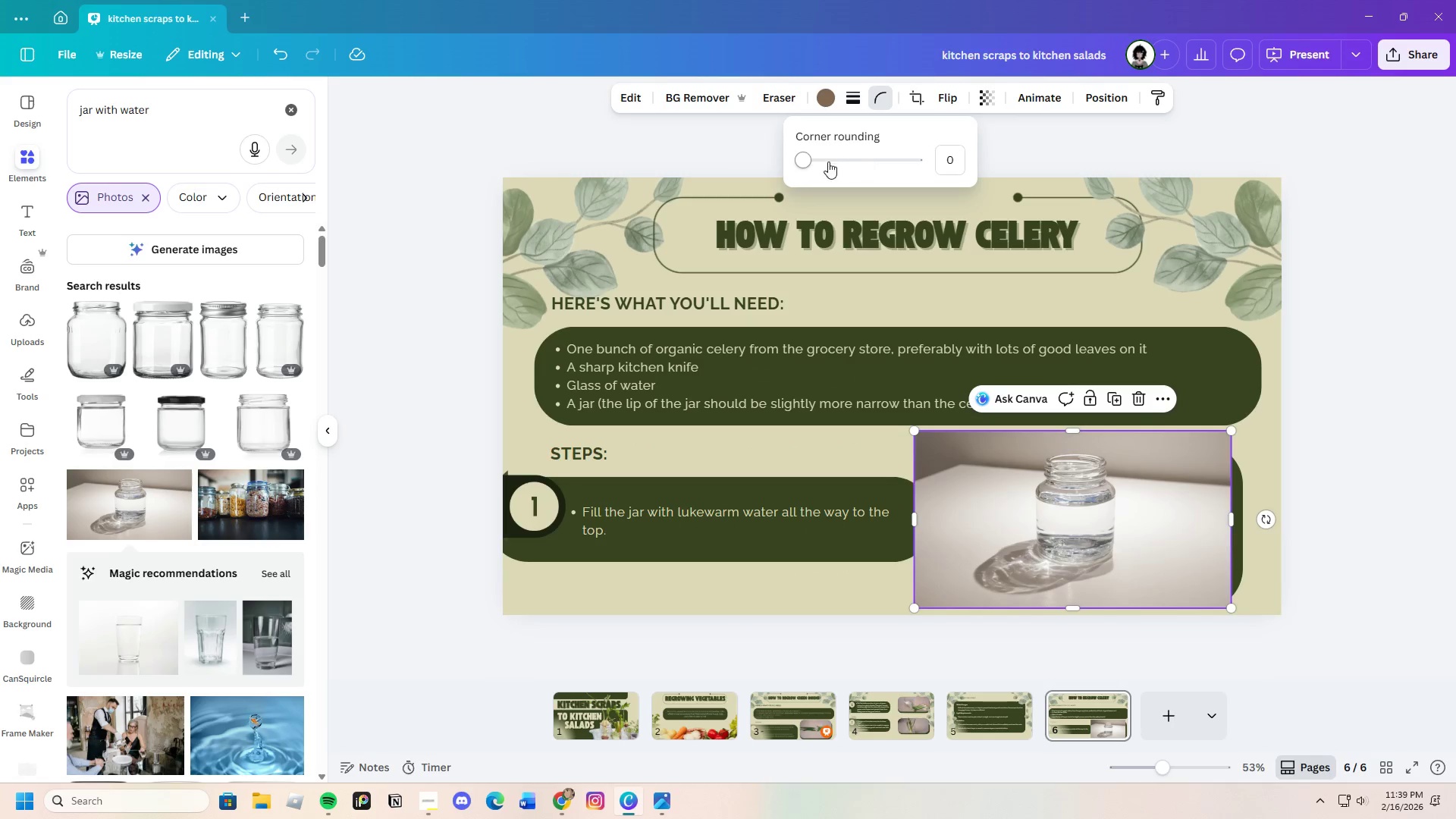 
left_click_drag(start_coordinate=[811, 159], to_coordinate=[1101, 209])
 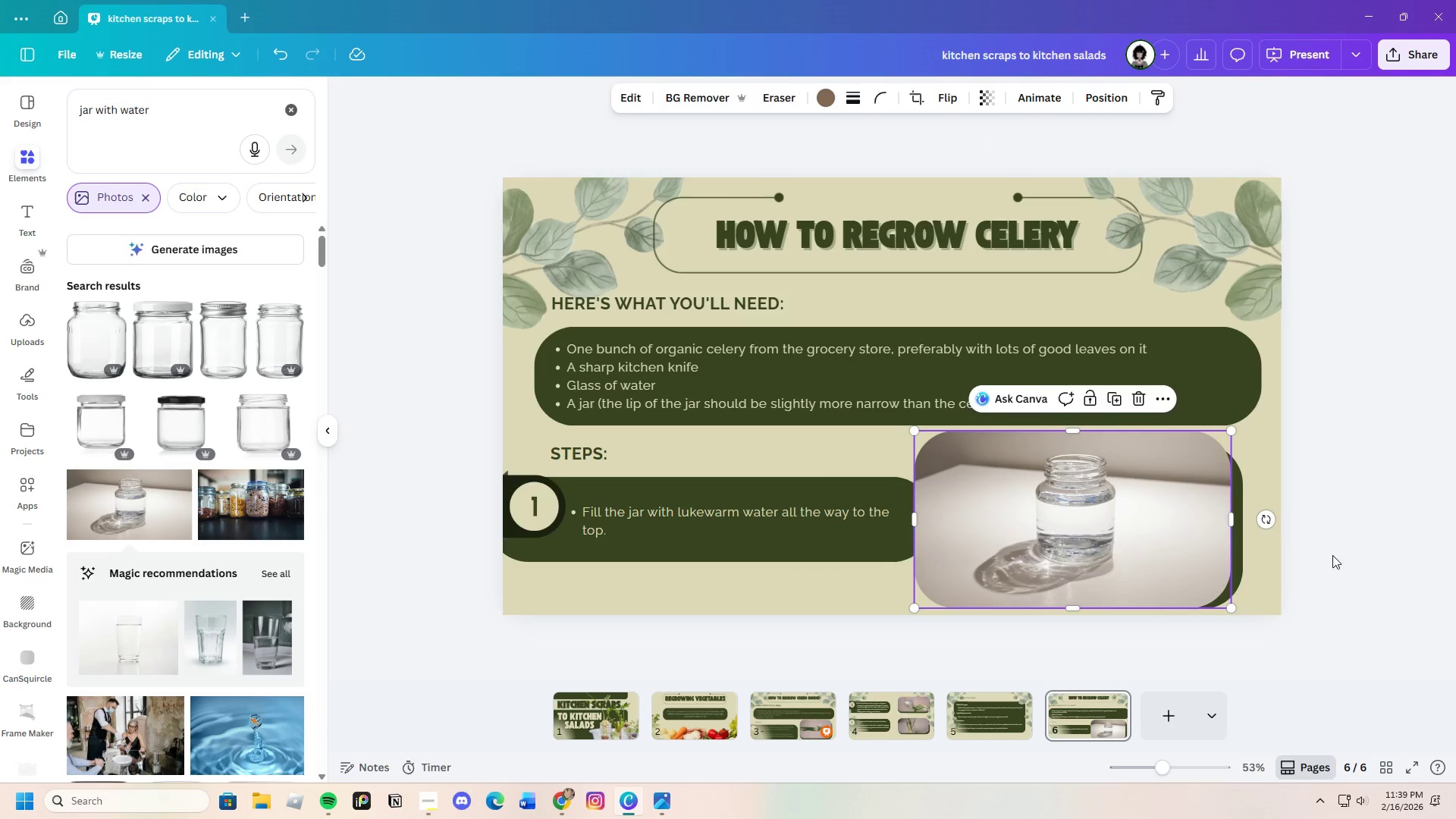 
left_click_drag(start_coordinate=[1161, 585], to_coordinate=[1172, 573])
 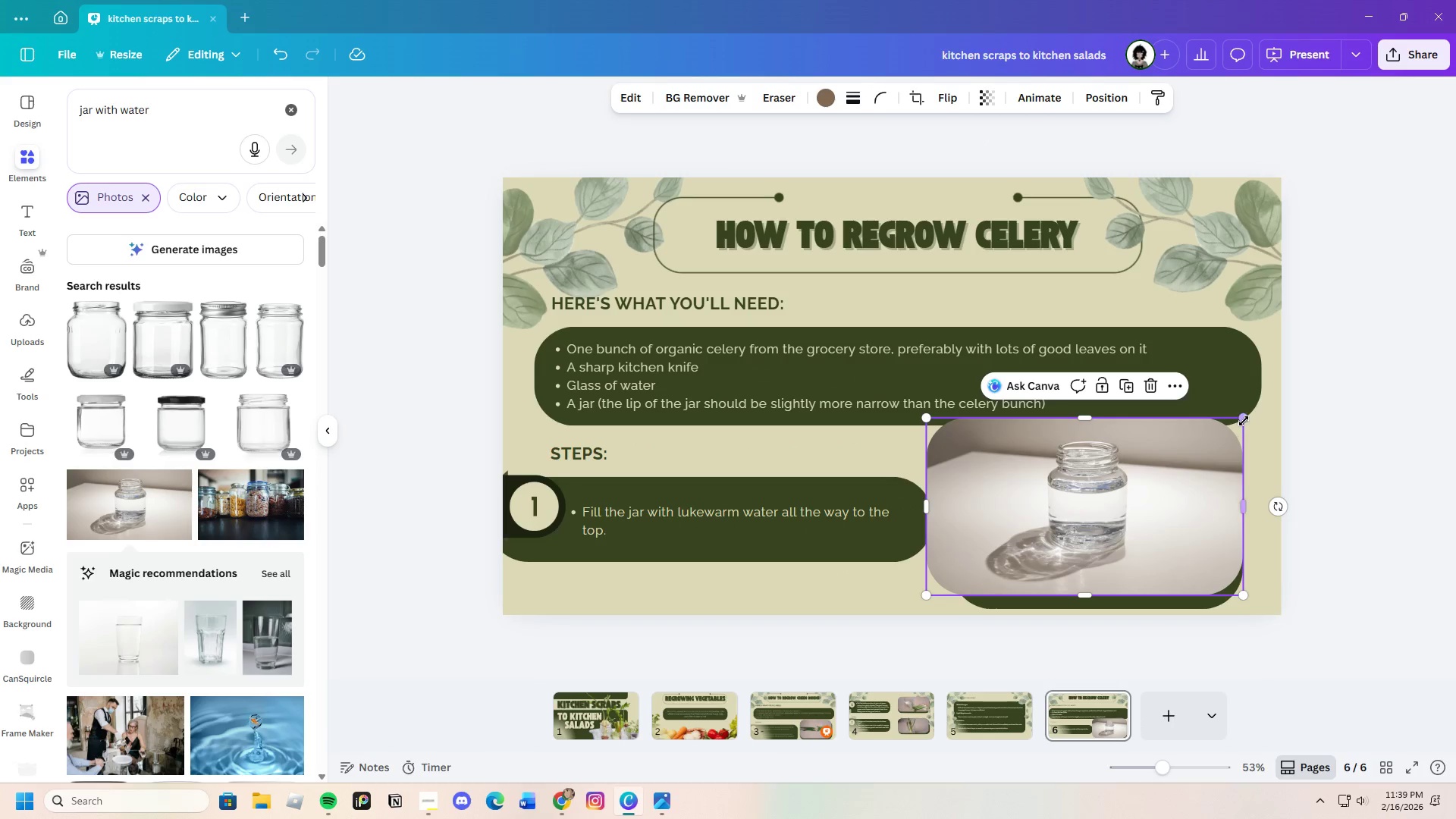 
left_click_drag(start_coordinate=[1243, 419], to_coordinate=[1191, 454])
 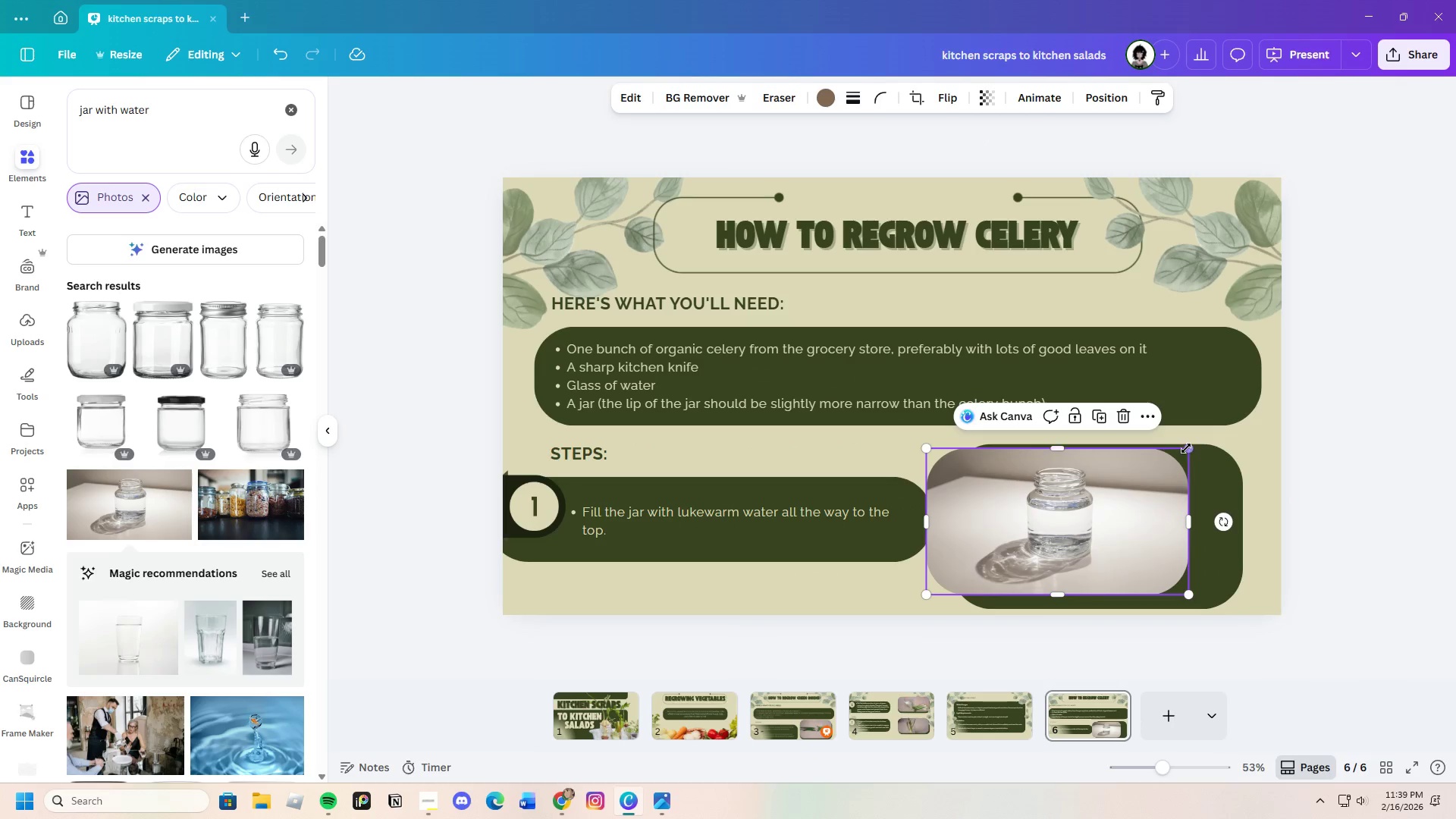 
left_click_drag(start_coordinate=[1187, 447], to_coordinate=[1246, 444])
 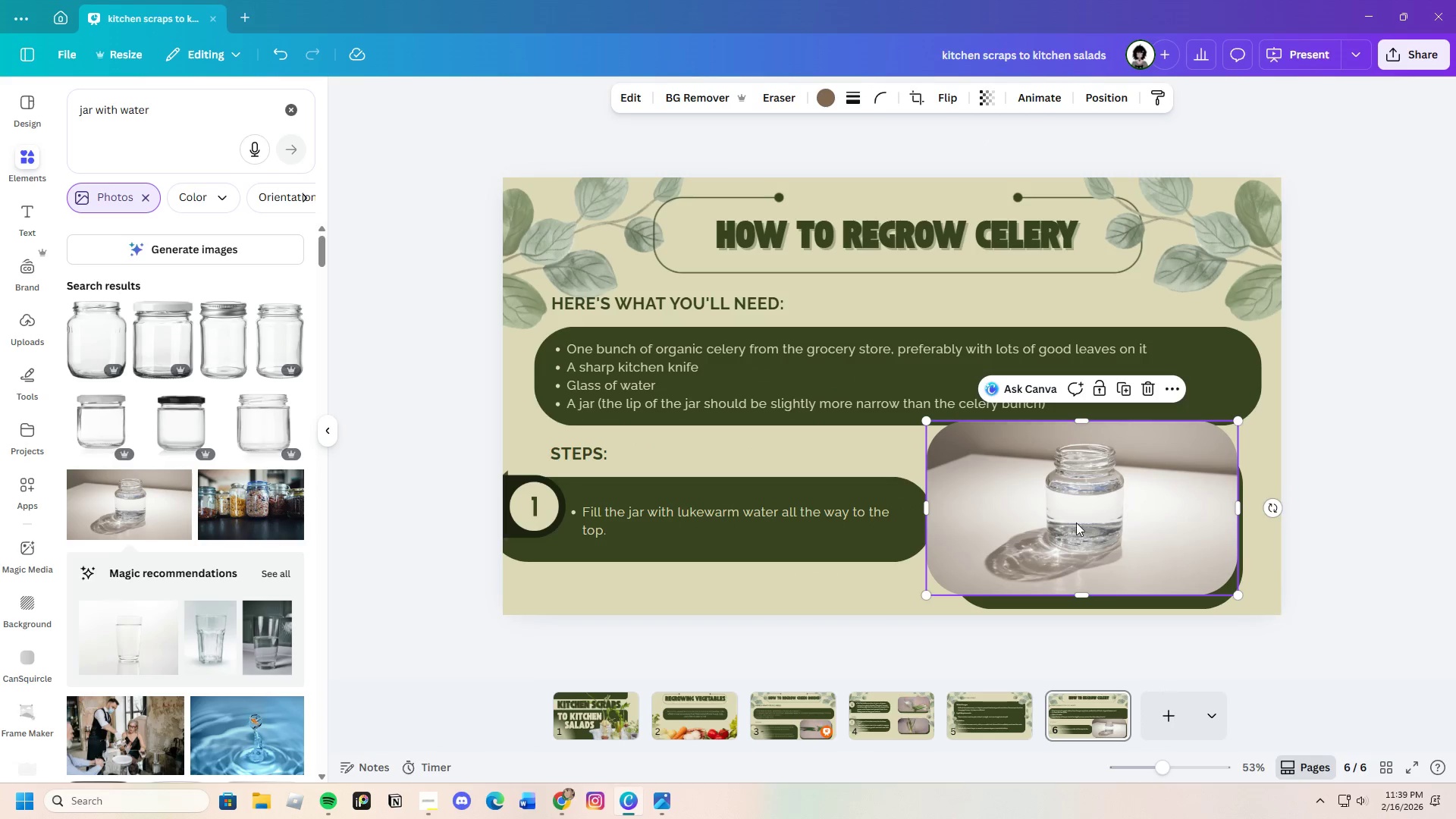 
left_click_drag(start_coordinate=[1075, 523], to_coordinate=[1099, 526])
 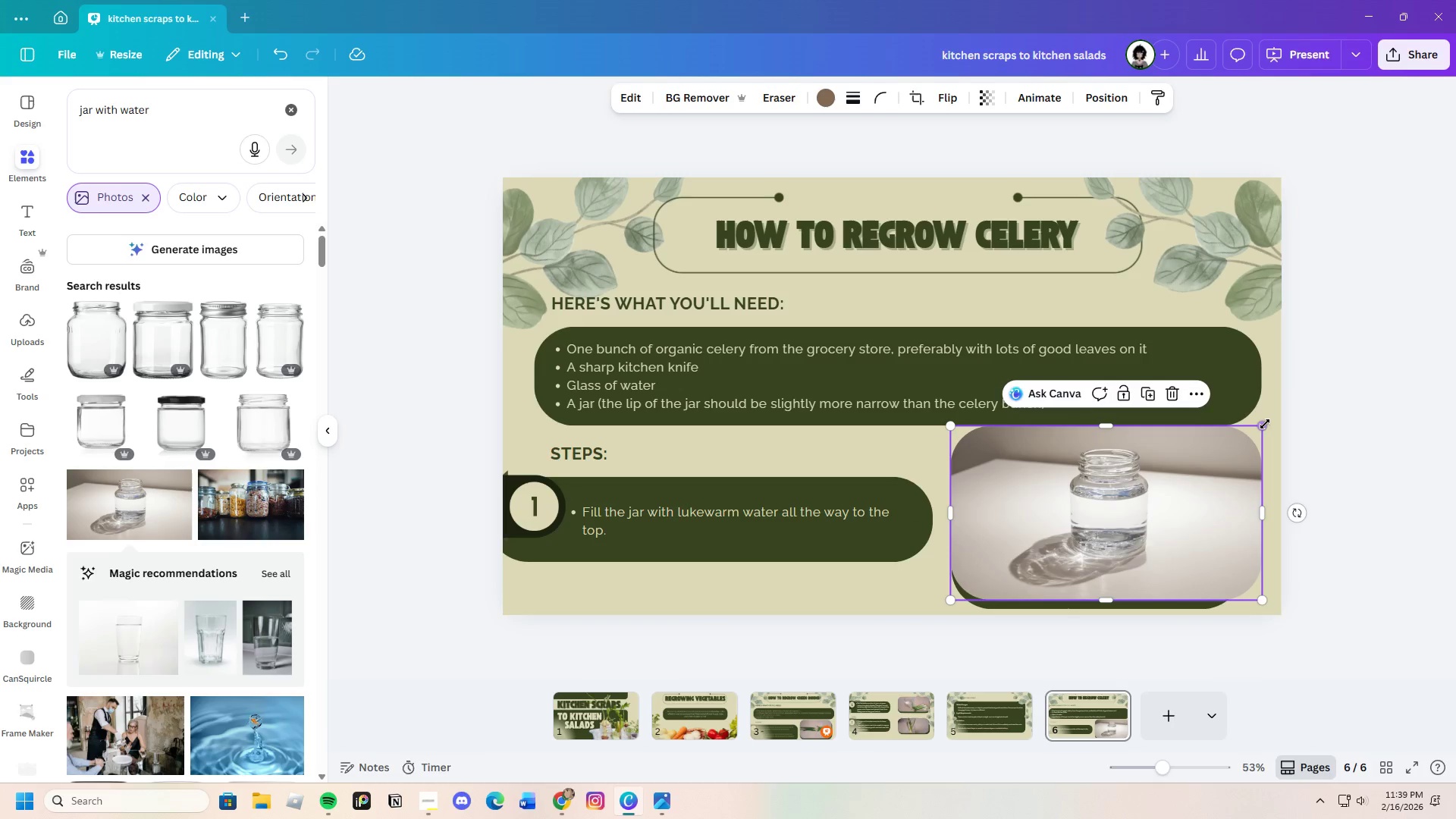 
left_click_drag(start_coordinate=[1263, 424], to_coordinate=[1227, 429])
 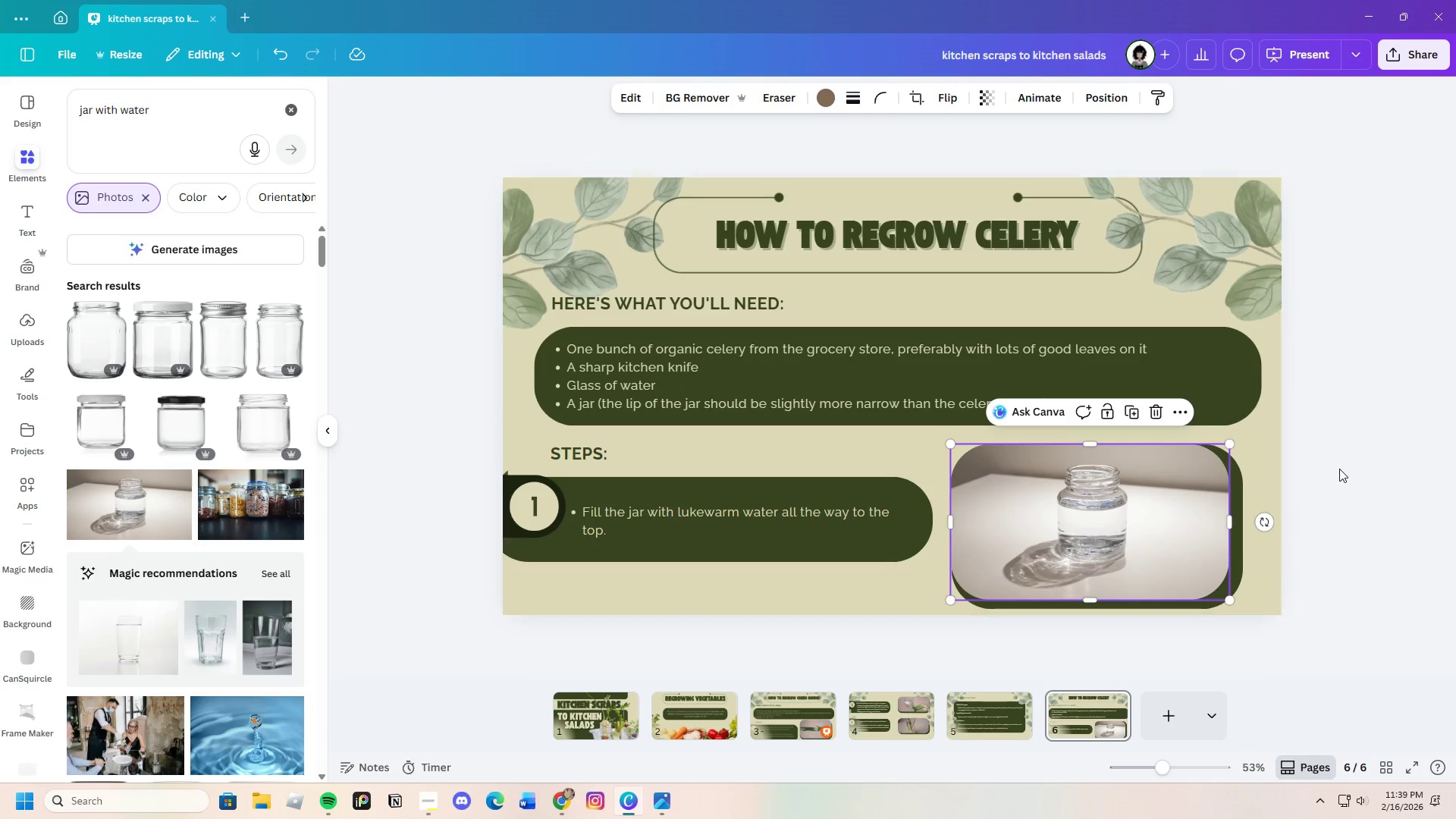 
left_click([1339, 469])
 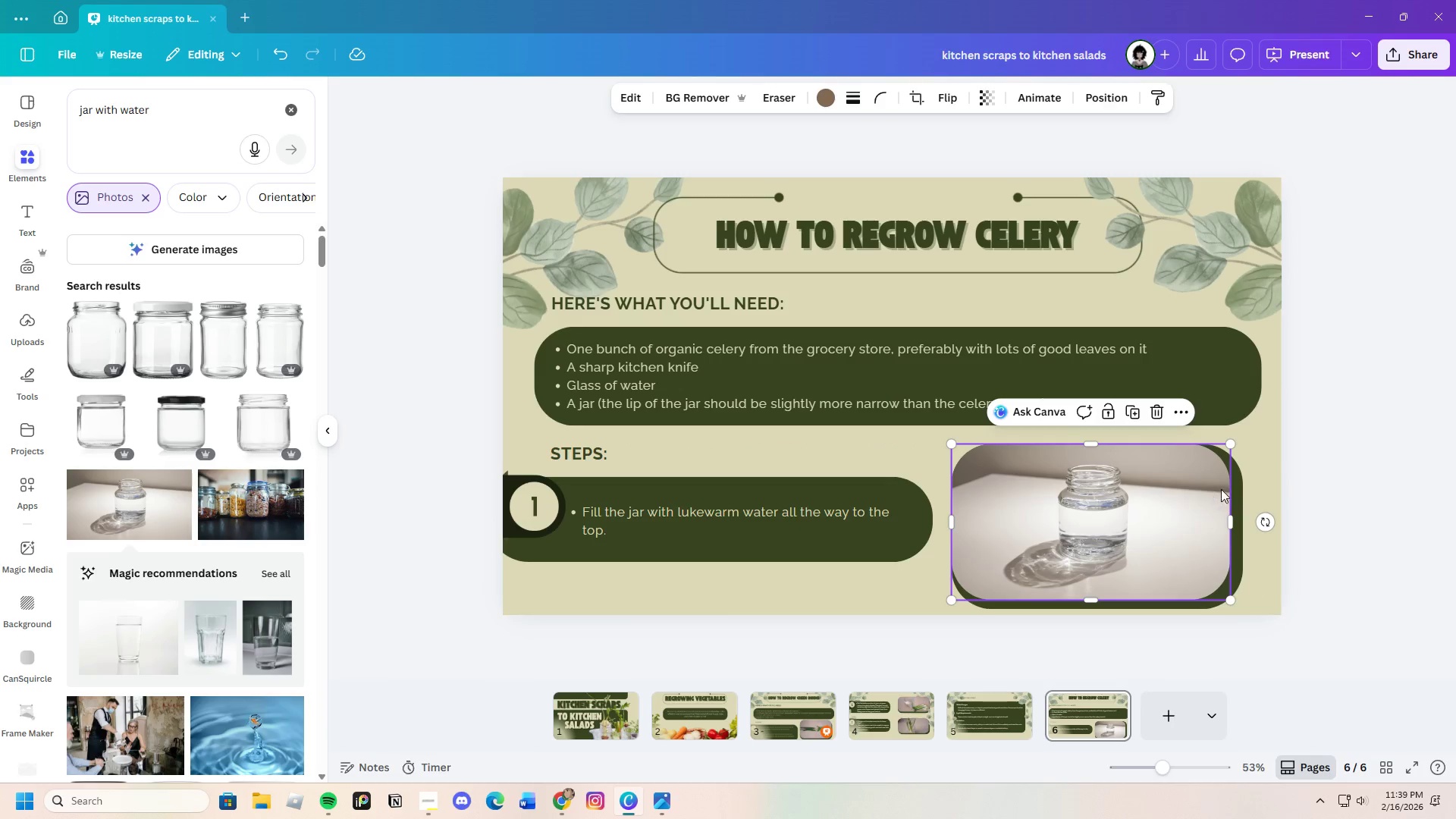 
left_click_drag(start_coordinate=[1231, 518], to_coordinate=[1235, 522])
 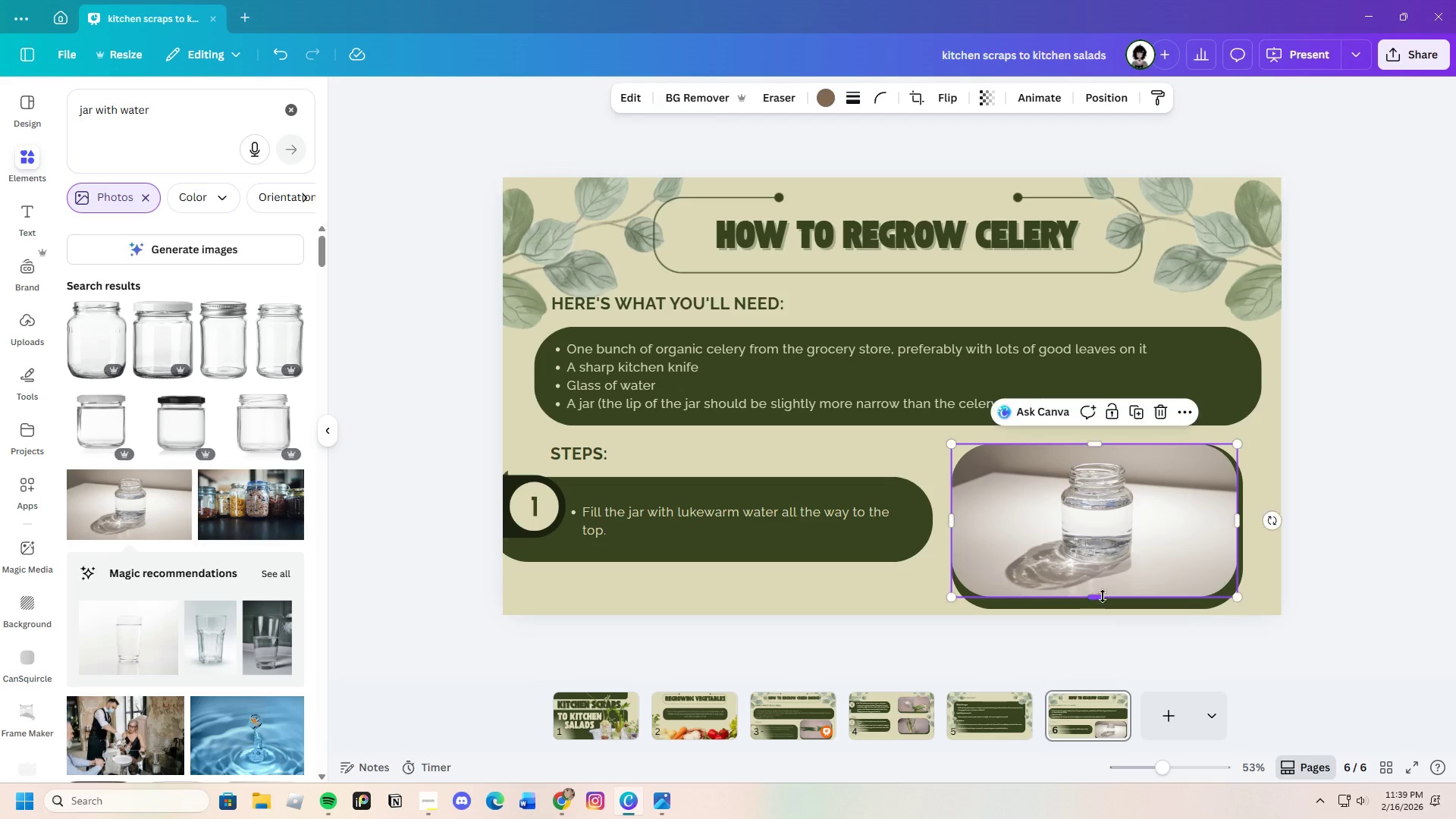 
left_click([1317, 572])
 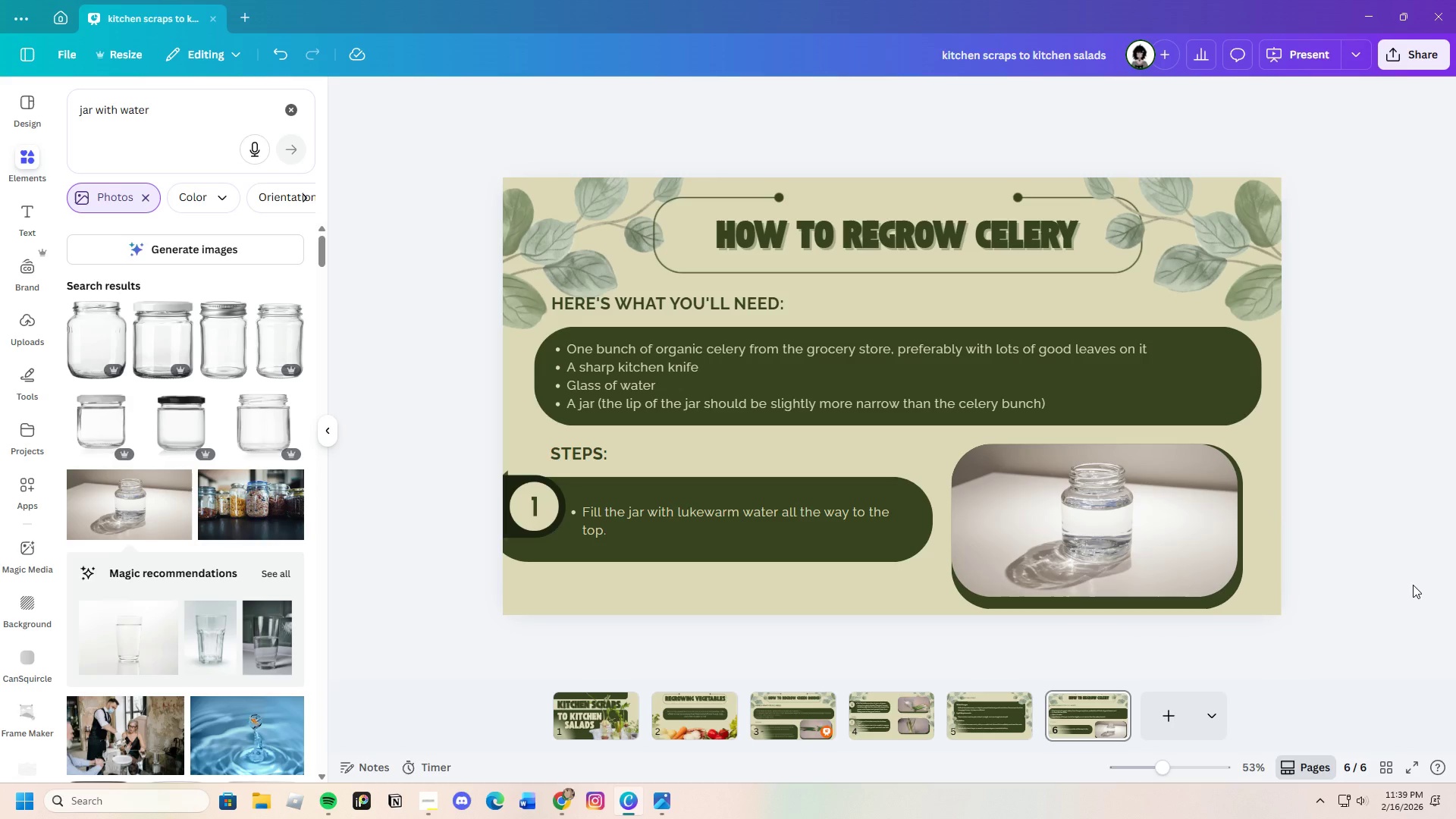 
left_click([1185, 562])
 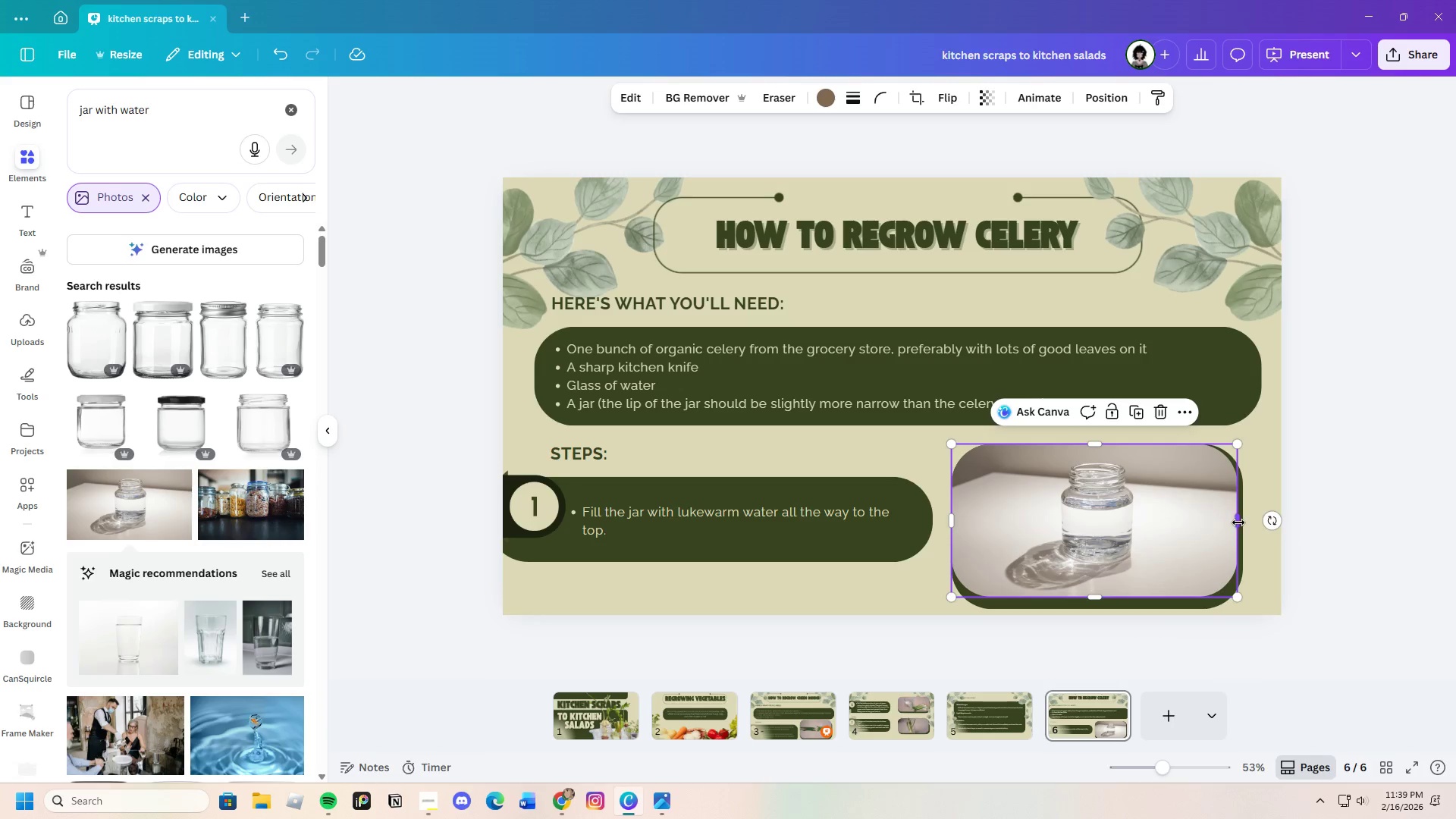 
left_click_drag(start_coordinate=[1238, 522], to_coordinate=[1234, 529])
 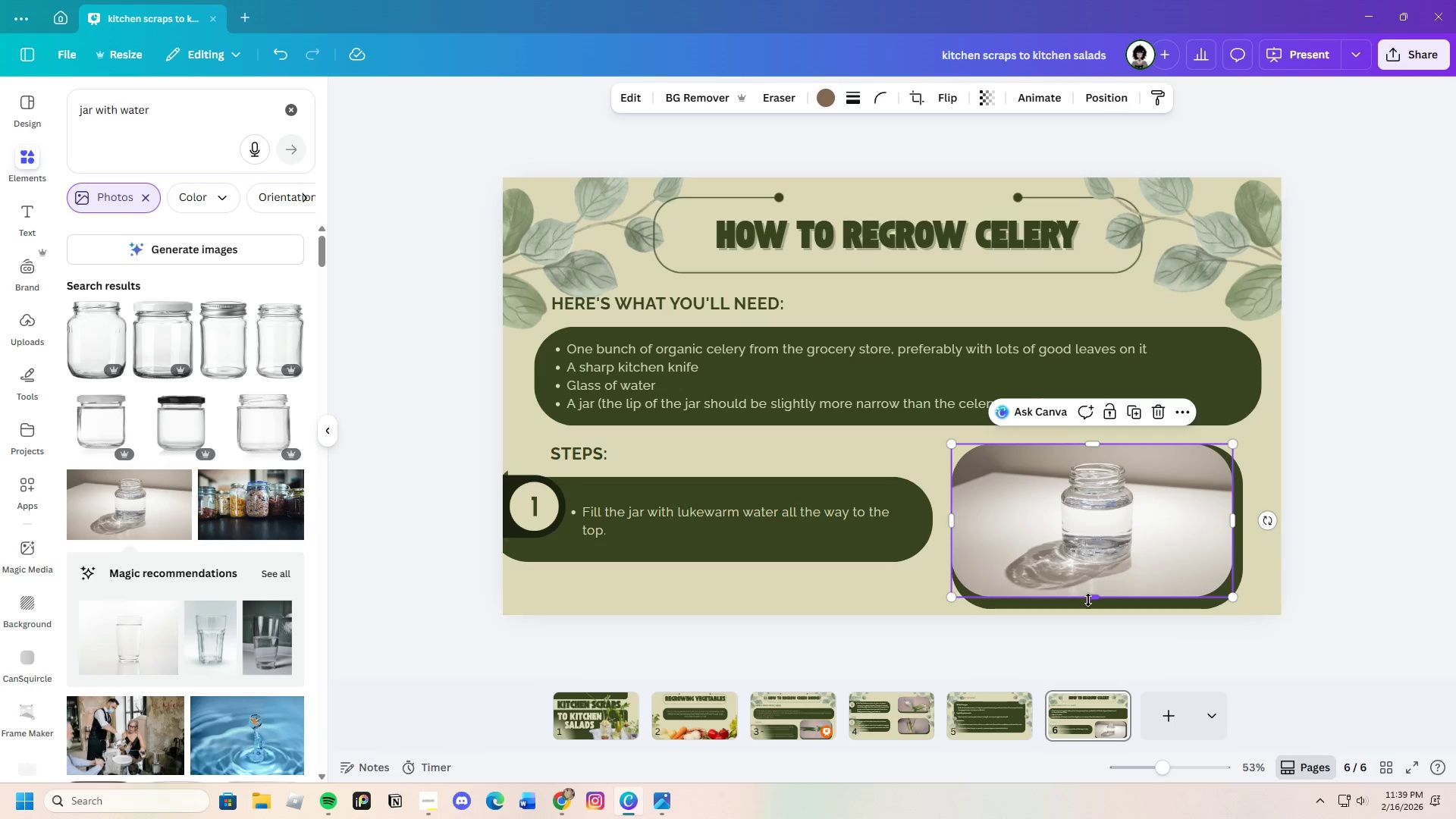 
left_click_drag(start_coordinate=[1088, 600], to_coordinate=[1093, 600])
 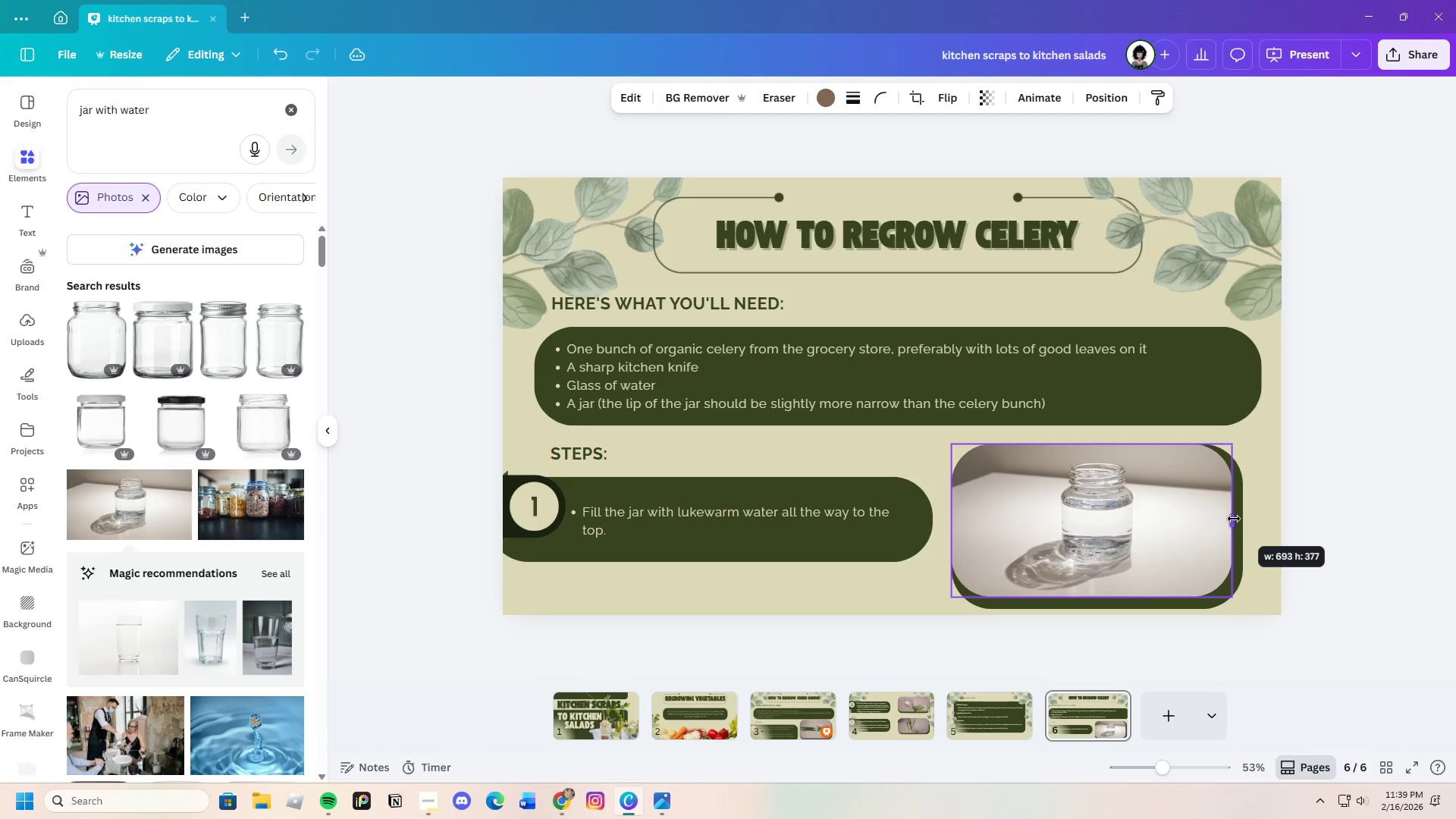 
left_click([1331, 540])
 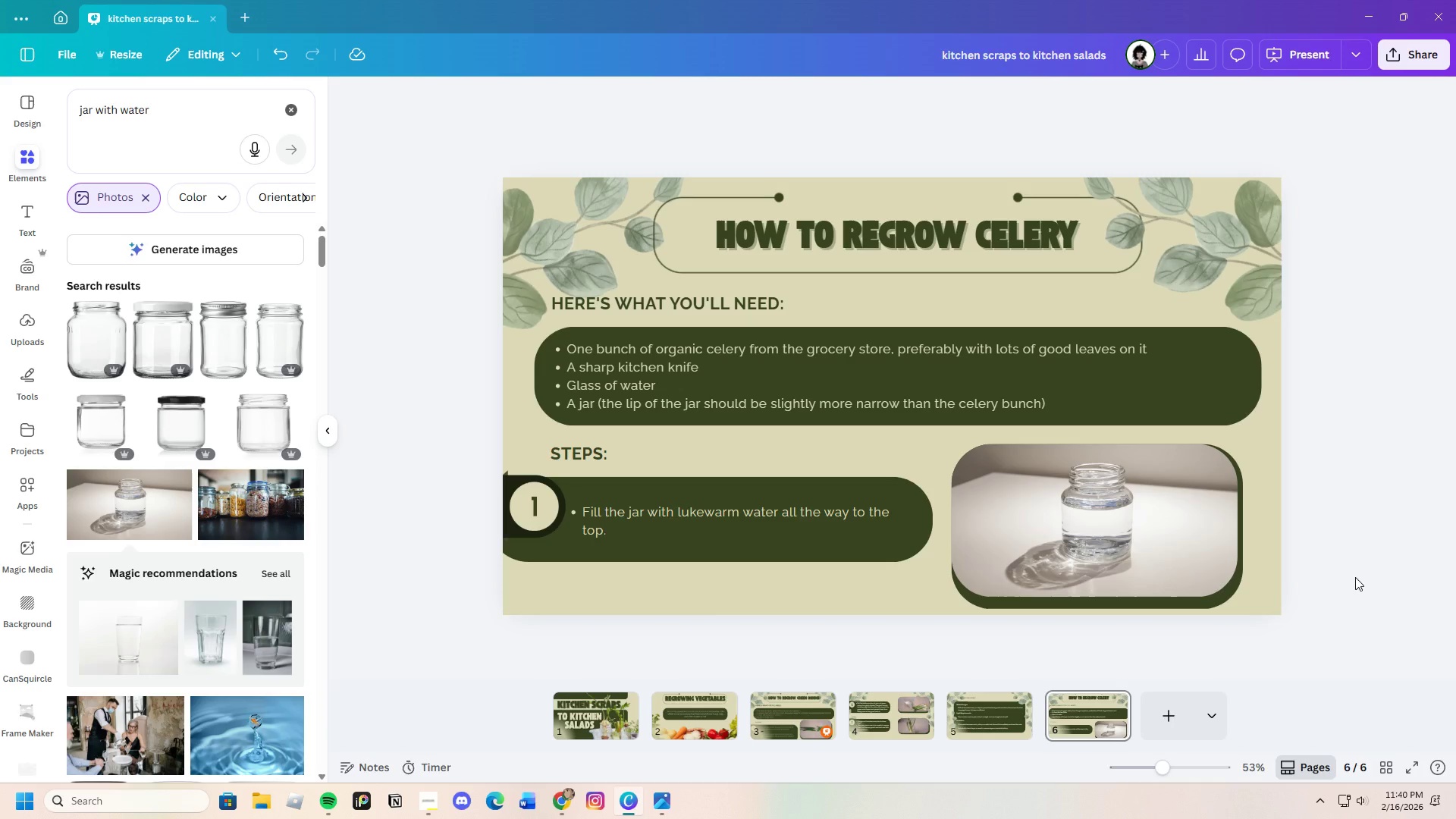 
wait(19.44)
 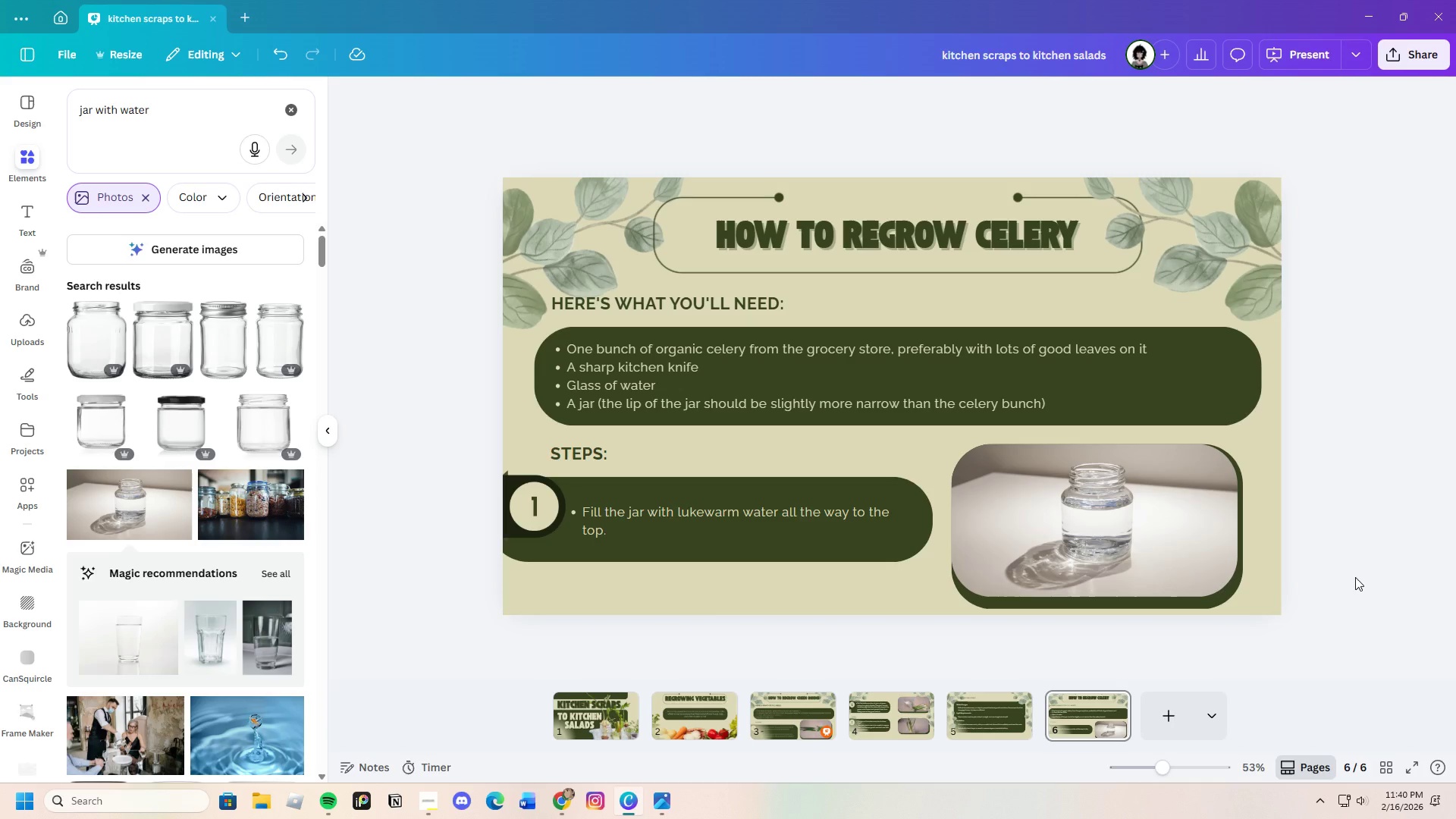 
left_click([877, 715])
 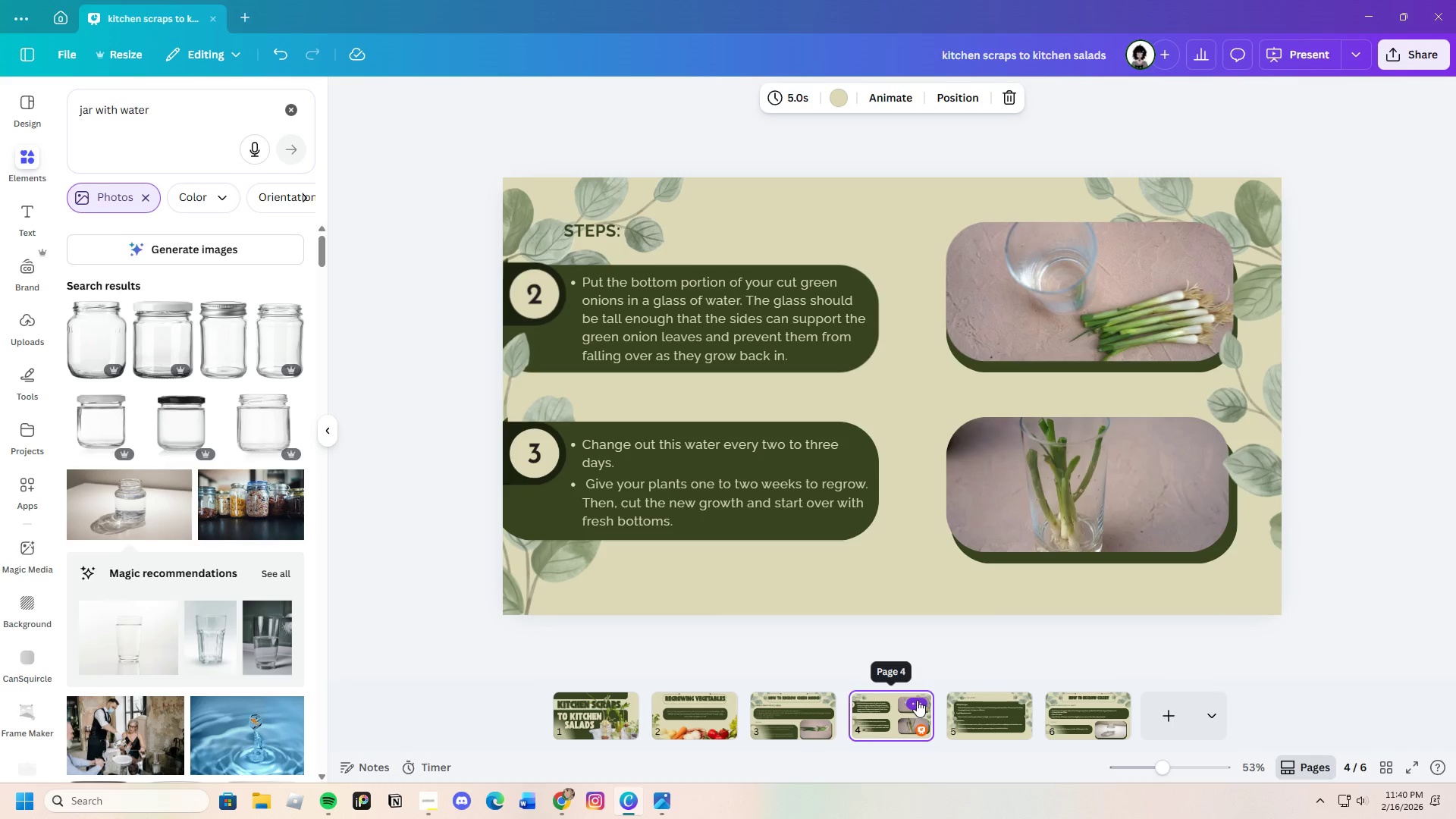 
left_click([916, 700])
 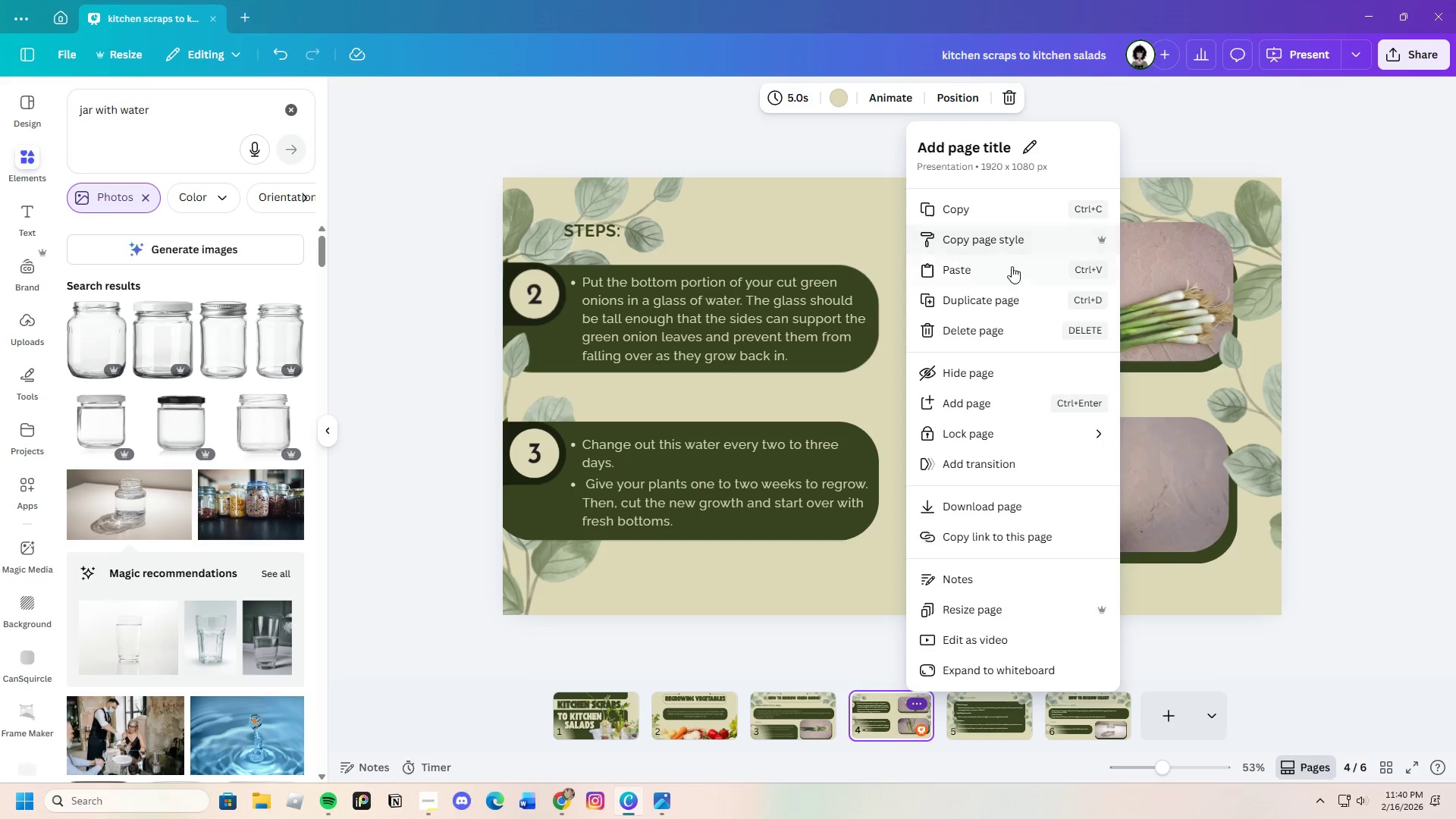 
left_click([1013, 295])
 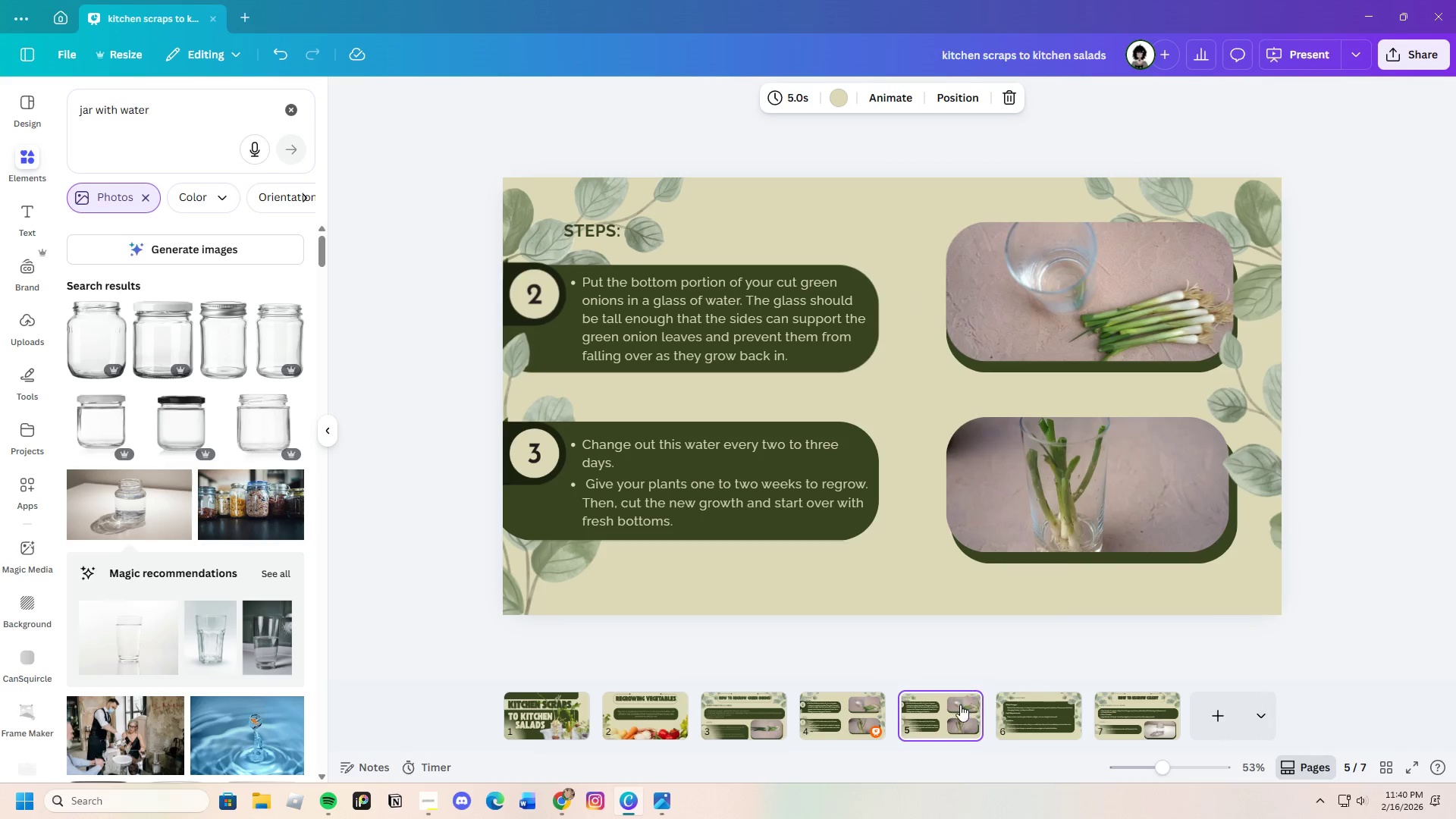 
left_click_drag(start_coordinate=[950, 711], to_coordinate=[1052, 710])
 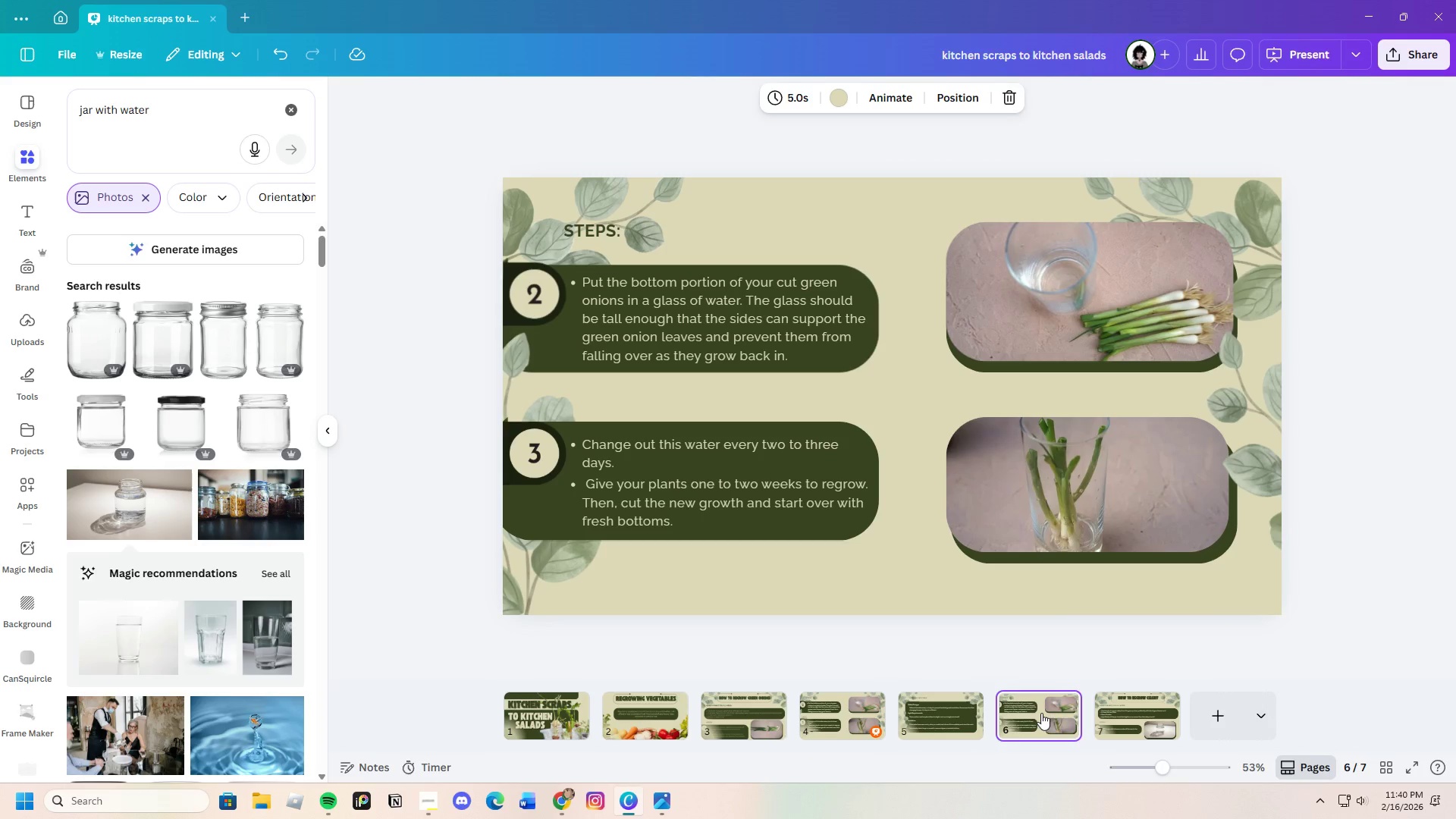 
left_click_drag(start_coordinate=[1040, 713], to_coordinate=[1191, 715])
 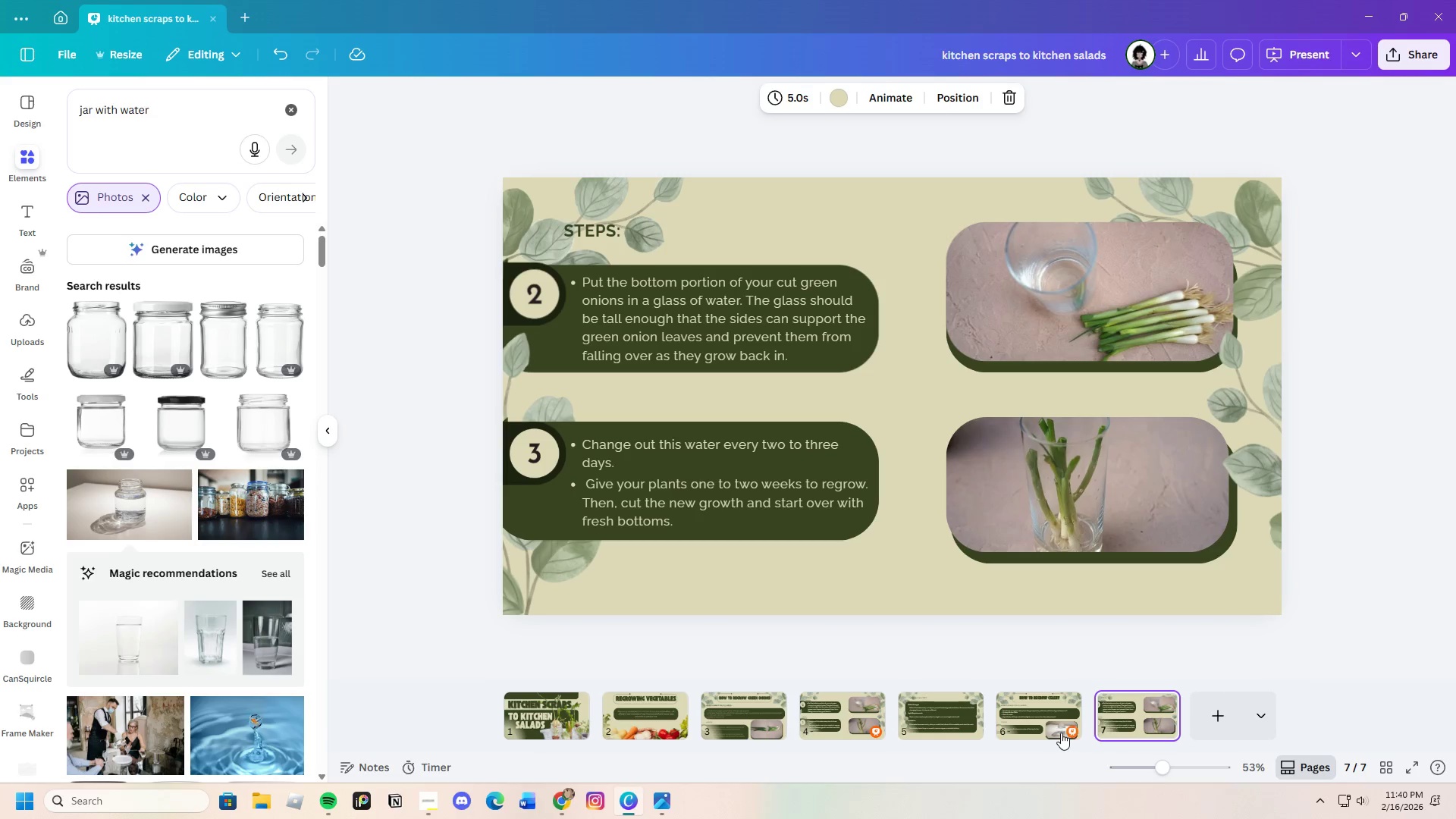 
left_click([1052, 726])
 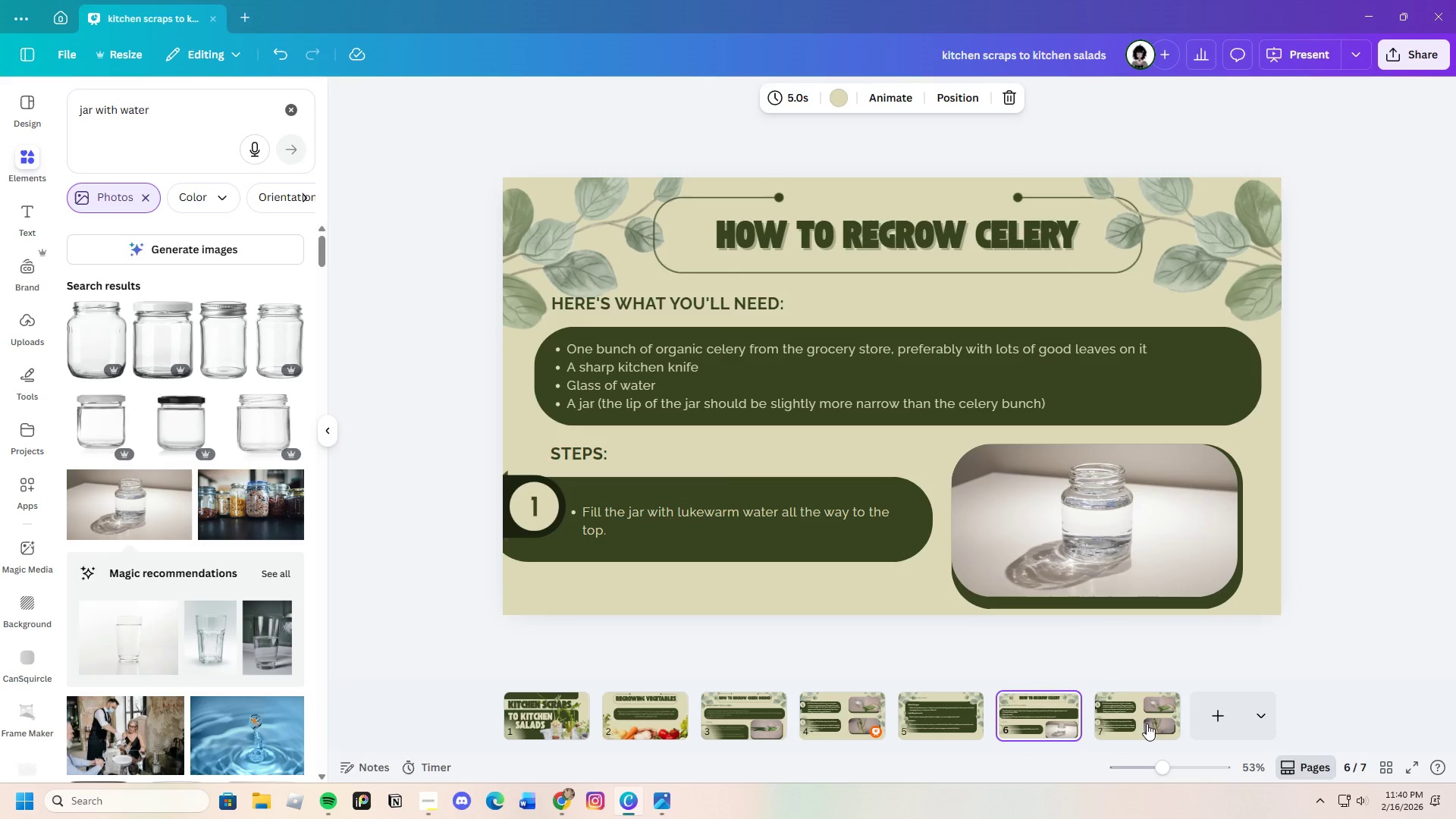 
left_click([1144, 721])
 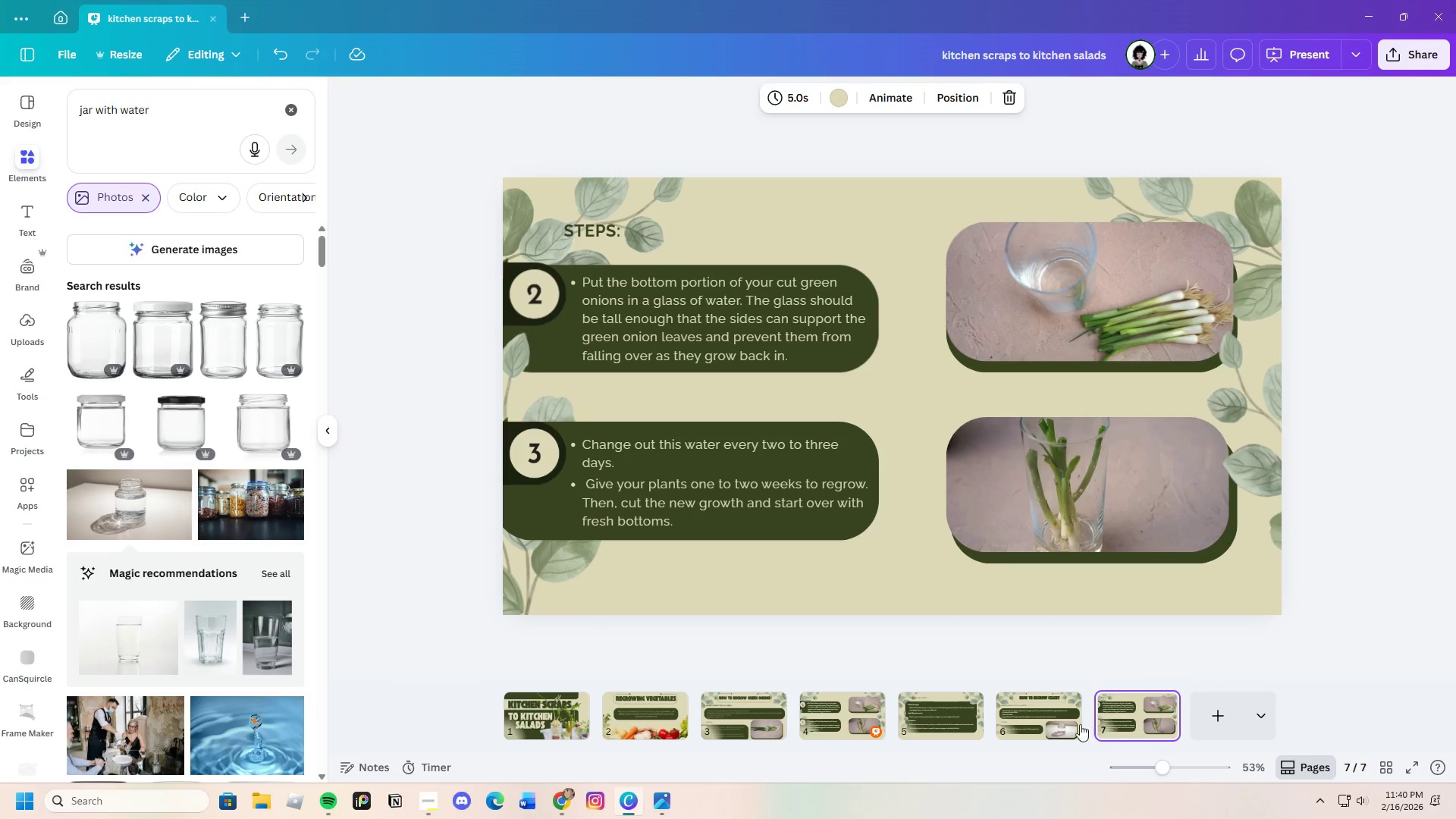 
left_click([1047, 723])
 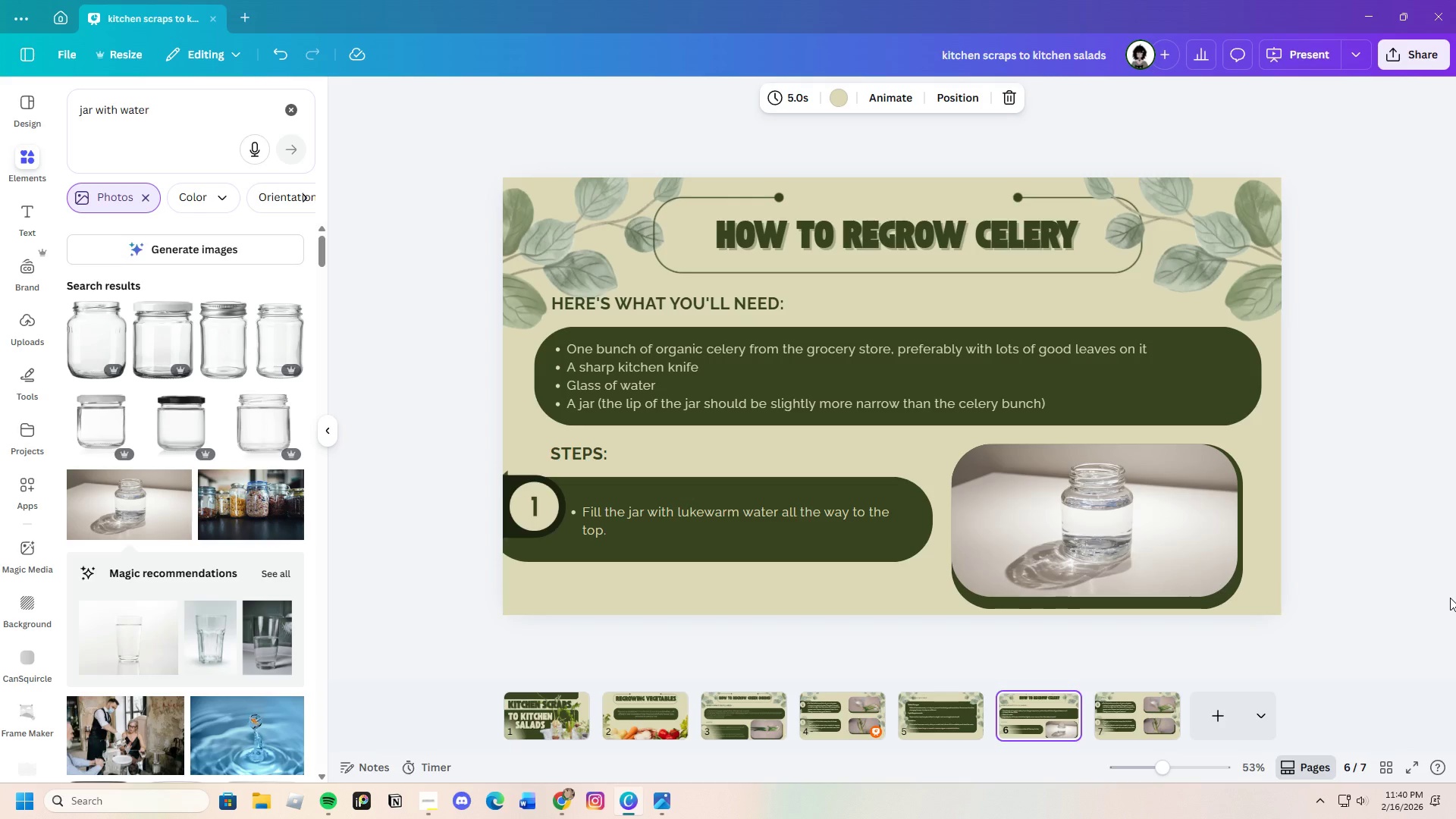 
wait(13.42)
 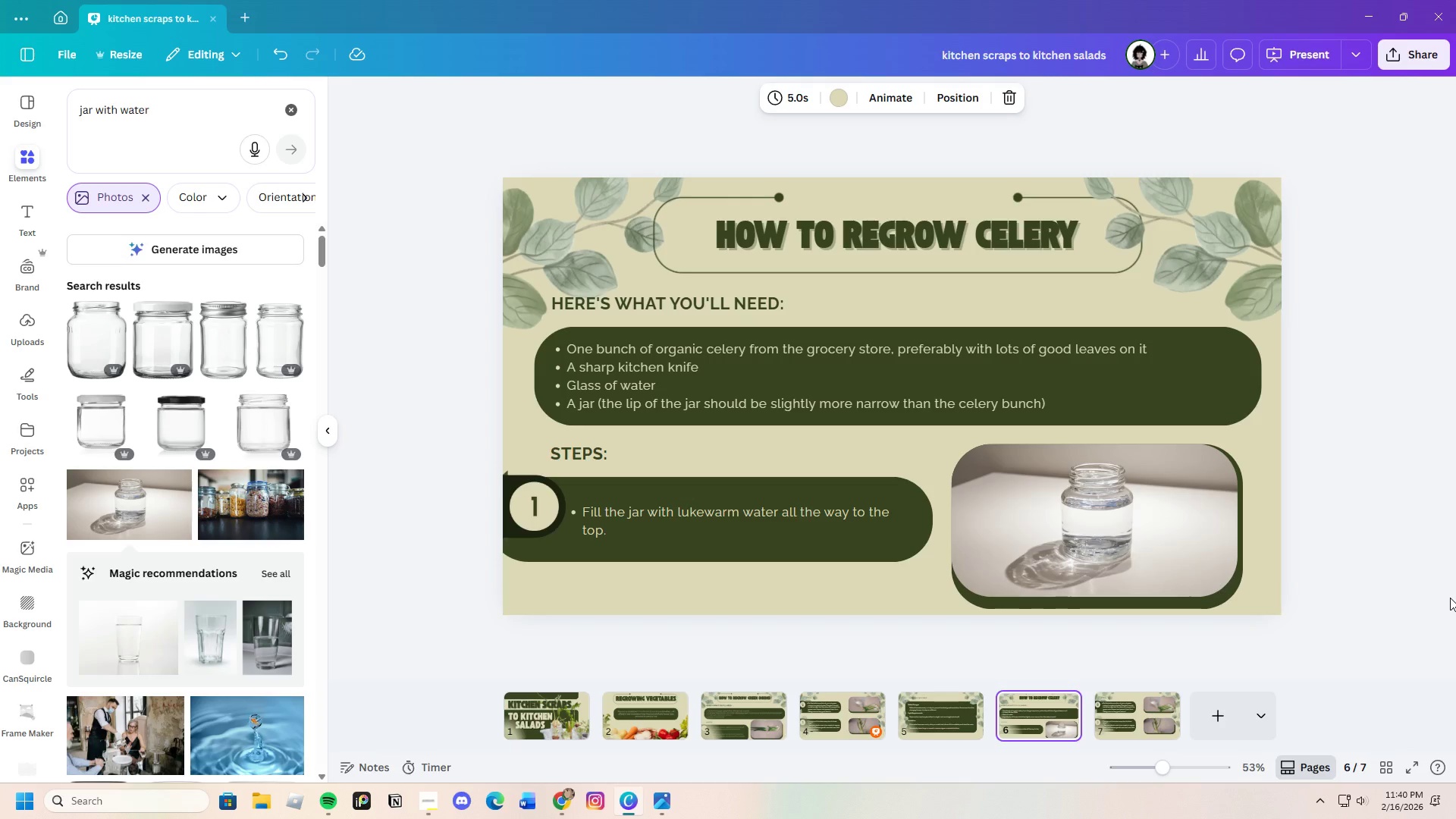 
left_click([1121, 730])
 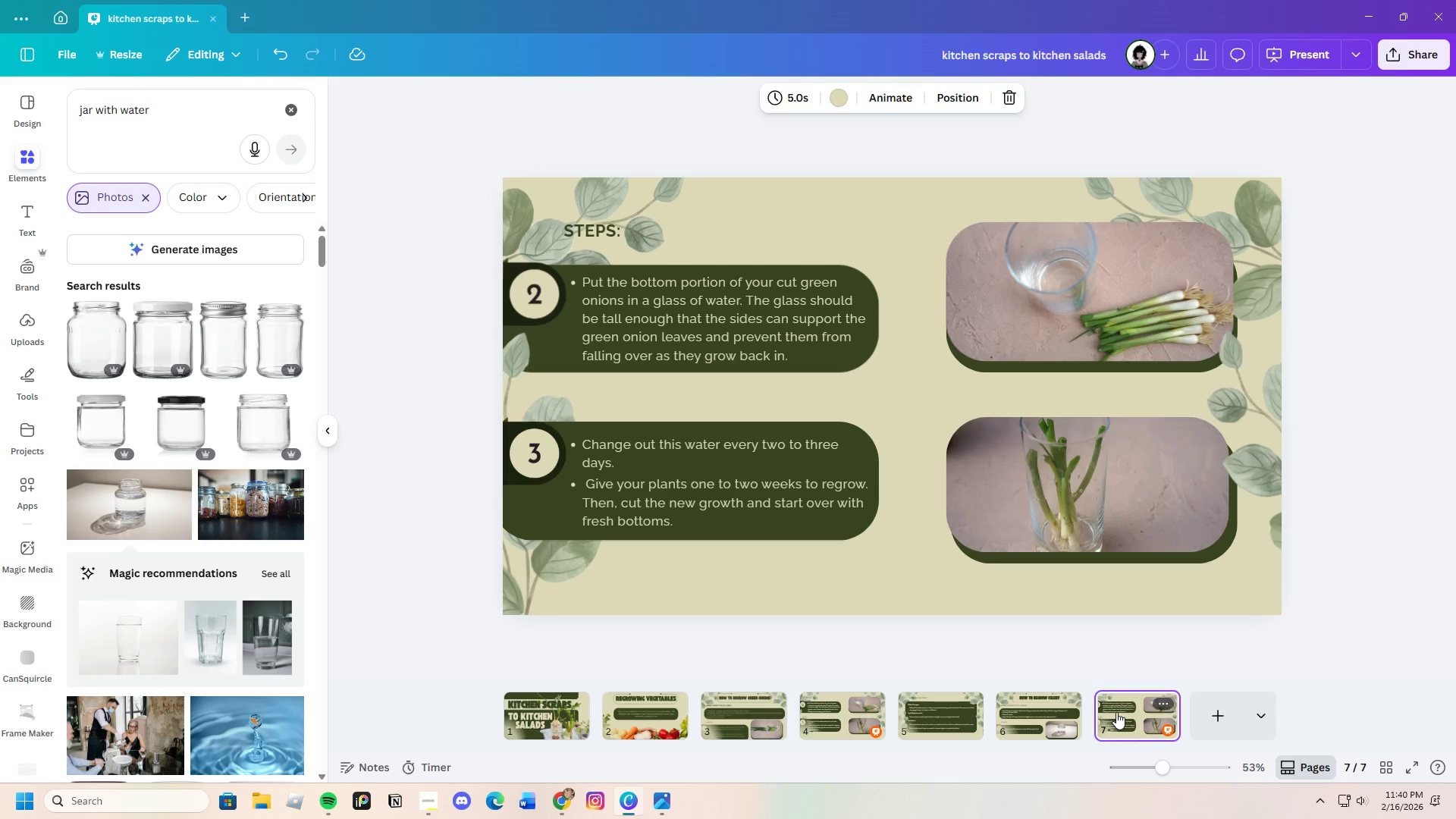 
wait(7.25)
 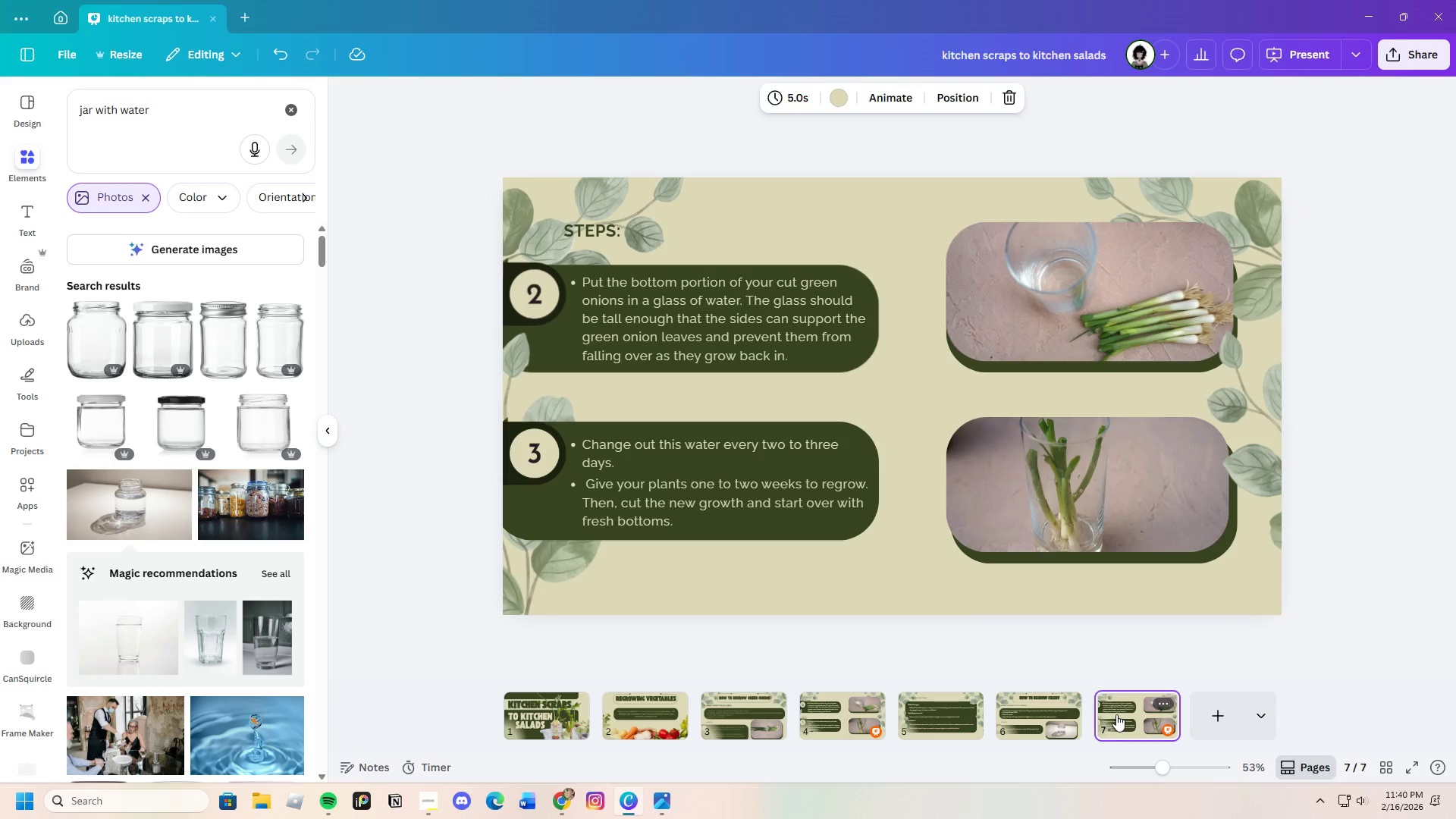 
left_click([565, 802])
 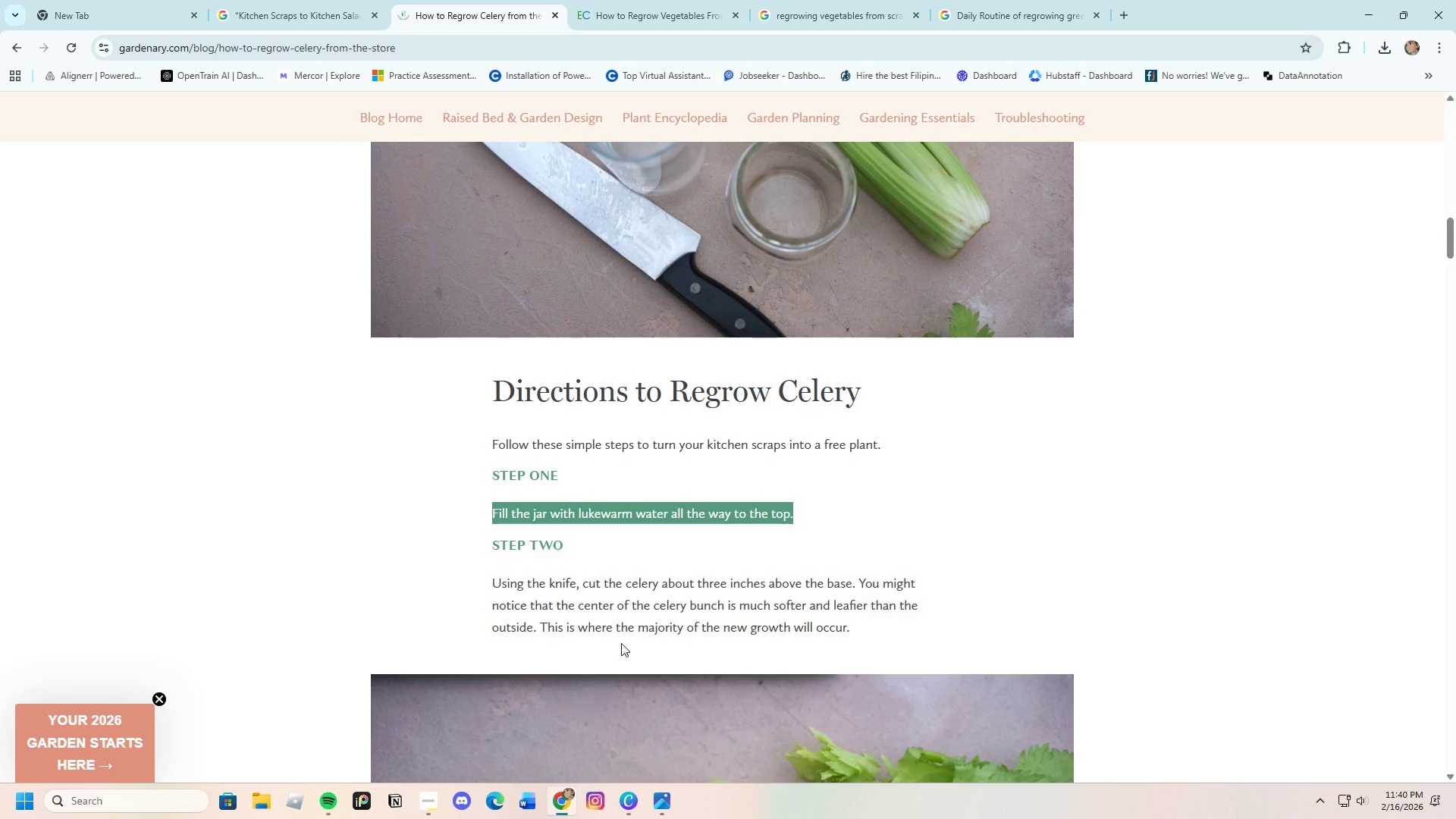 
scroll: coordinate [646, 579], scroll_direction: down, amount: 3.0
 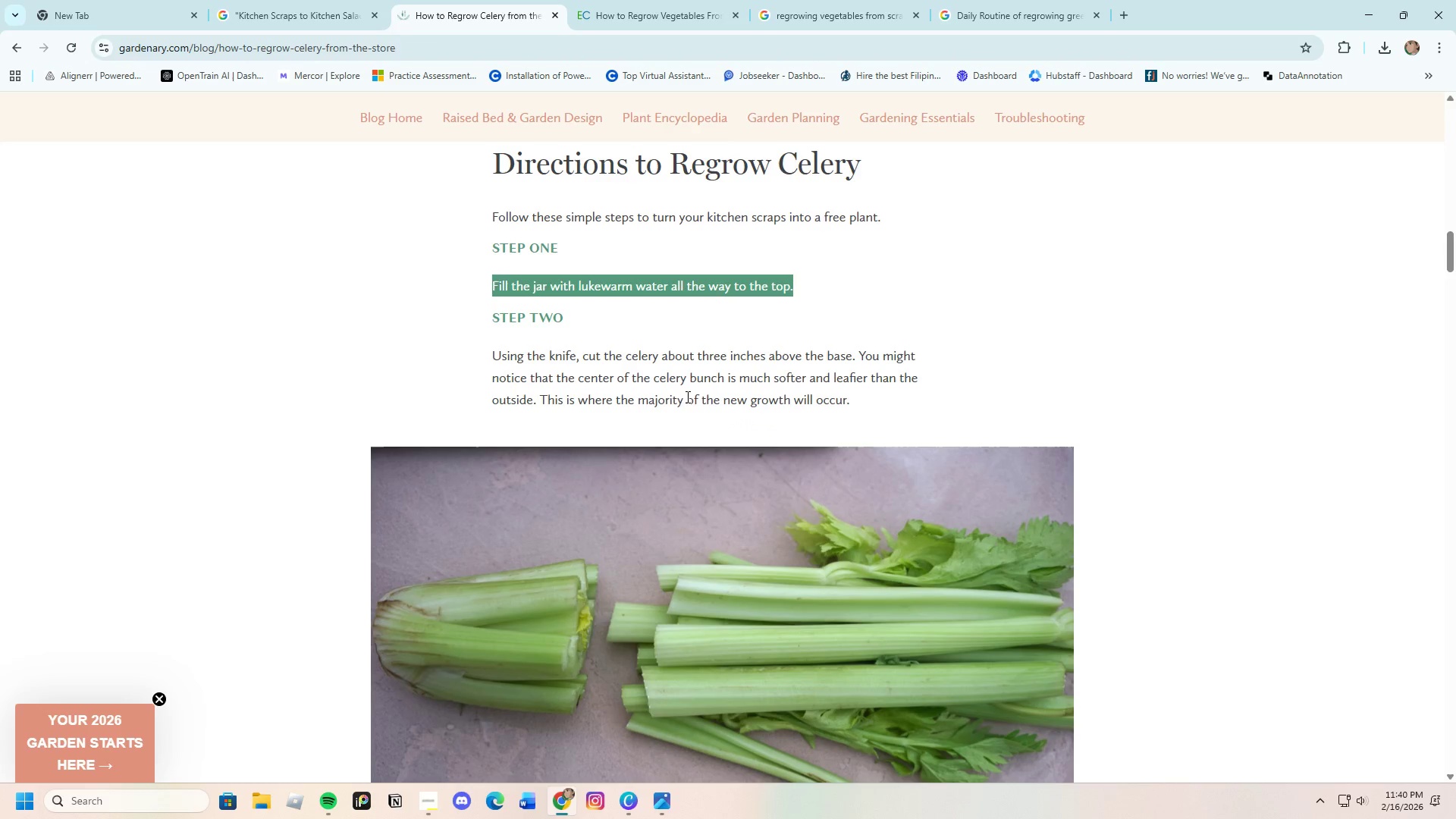 
wait(7.94)
 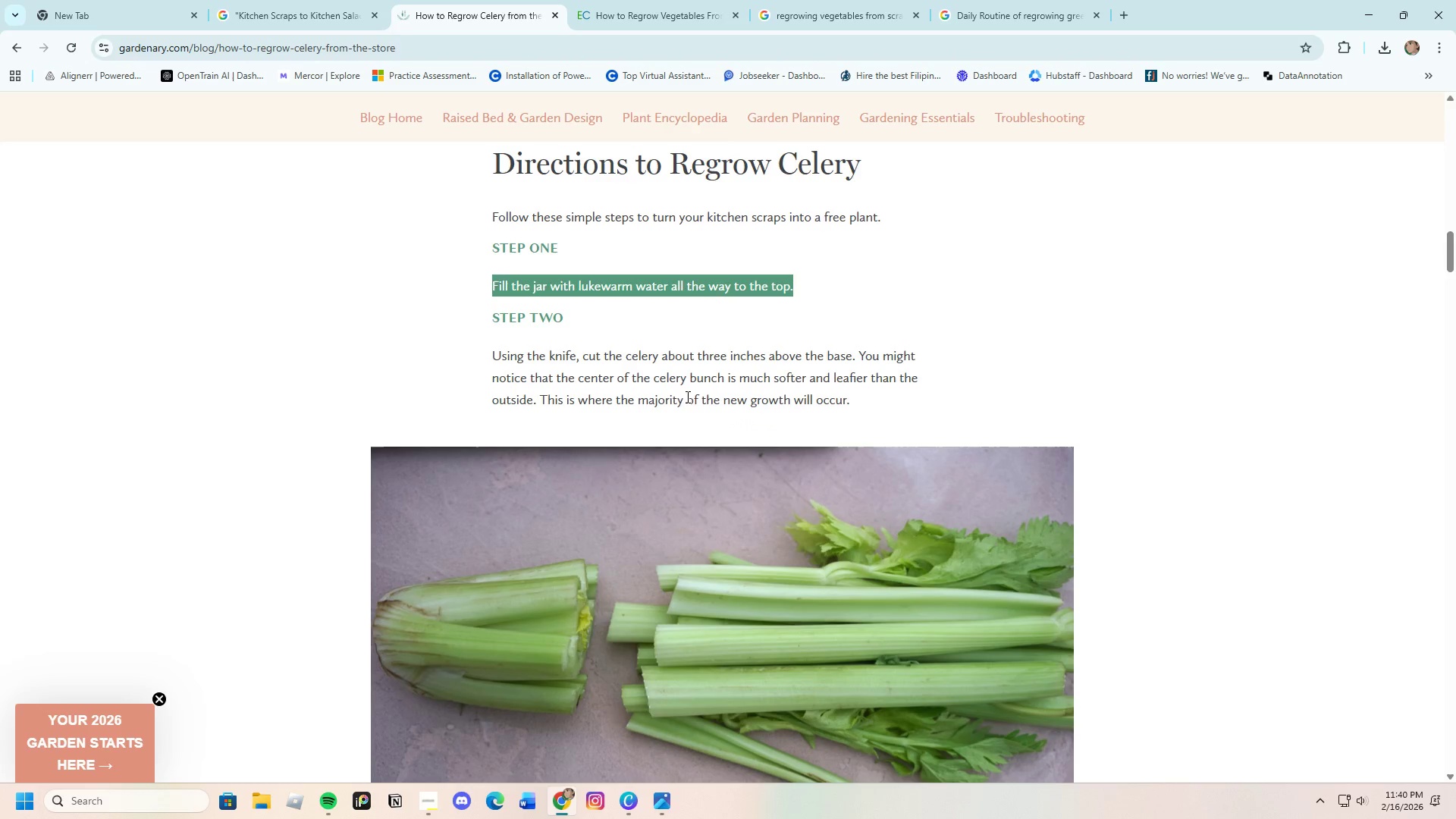 
left_click_drag(start_coordinate=[491, 352], to_coordinate=[538, 396])
 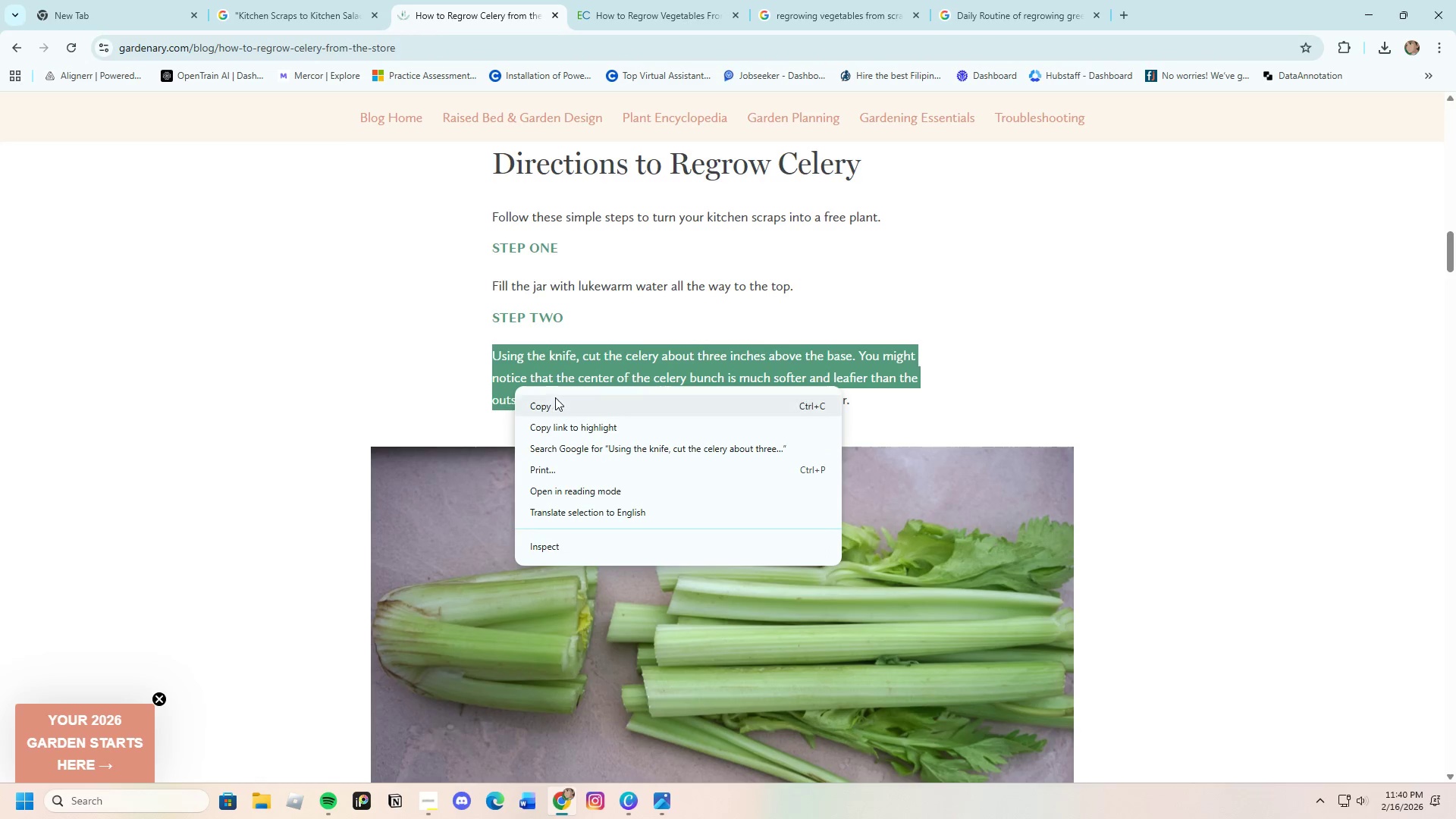 
left_click([556, 402])
 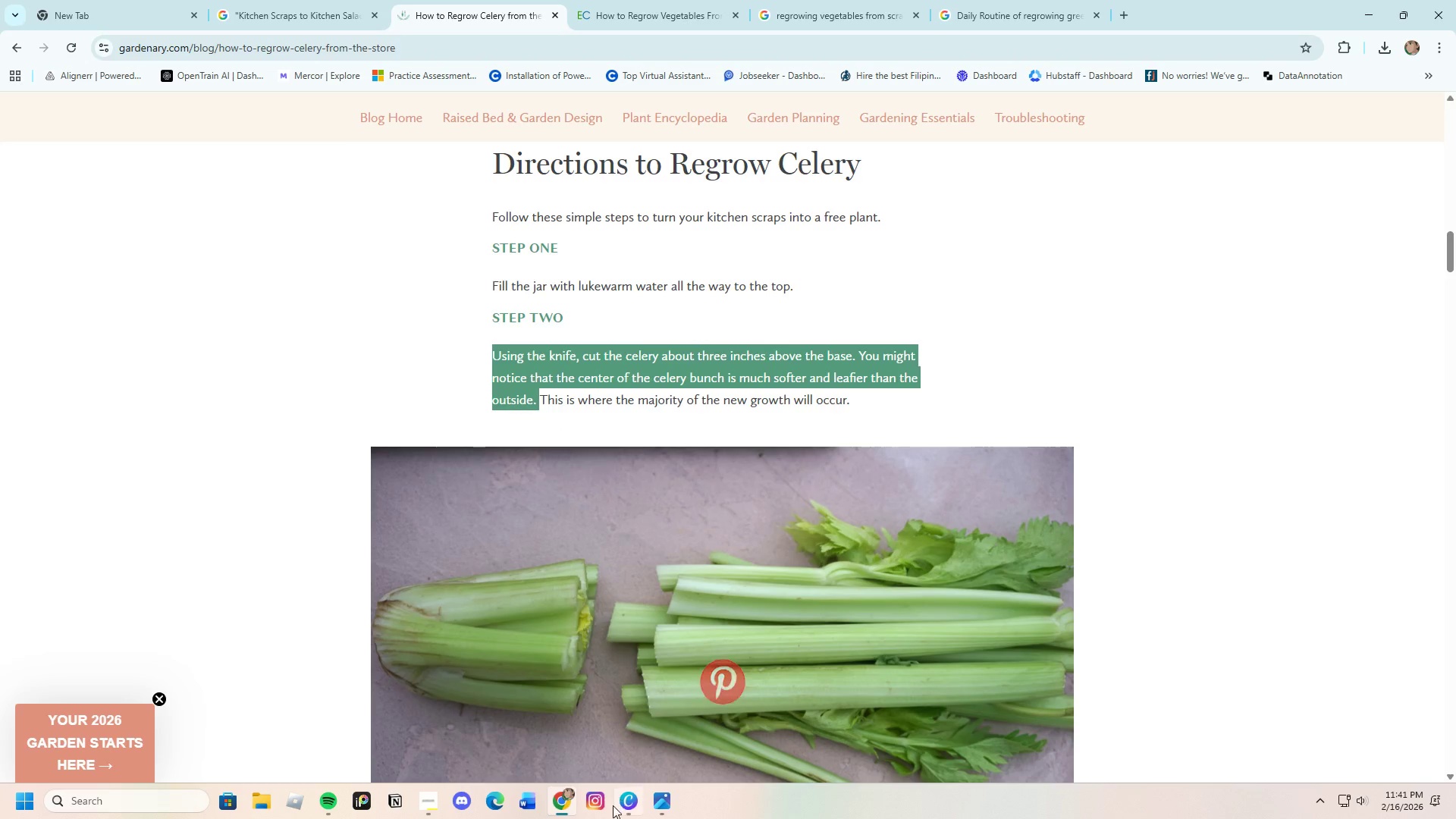 
left_click([634, 805])
 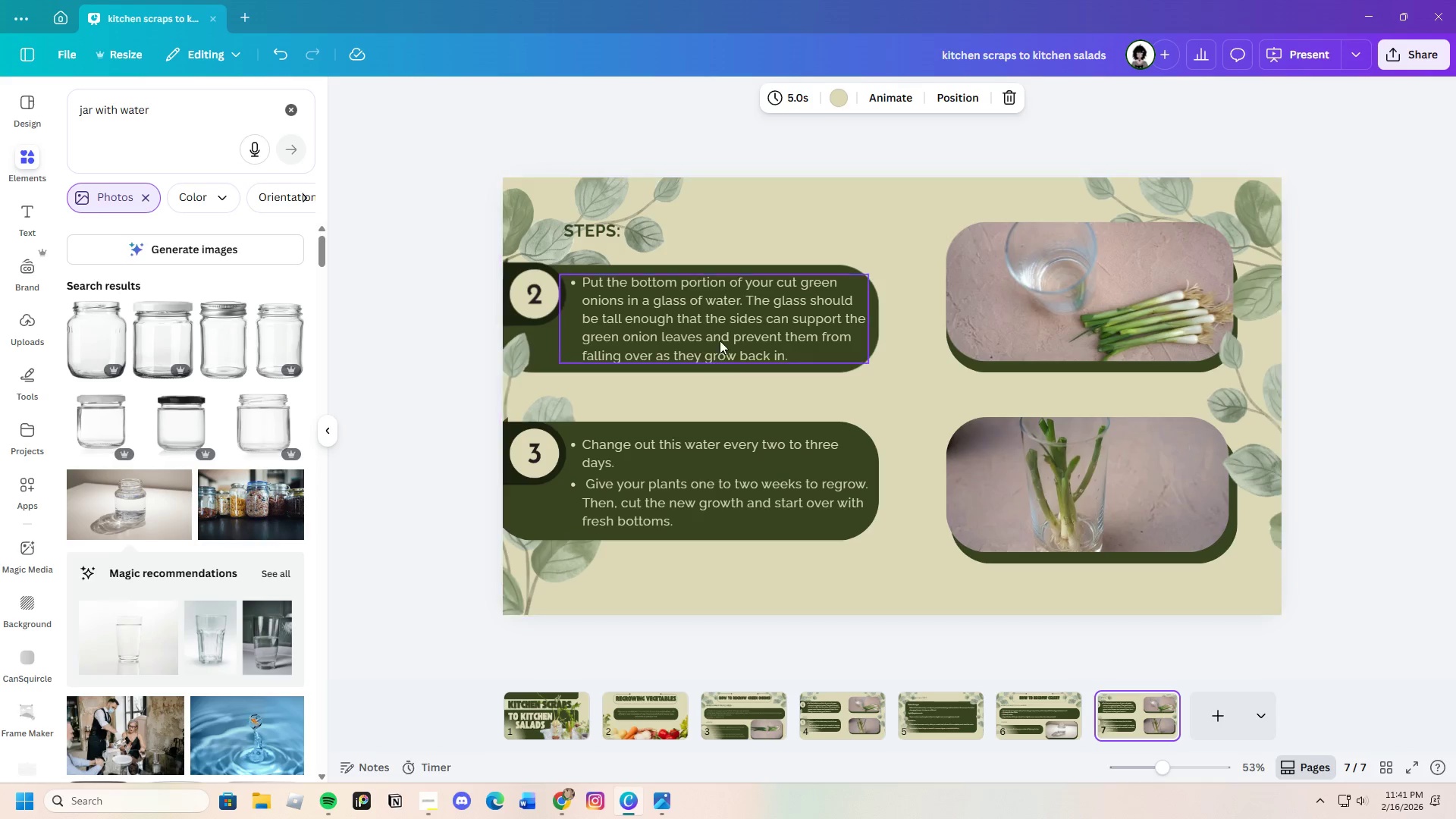 
double_click([729, 313])
 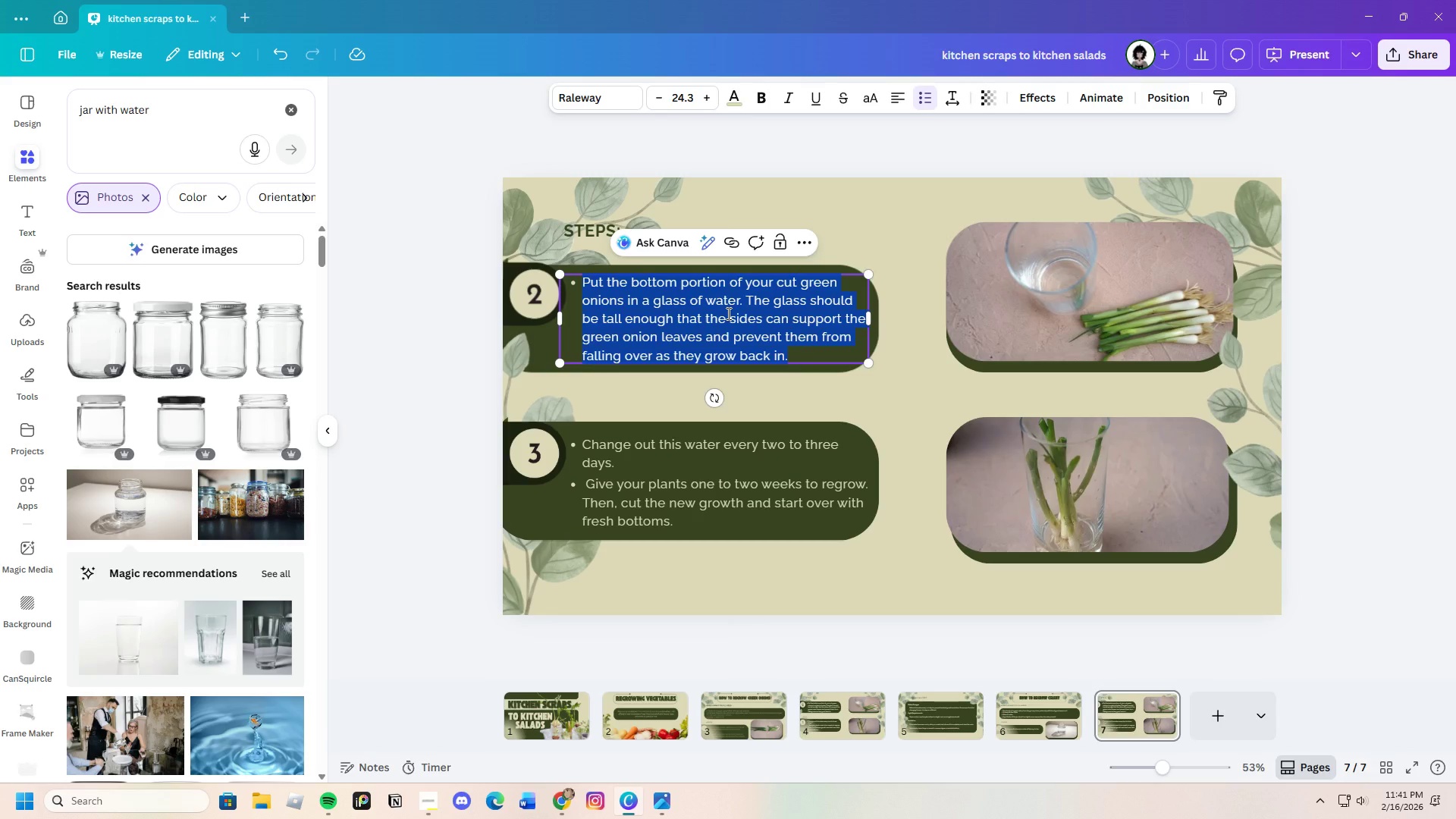 
key(Backspace)
 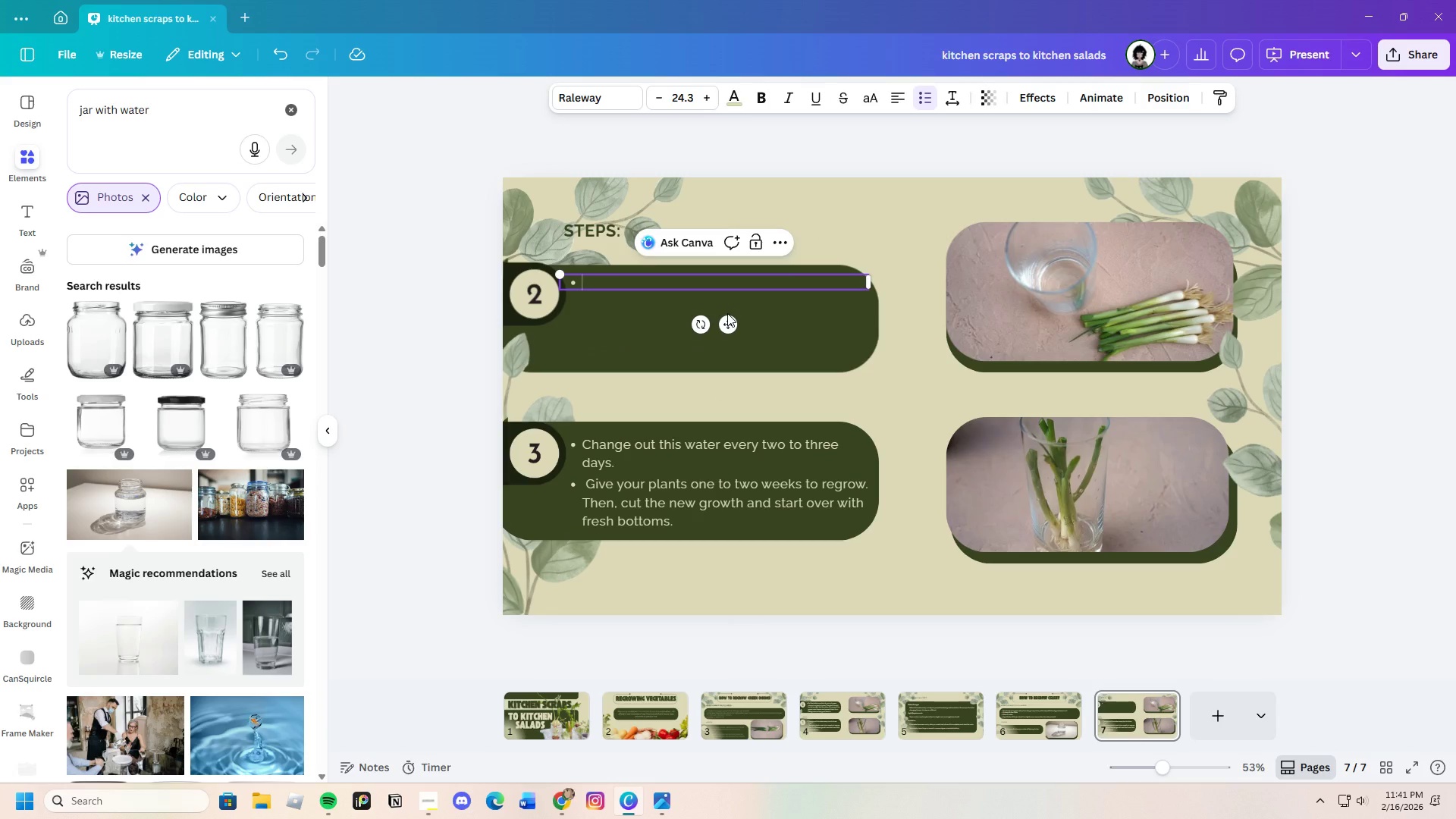 
key(Control+V)
 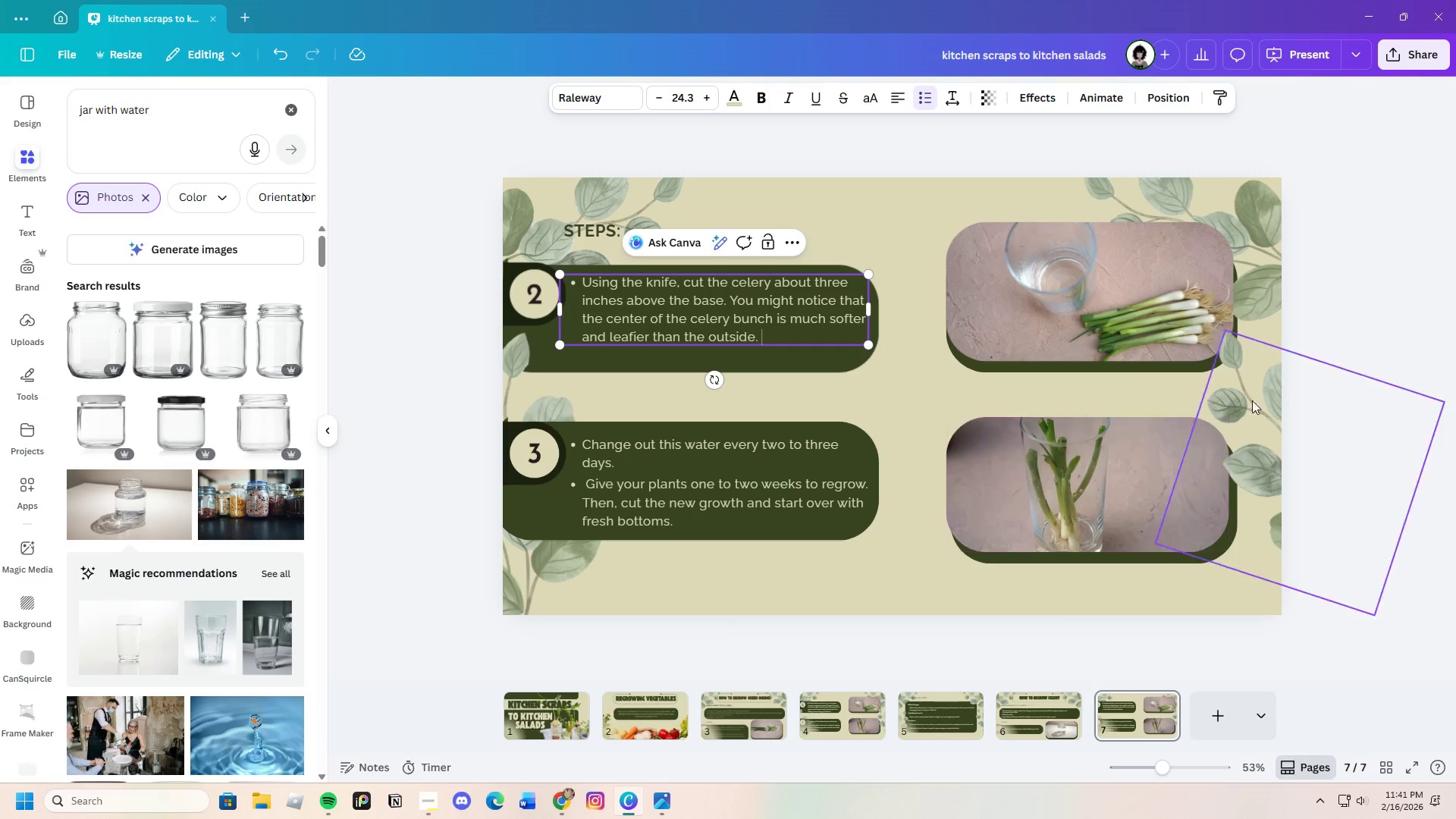 
left_click([1323, 386])
 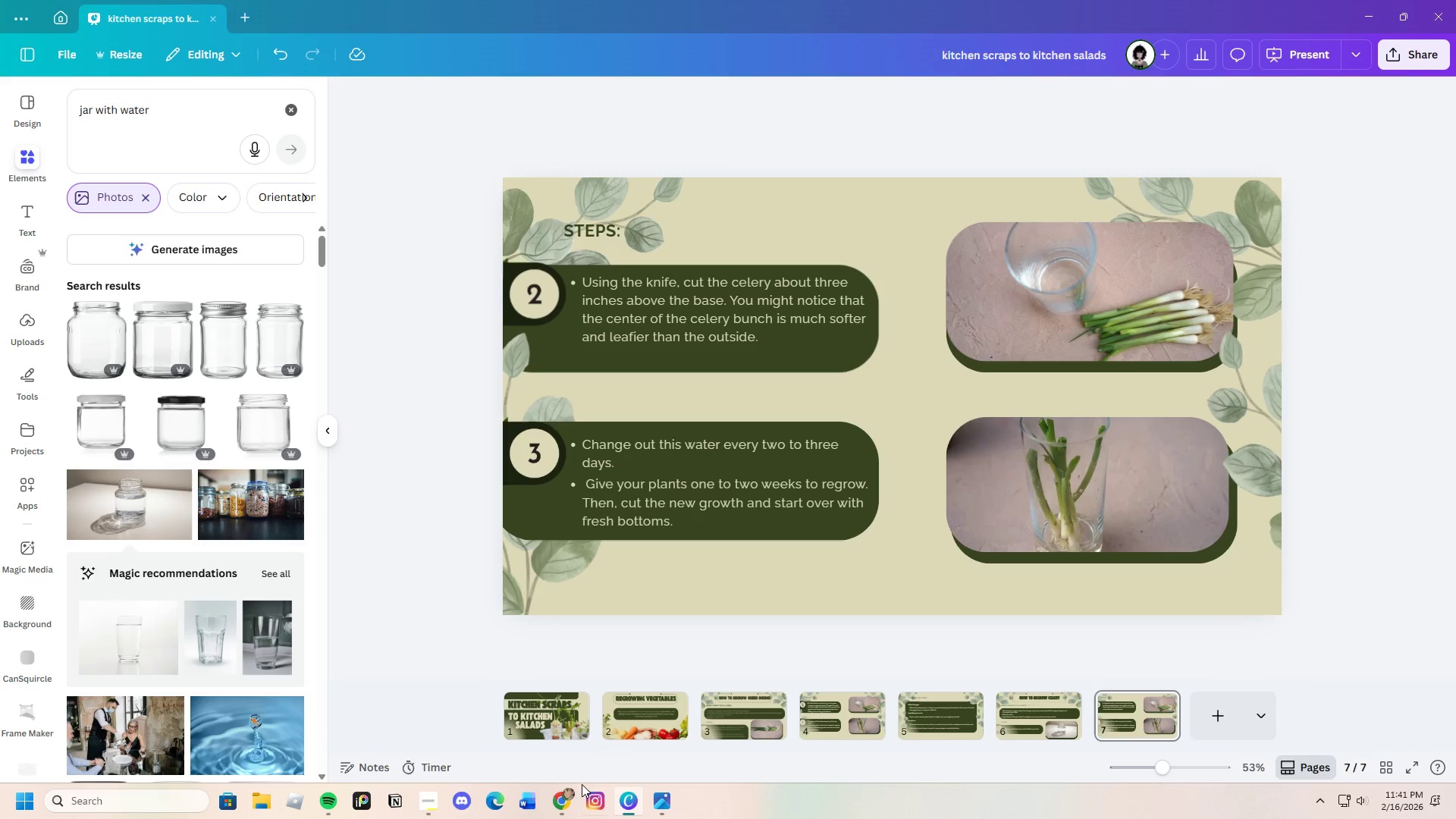 
left_click([564, 799])
 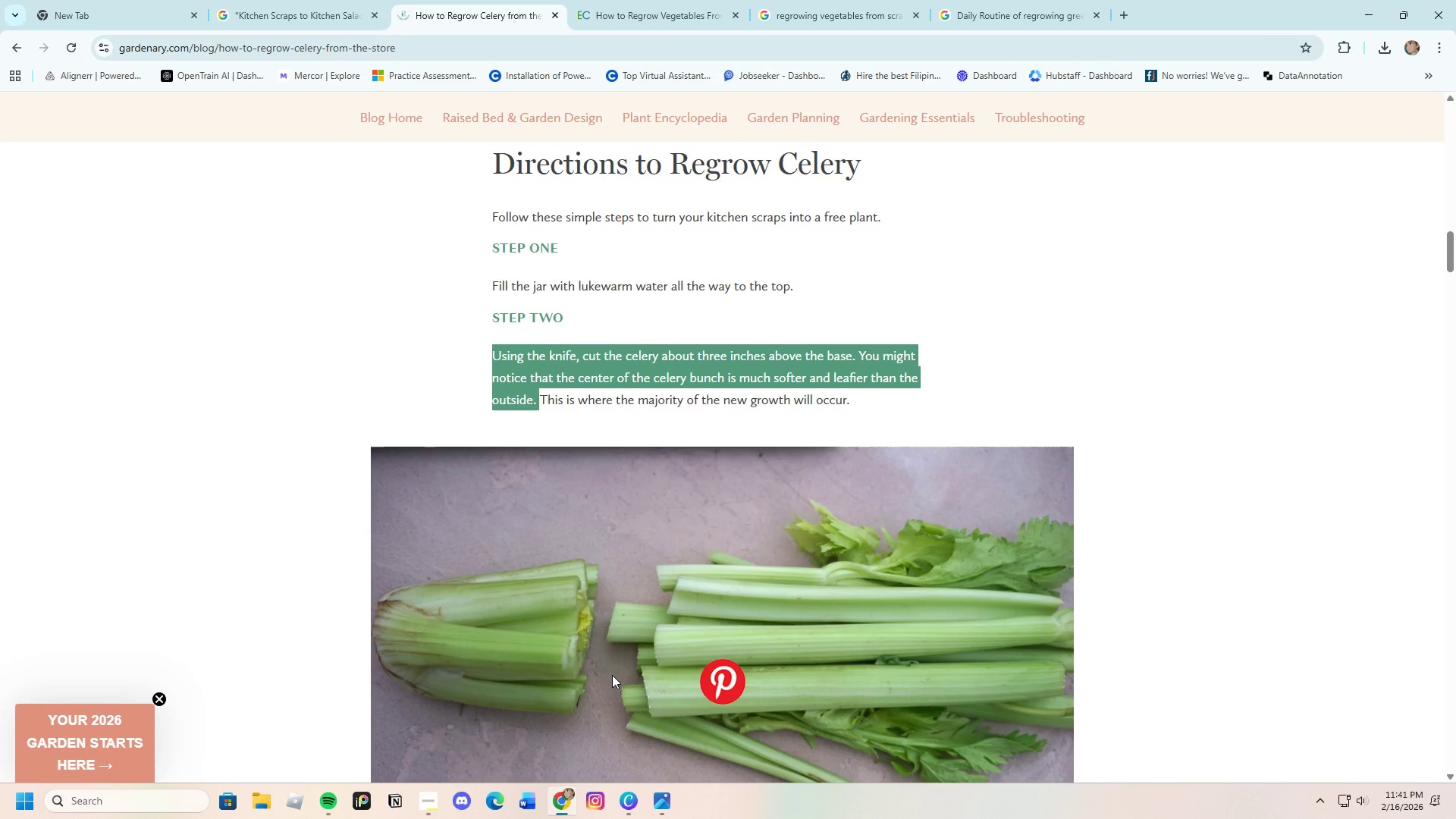 
scroll: coordinate [605, 654], scroll_direction: down, amount: 11.0
 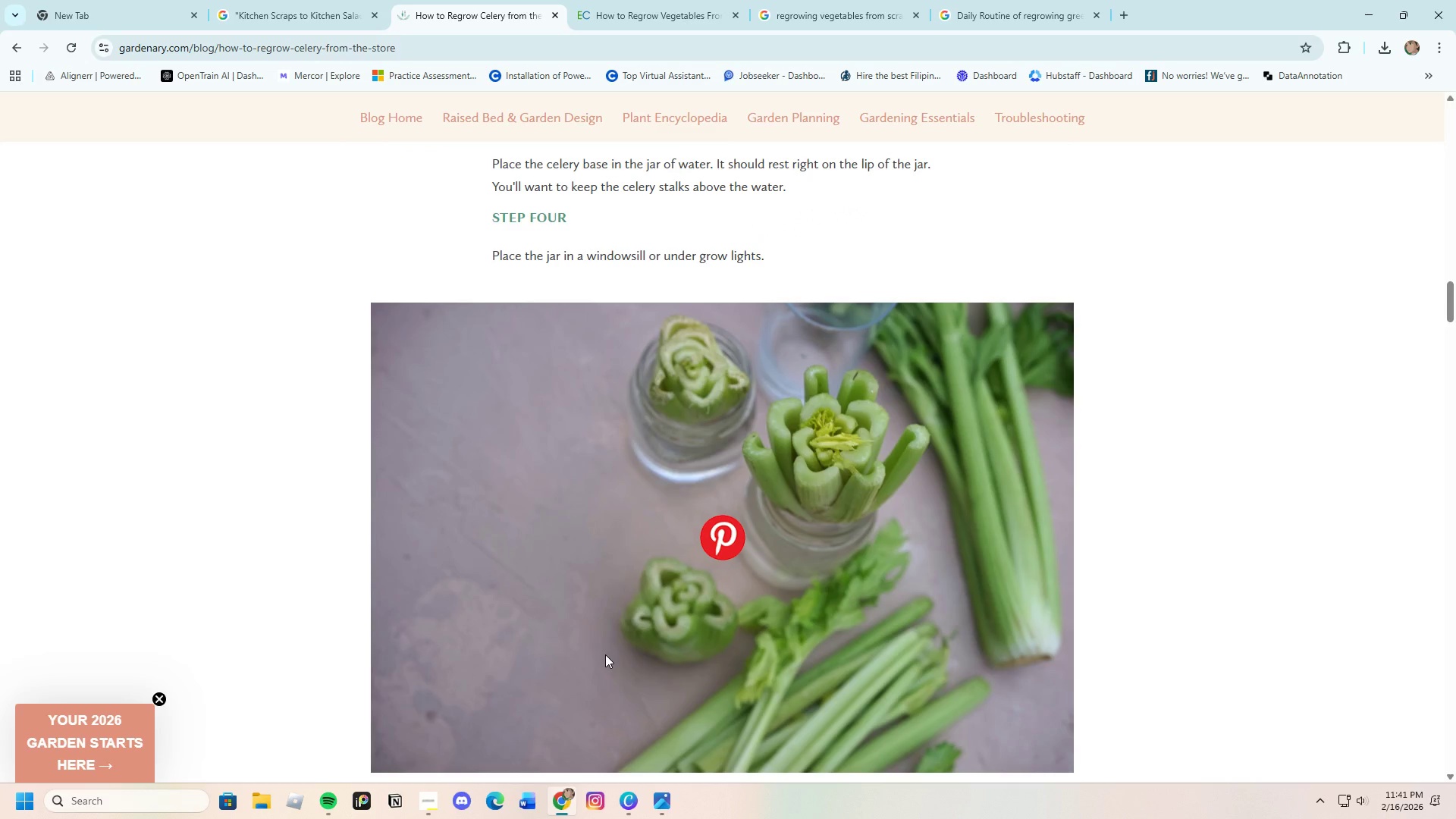 
scroll: coordinate [584, 636], scroll_direction: up, amount: 8.0
 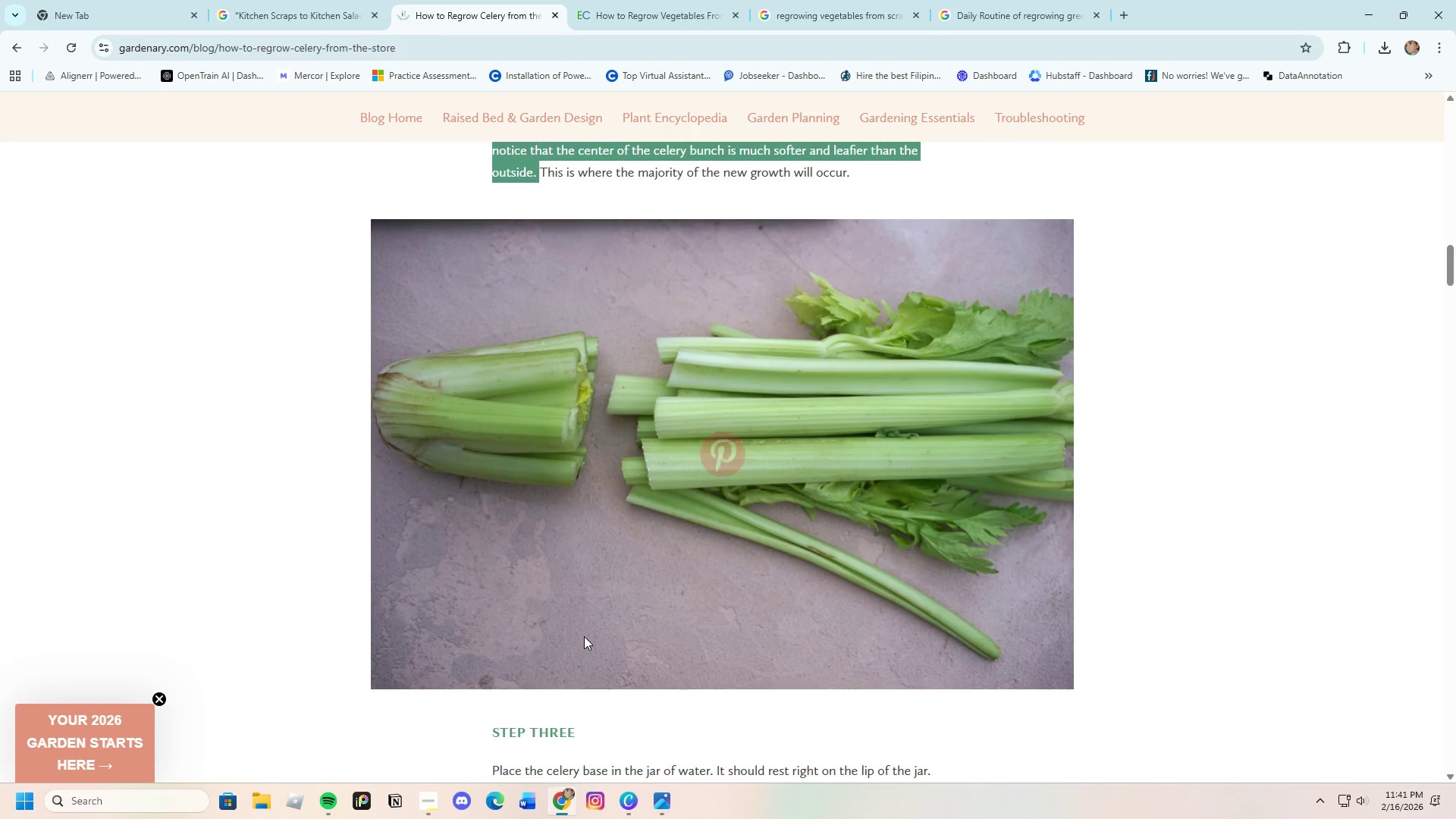 
scroll: coordinate [584, 636], scroll_direction: down, amount: 2.0
 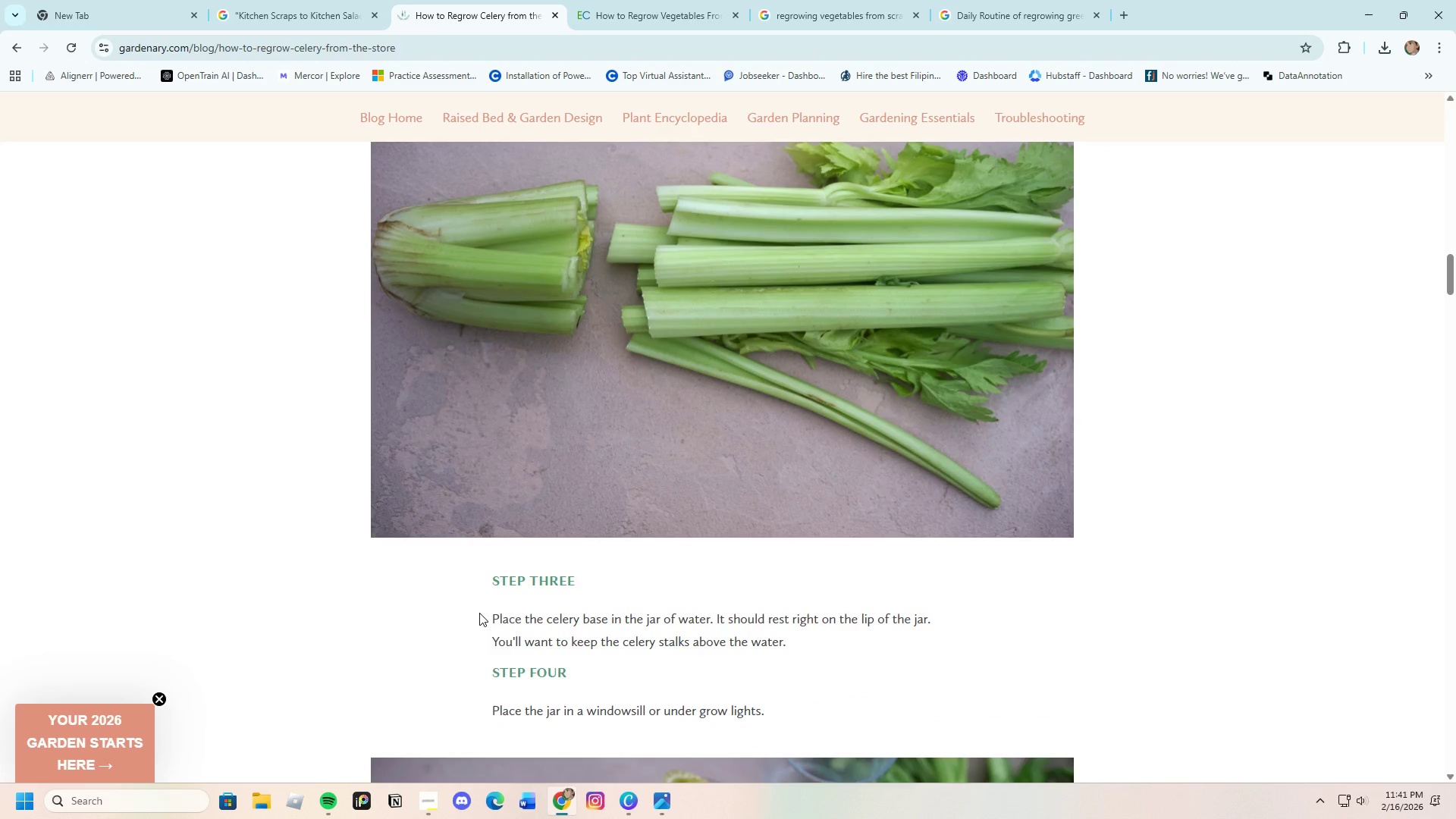 
left_click_drag(start_coordinate=[488, 611], to_coordinate=[802, 651])
 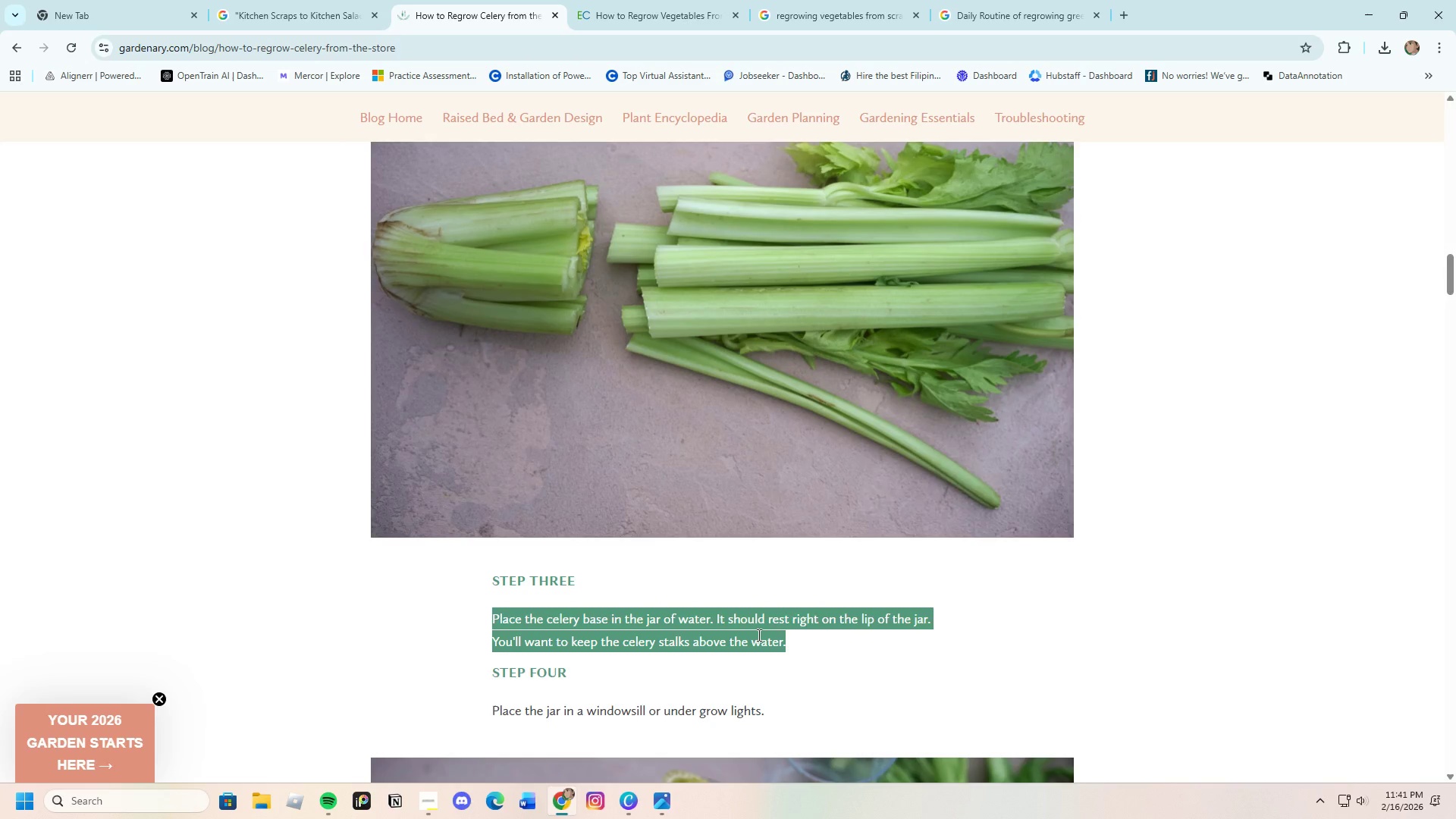 
right_click([758, 635])
 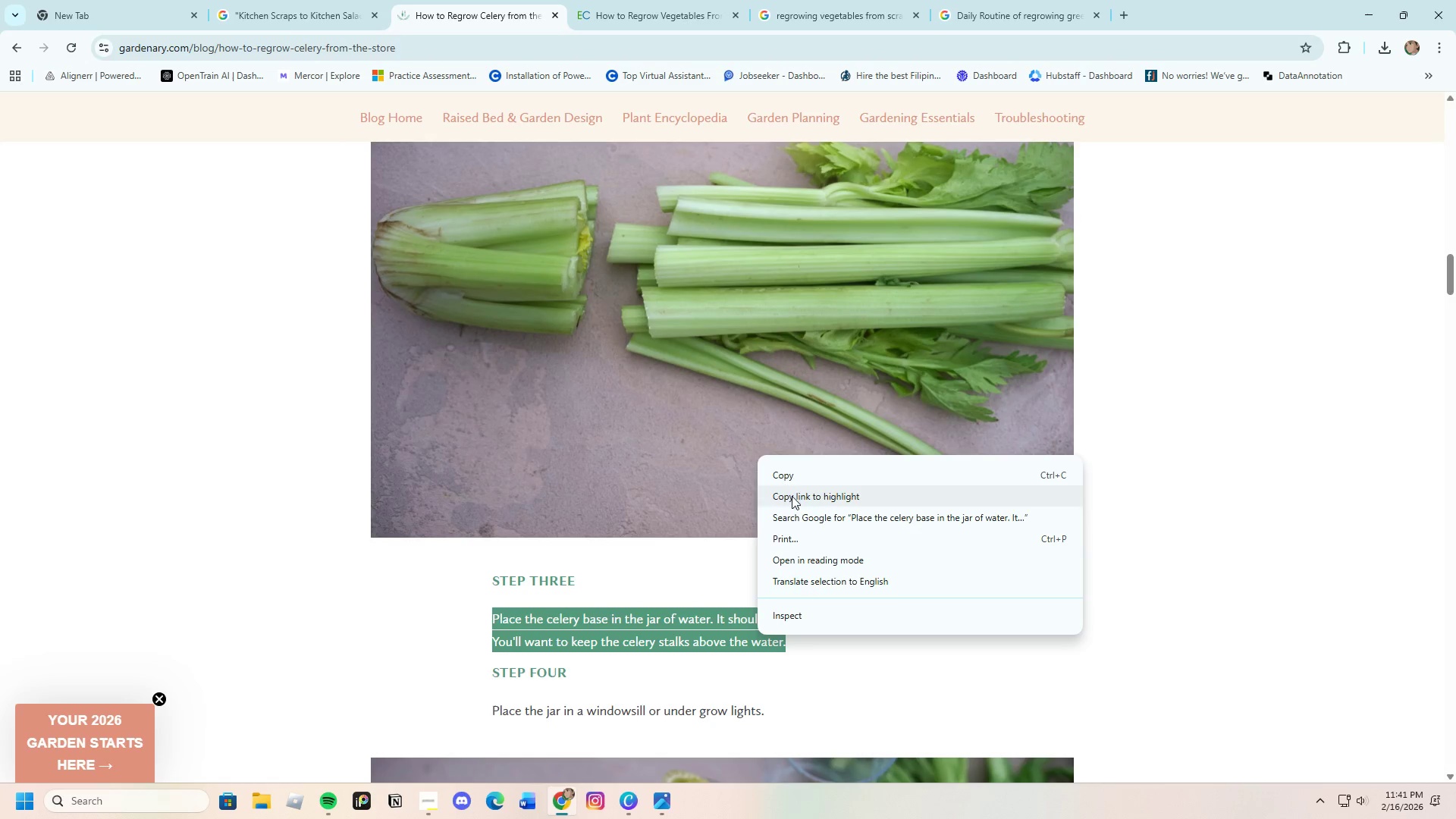 
left_click([790, 473])
 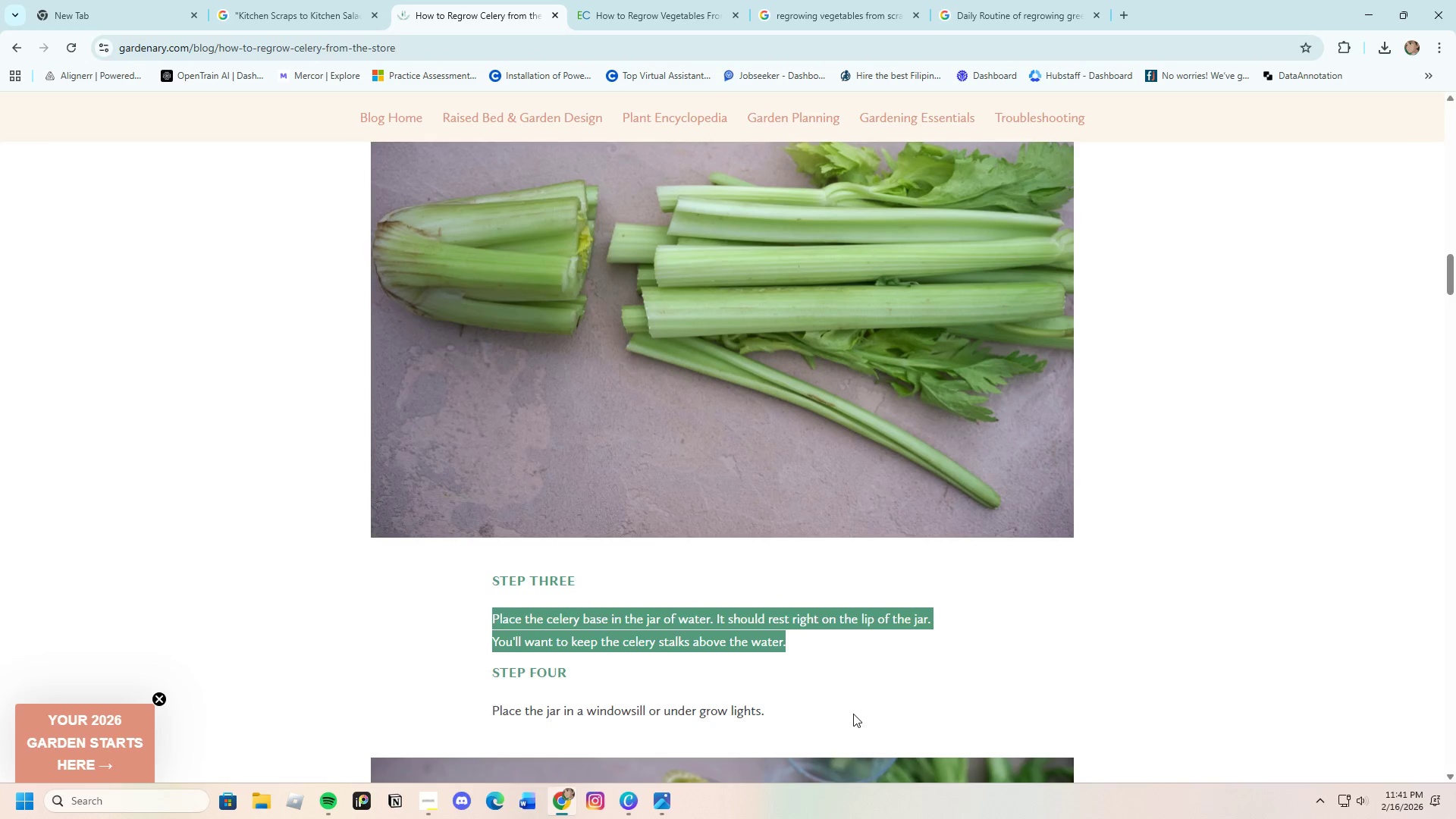 
scroll: coordinate [853, 714], scroll_direction: up, amount: 2.0
 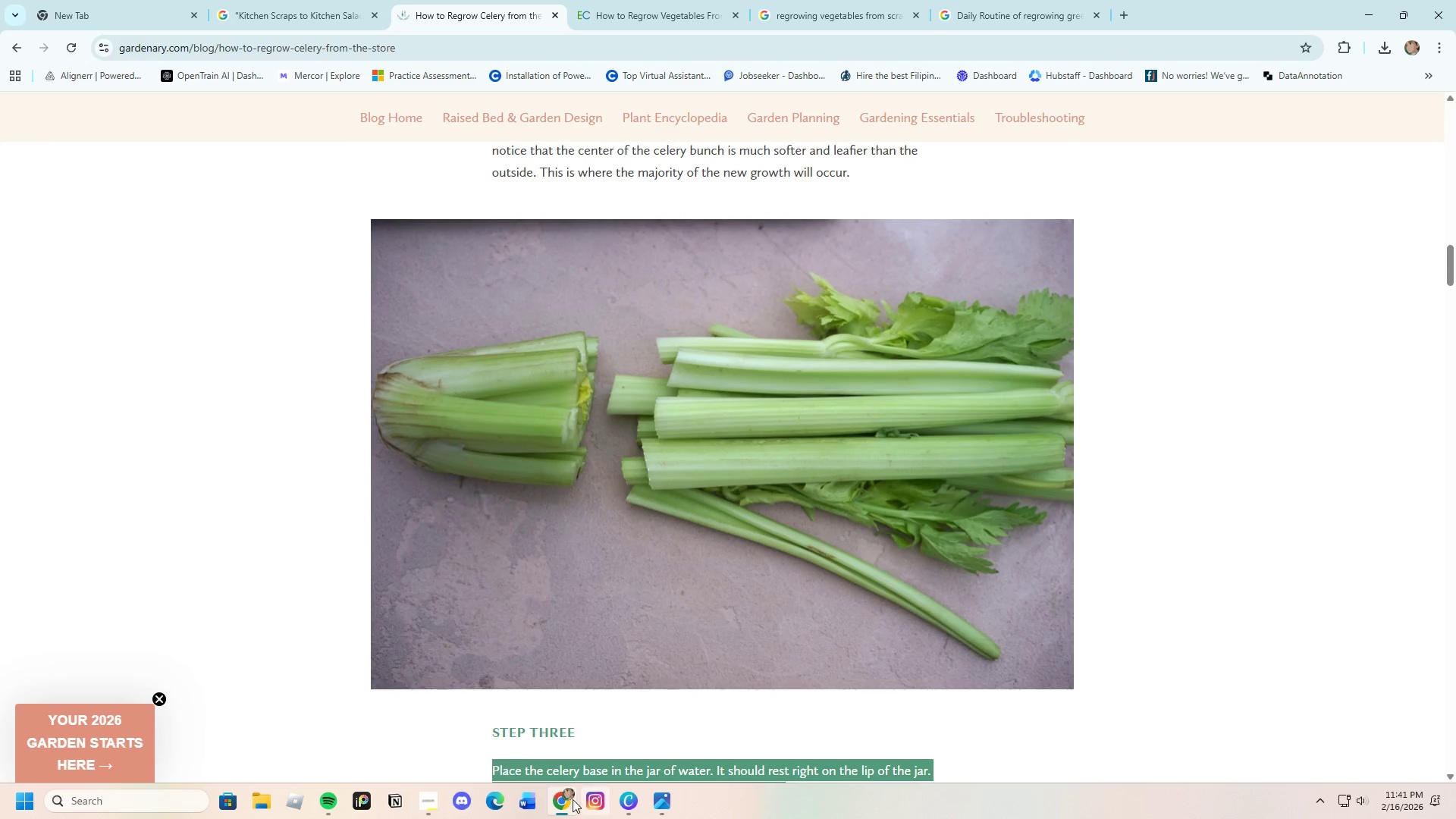 
left_click([565, 800])
 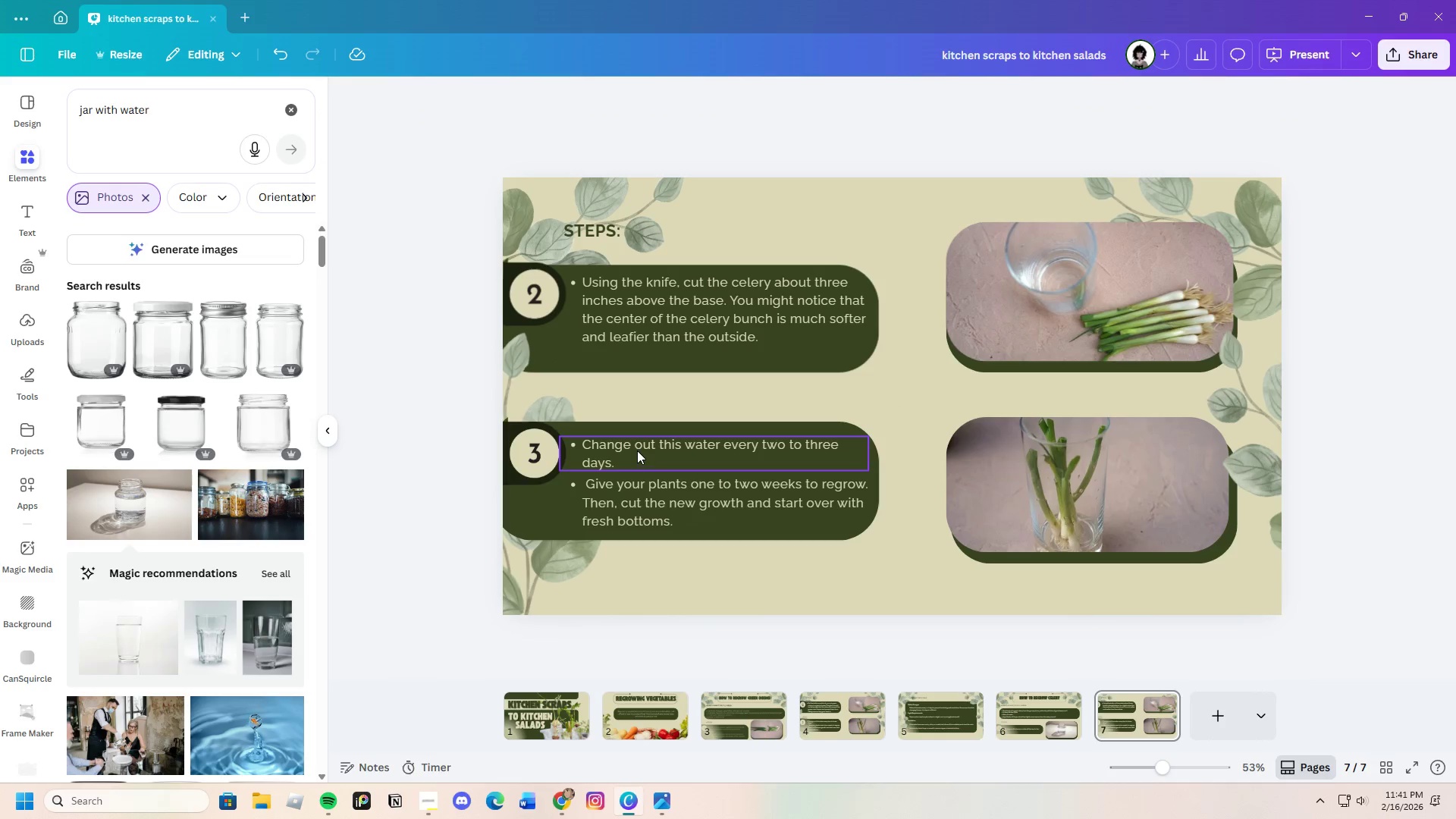 
double_click([637, 450])
 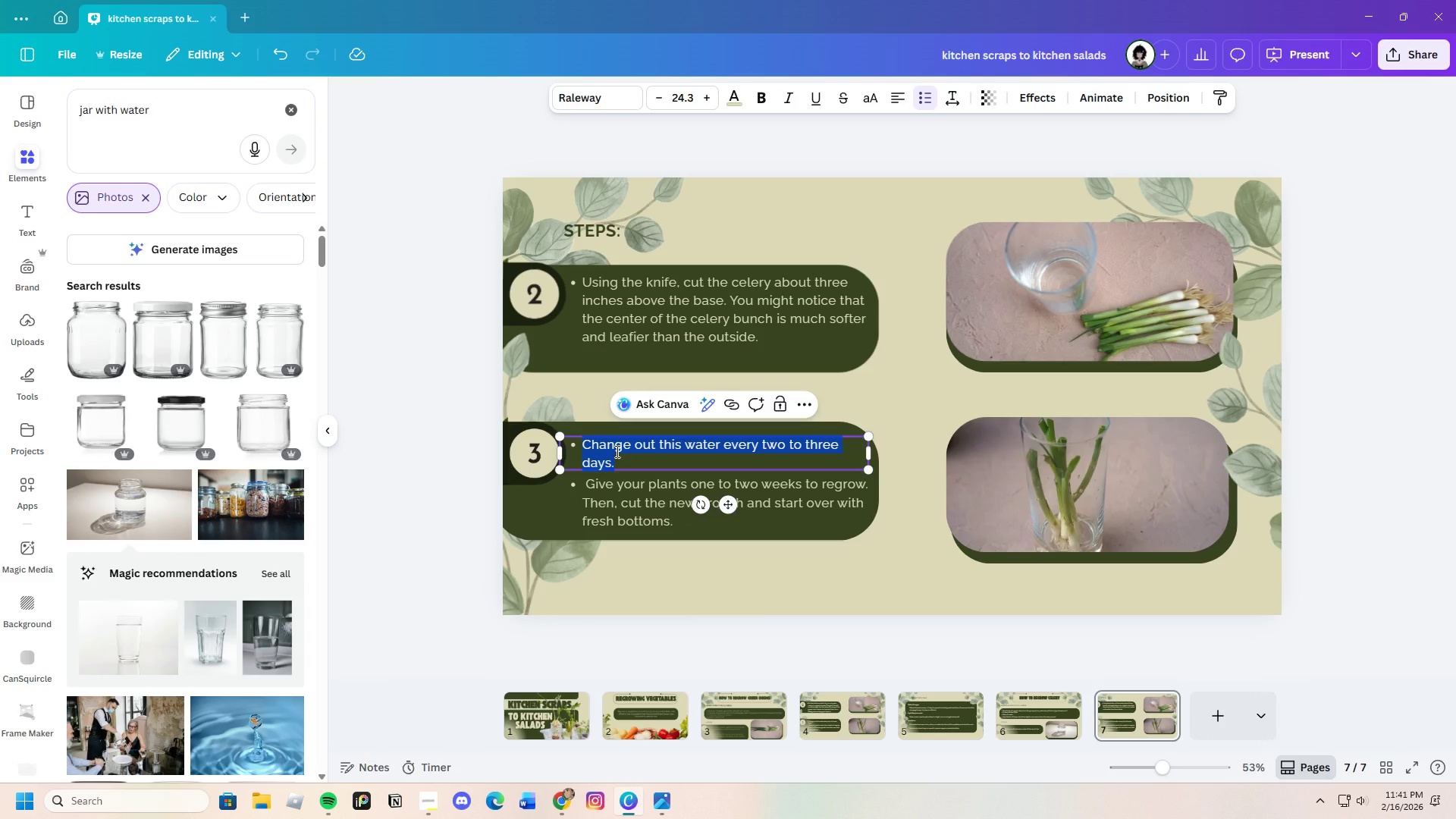 
key(Backspace)
 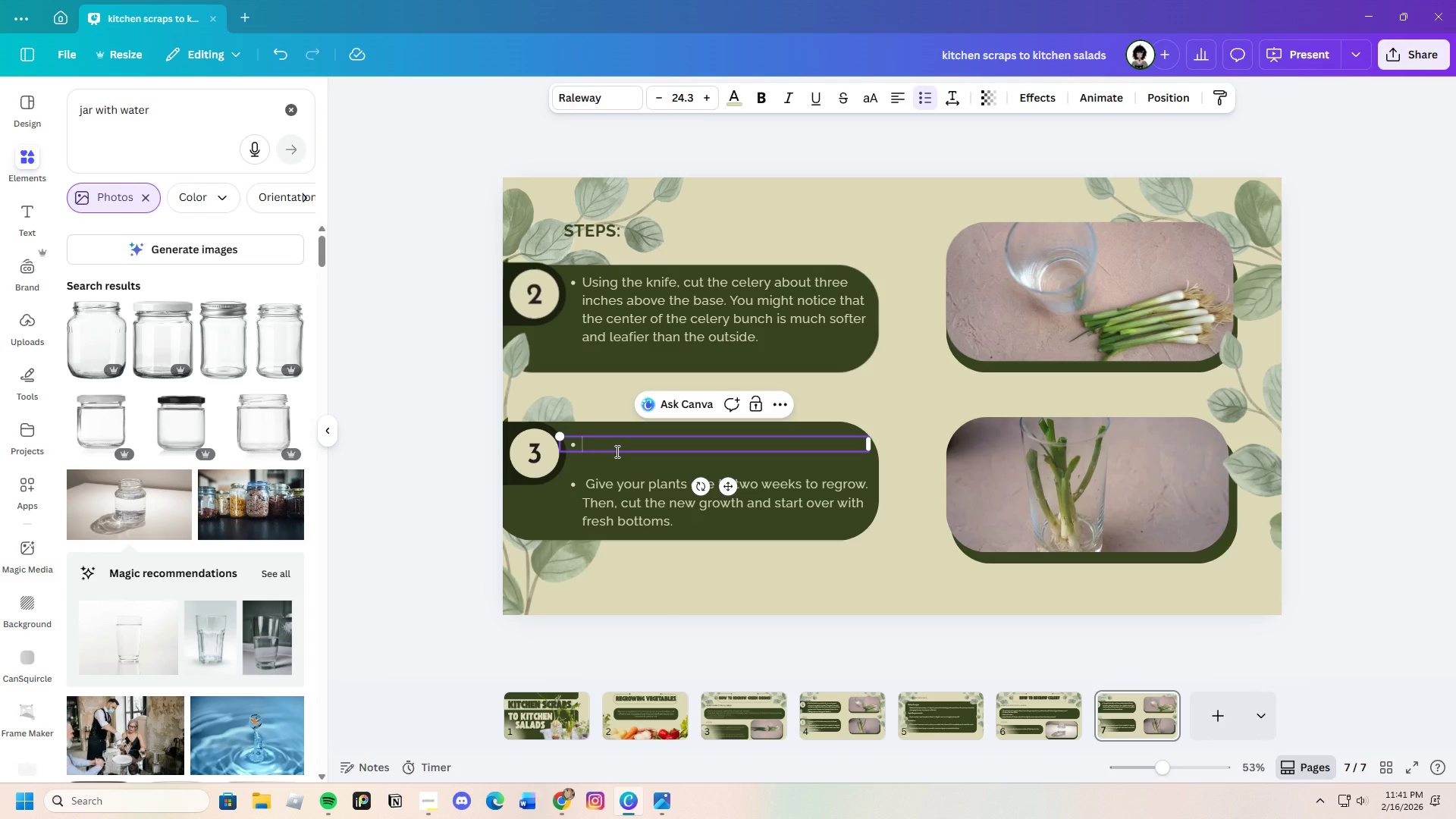 
key(Control+V)
 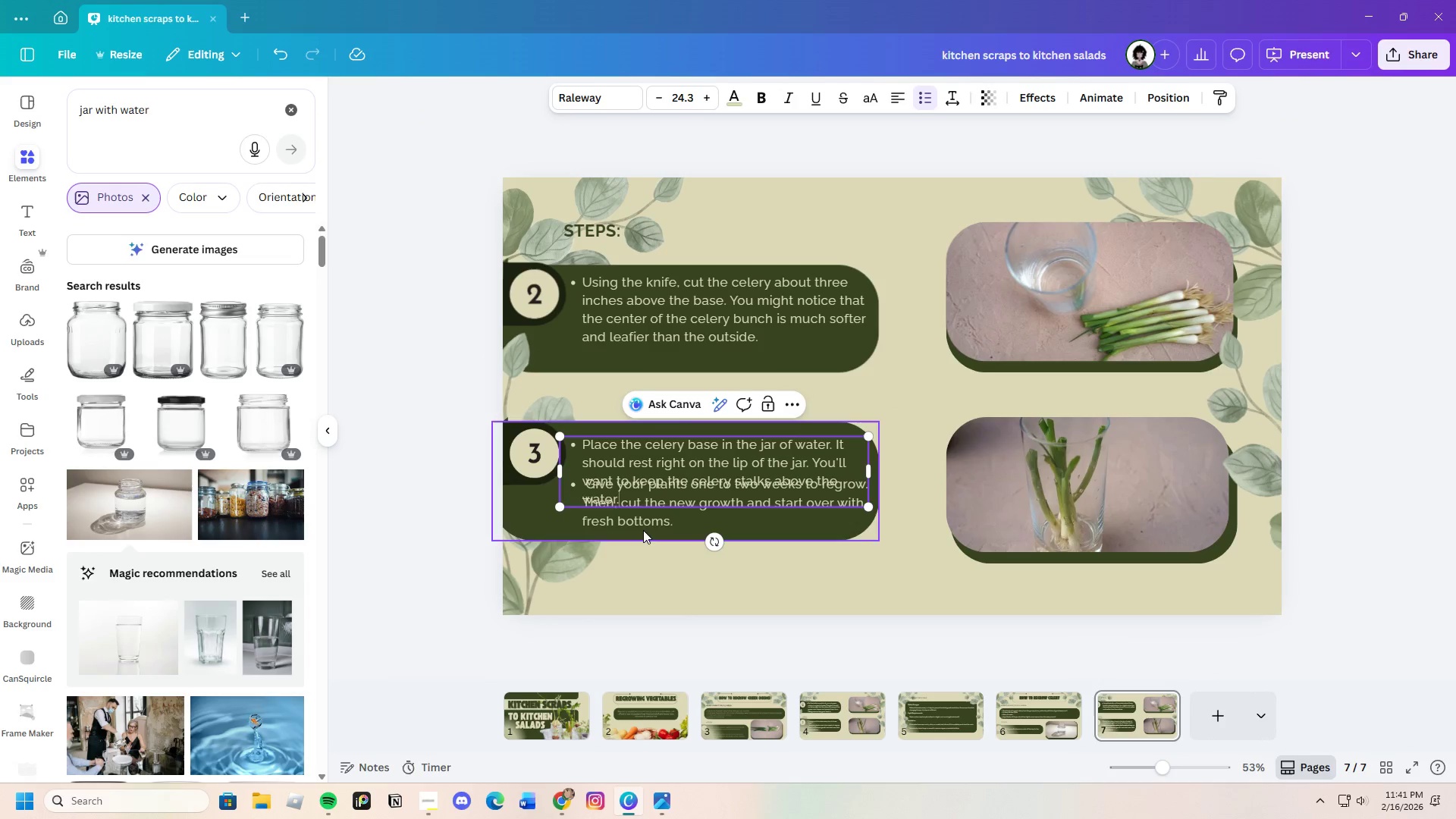 
left_click([643, 526])
 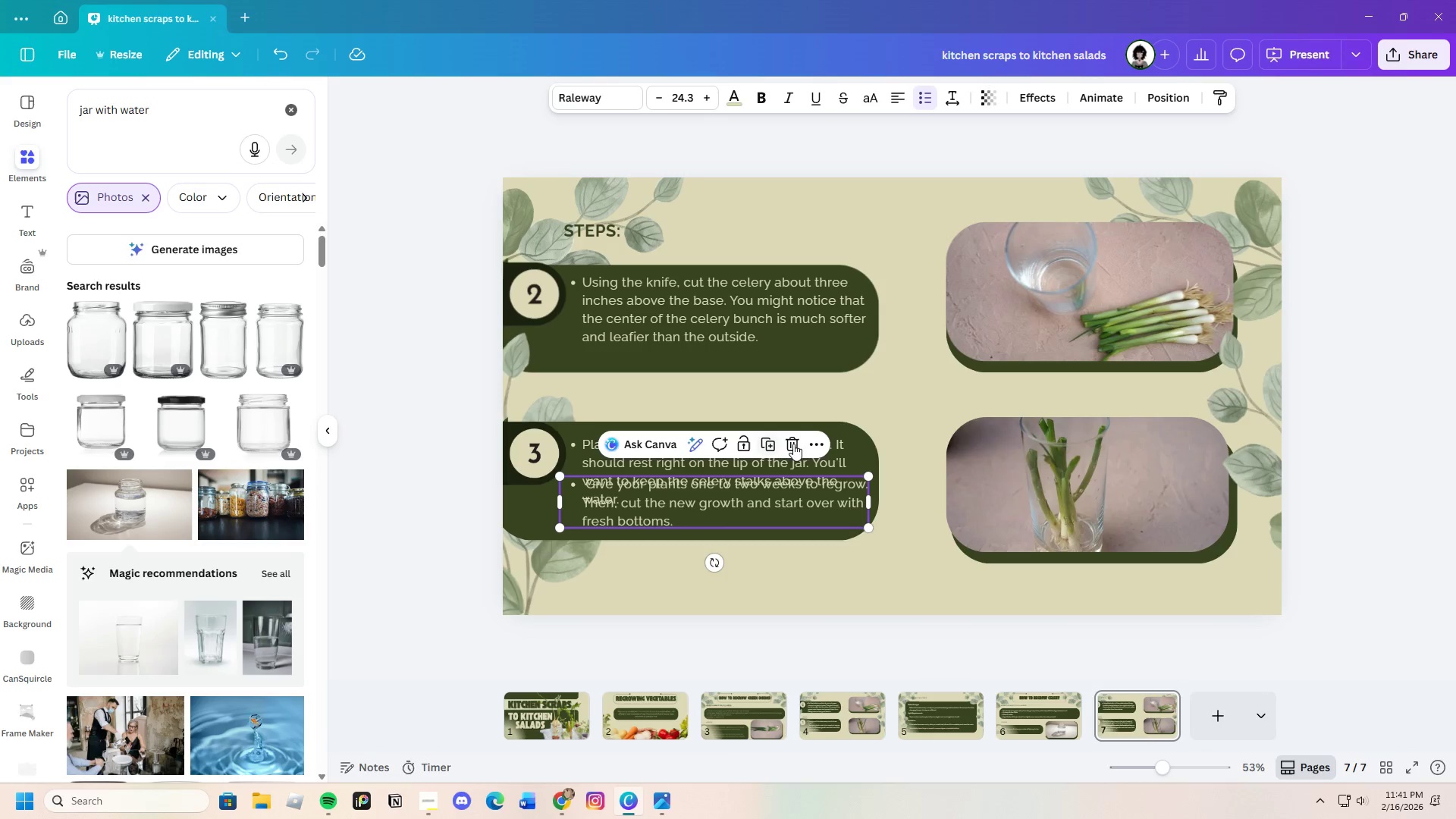 
left_click([795, 442])
 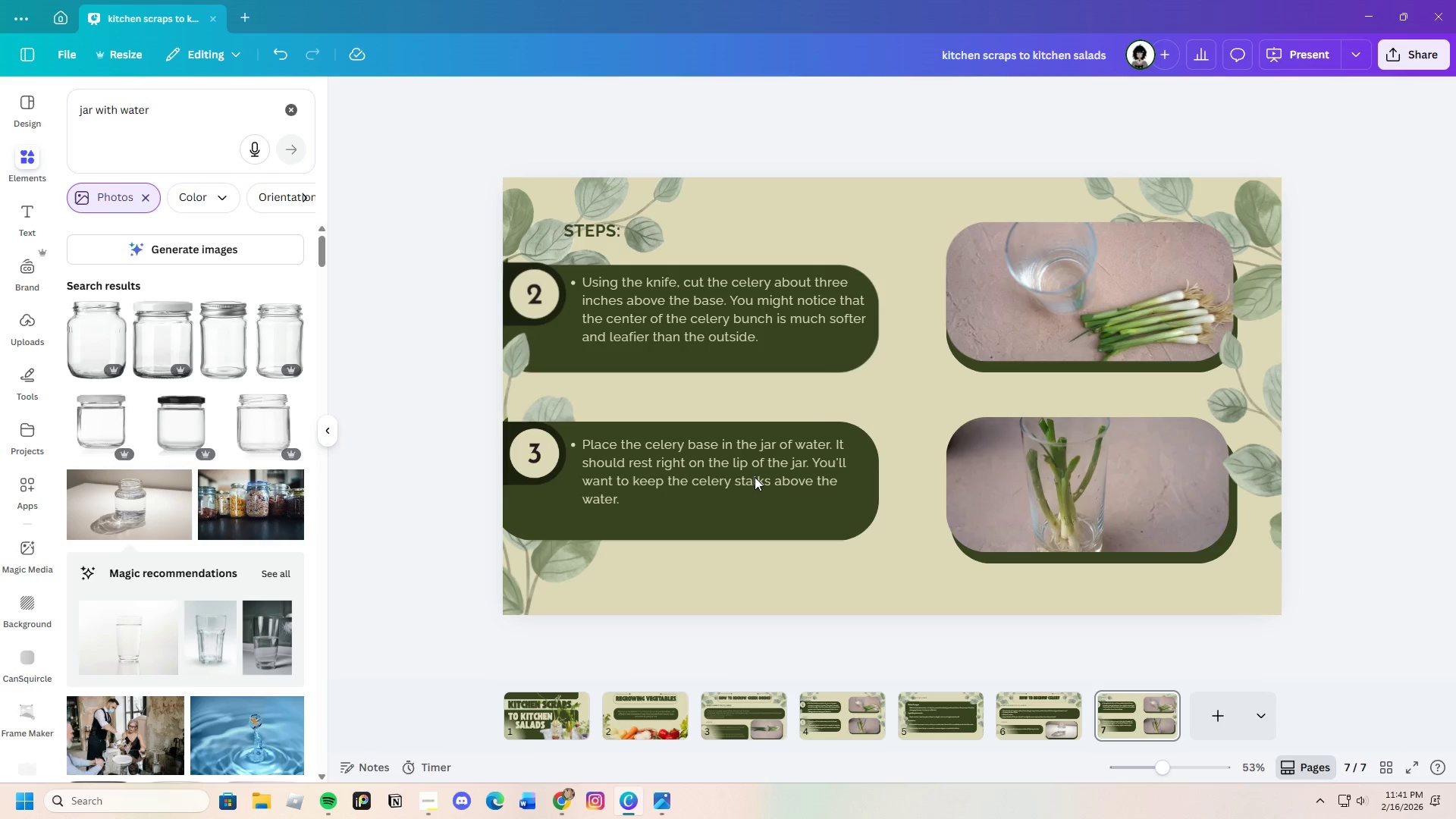 
left_click_drag(start_coordinate=[753, 477], to_coordinate=[757, 481])
 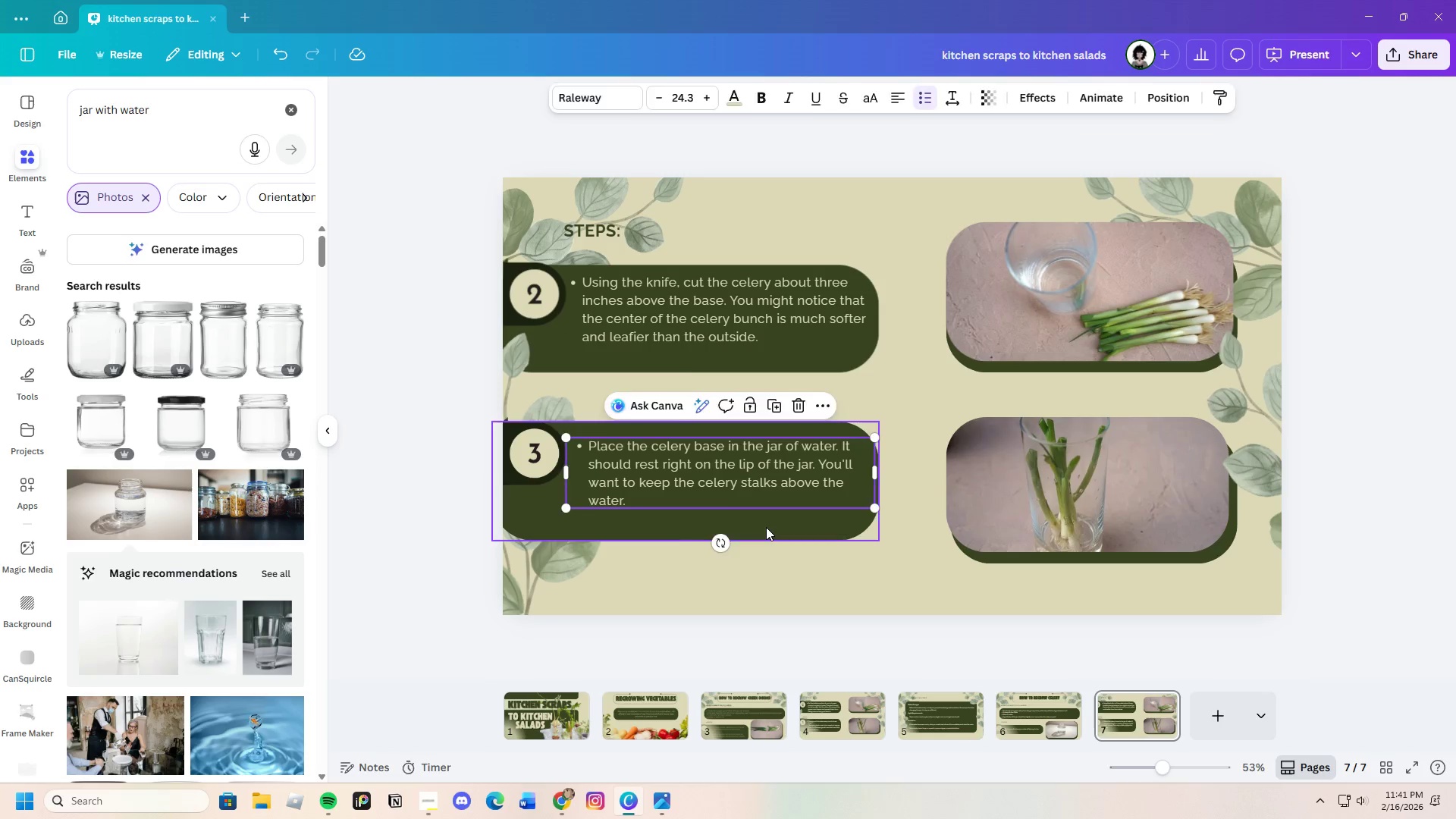 
left_click([766, 527])
 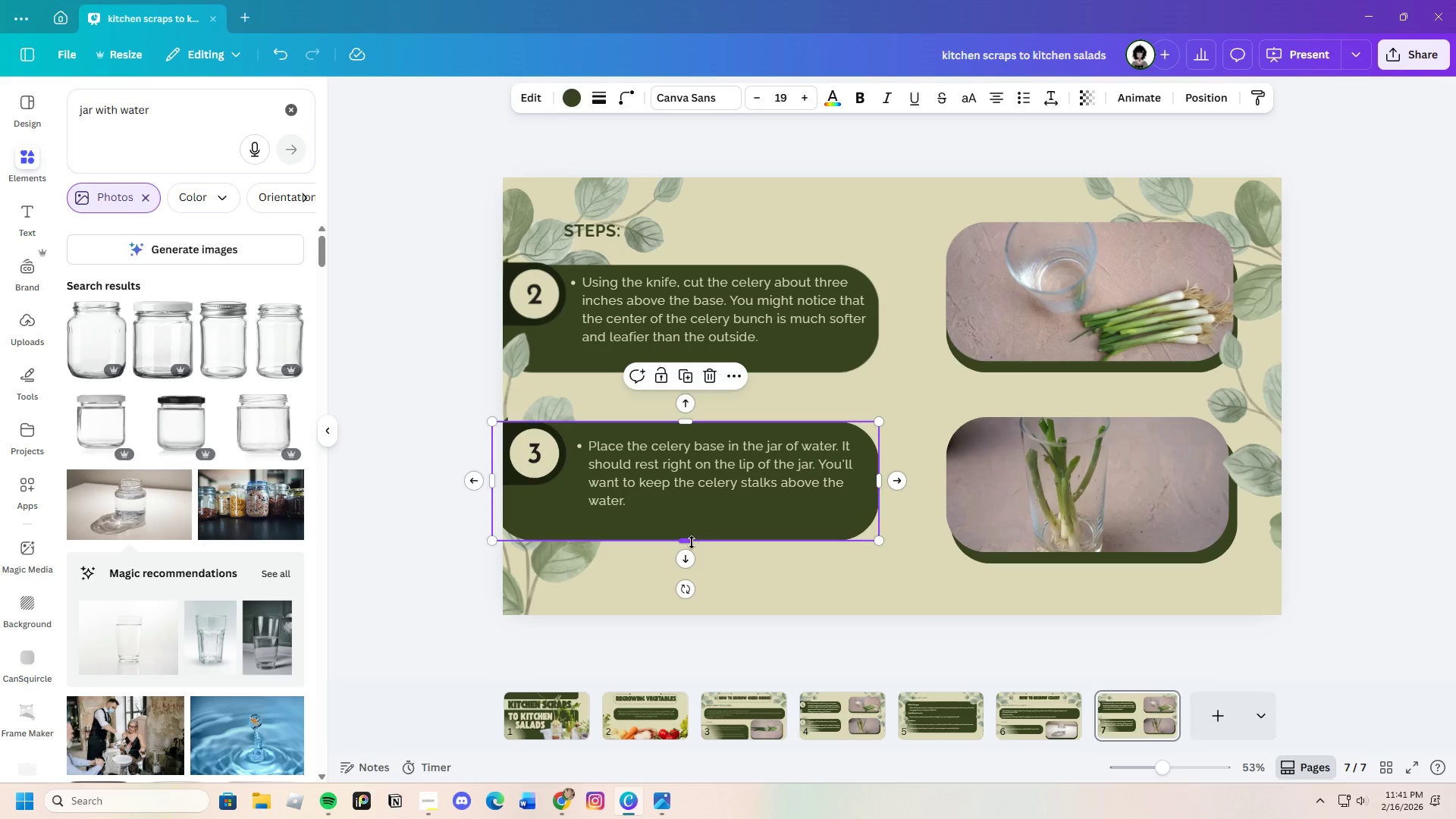 
left_click_drag(start_coordinate=[689, 543], to_coordinate=[692, 523])
 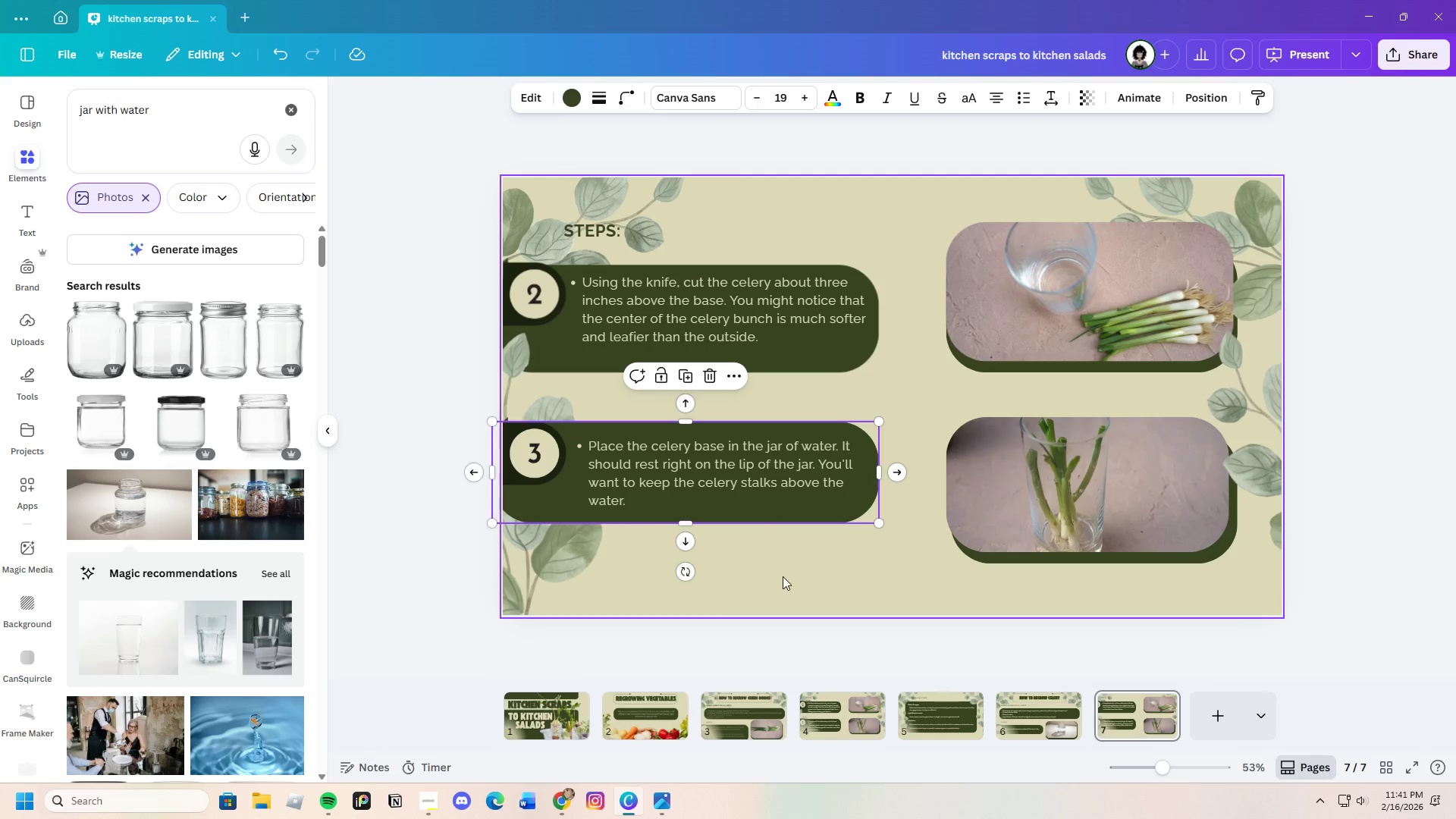 
left_click([783, 576])
 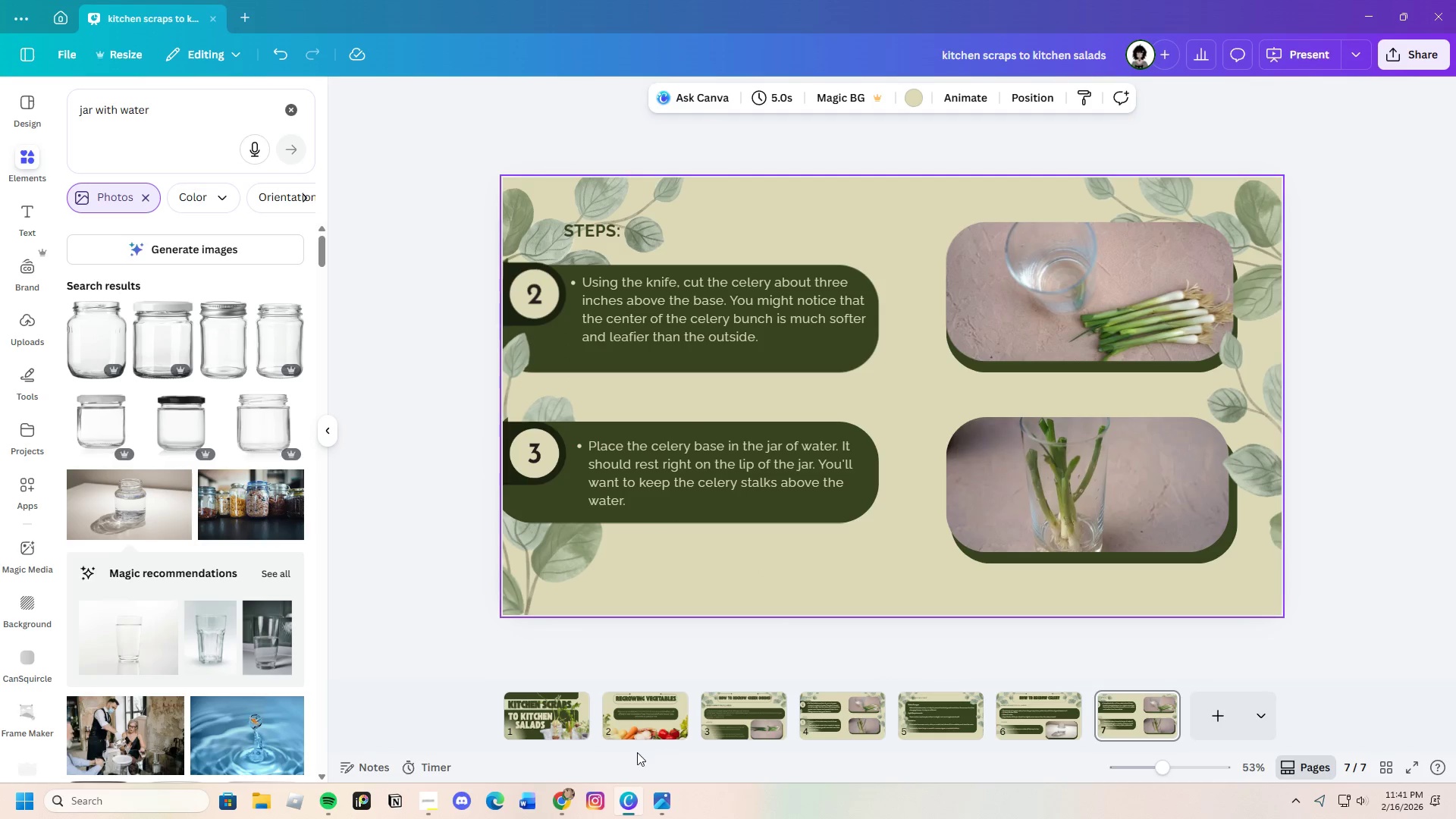 
left_click([566, 799])
 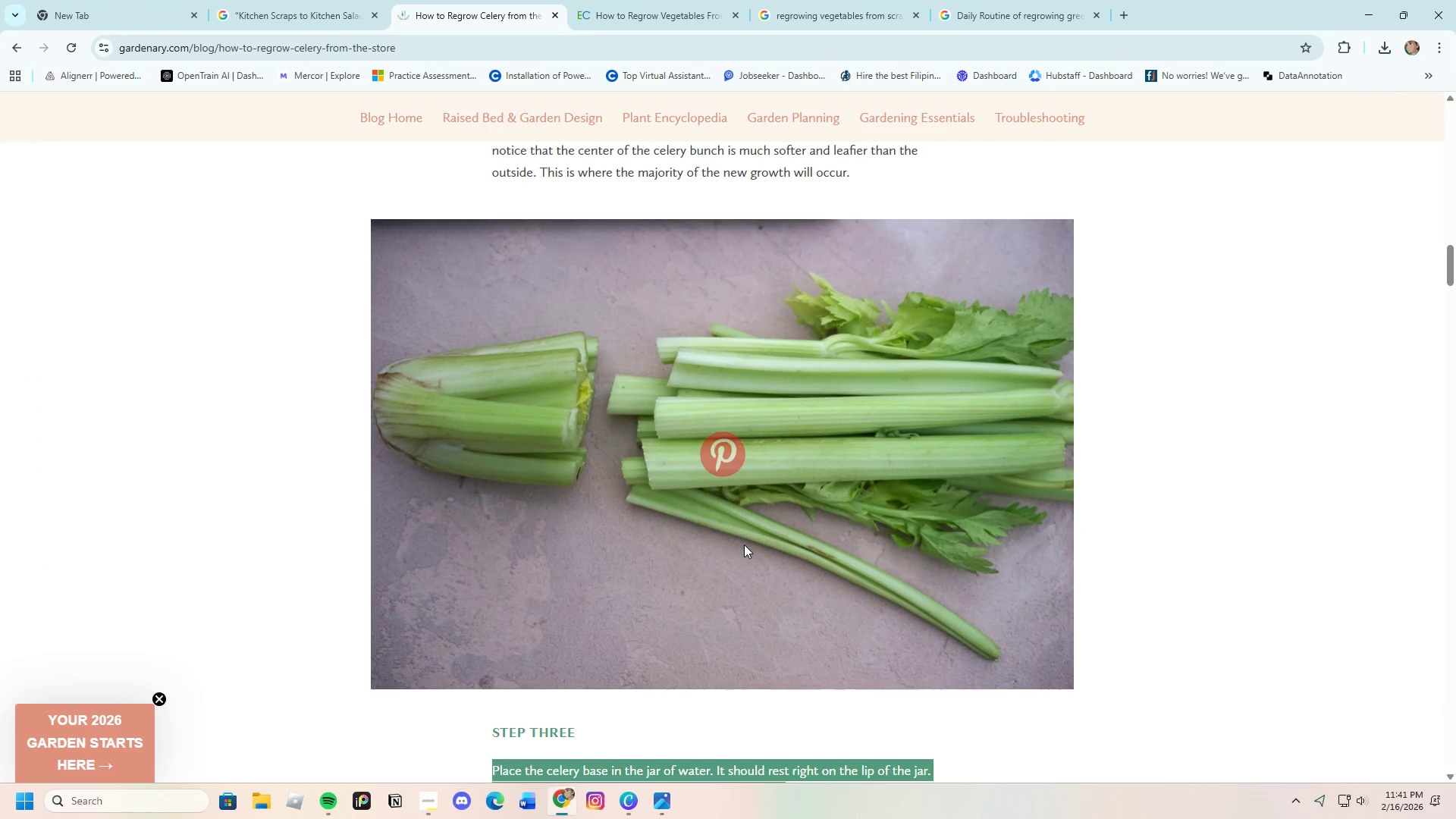 
scroll: coordinate [748, 533], scroll_direction: down, amount: 1.0
 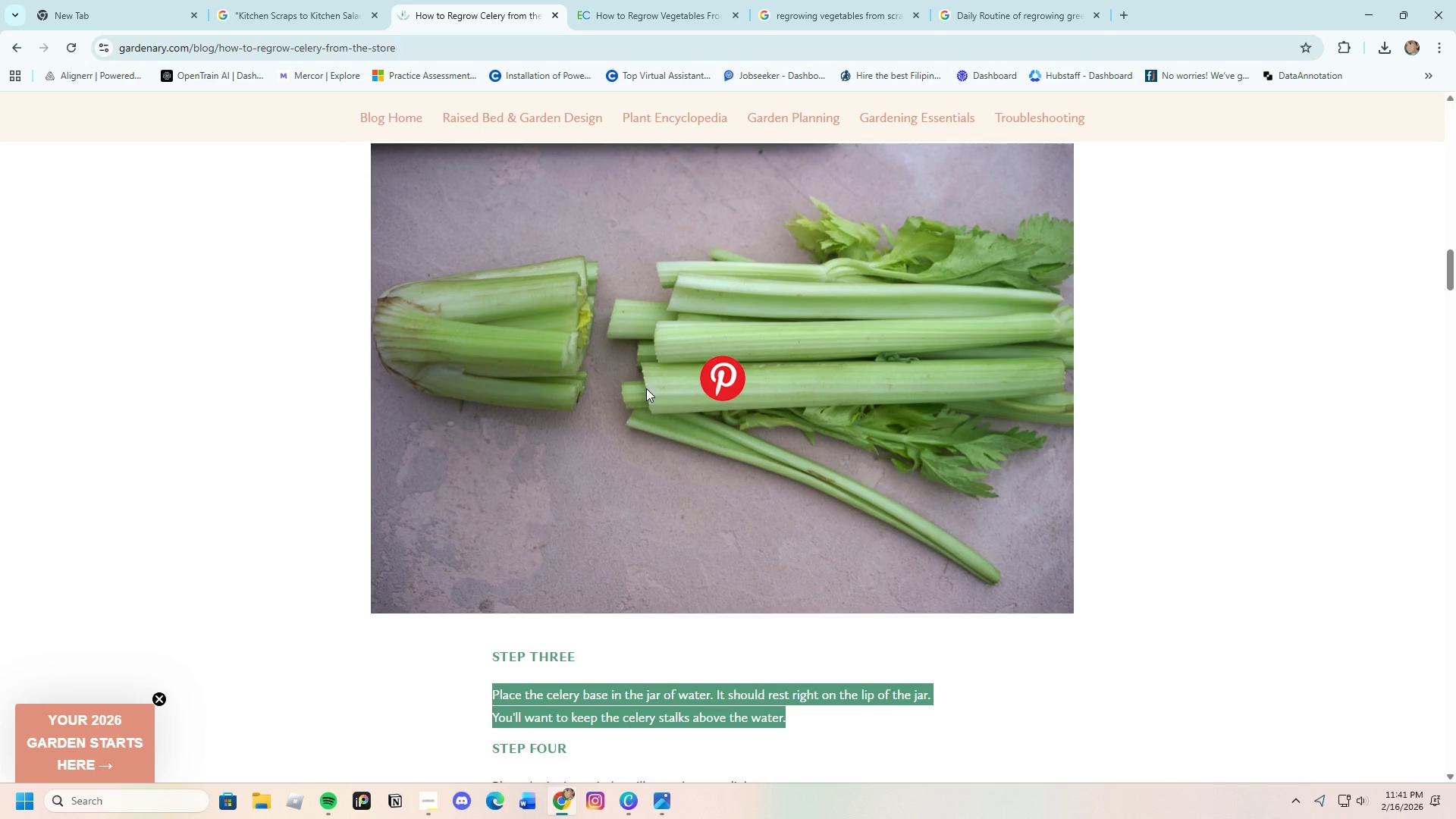 
left_click([646, 388])
 